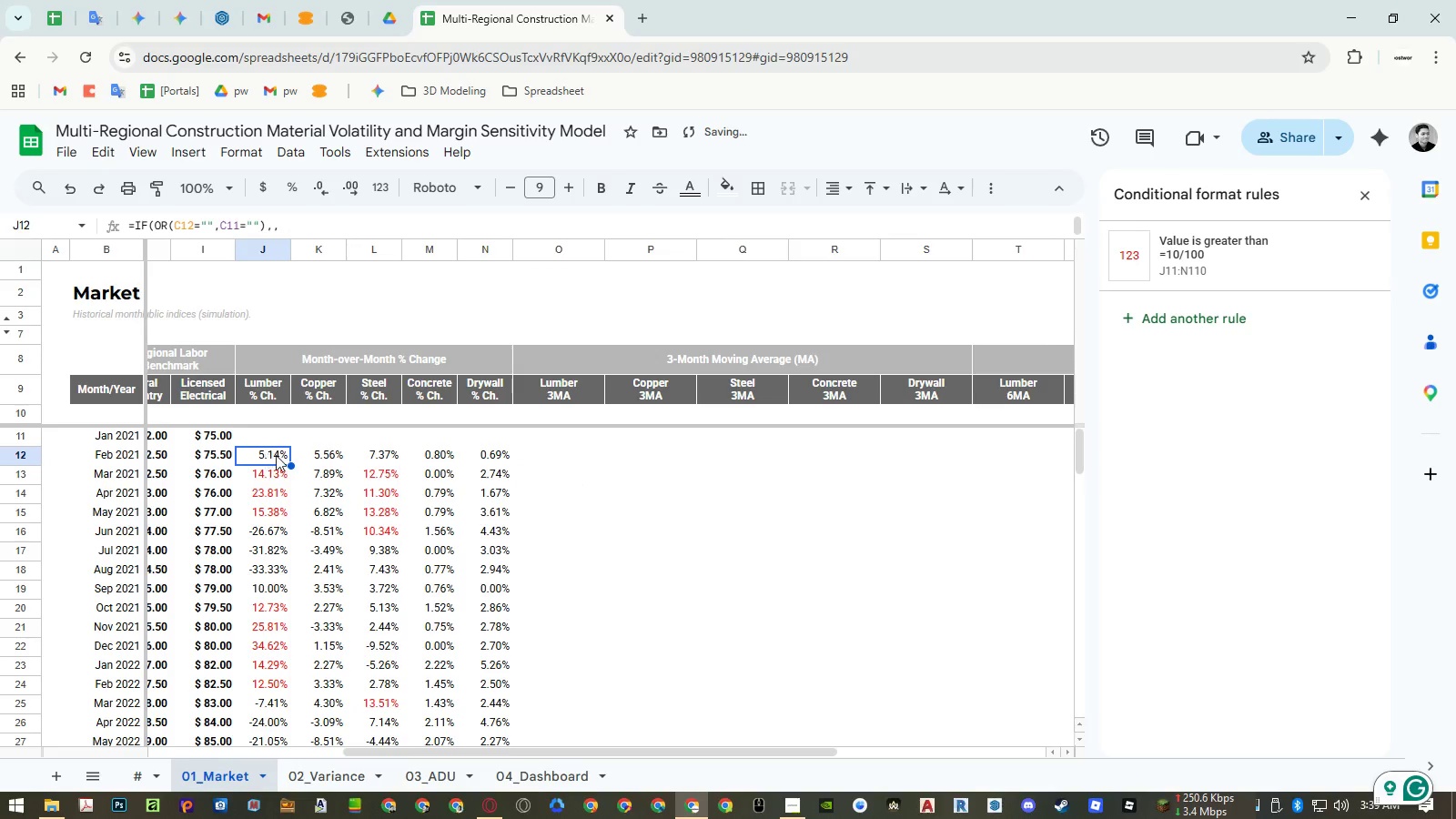 
key(Control+ControlLeft)
 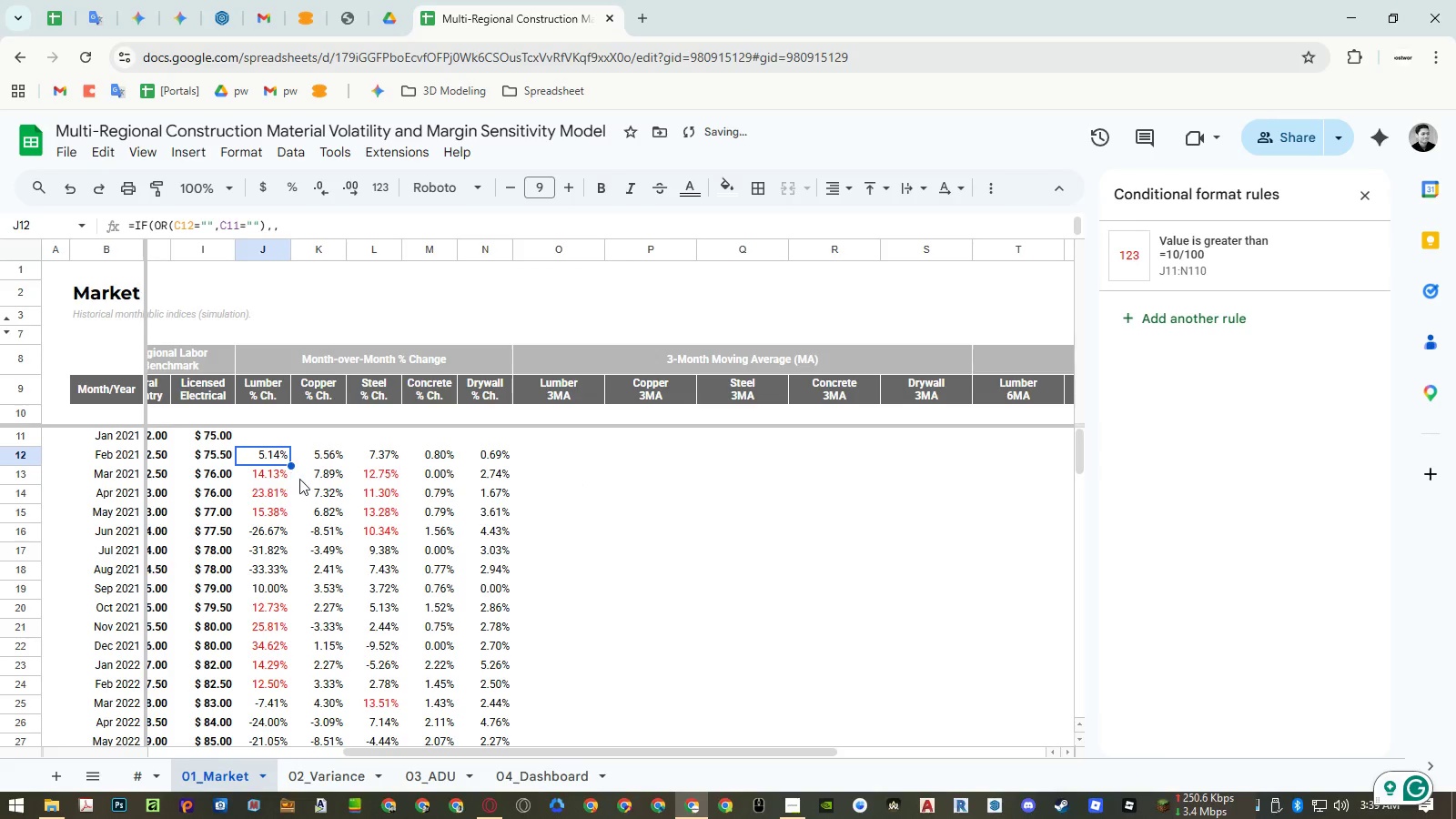 
key(Control+C)
 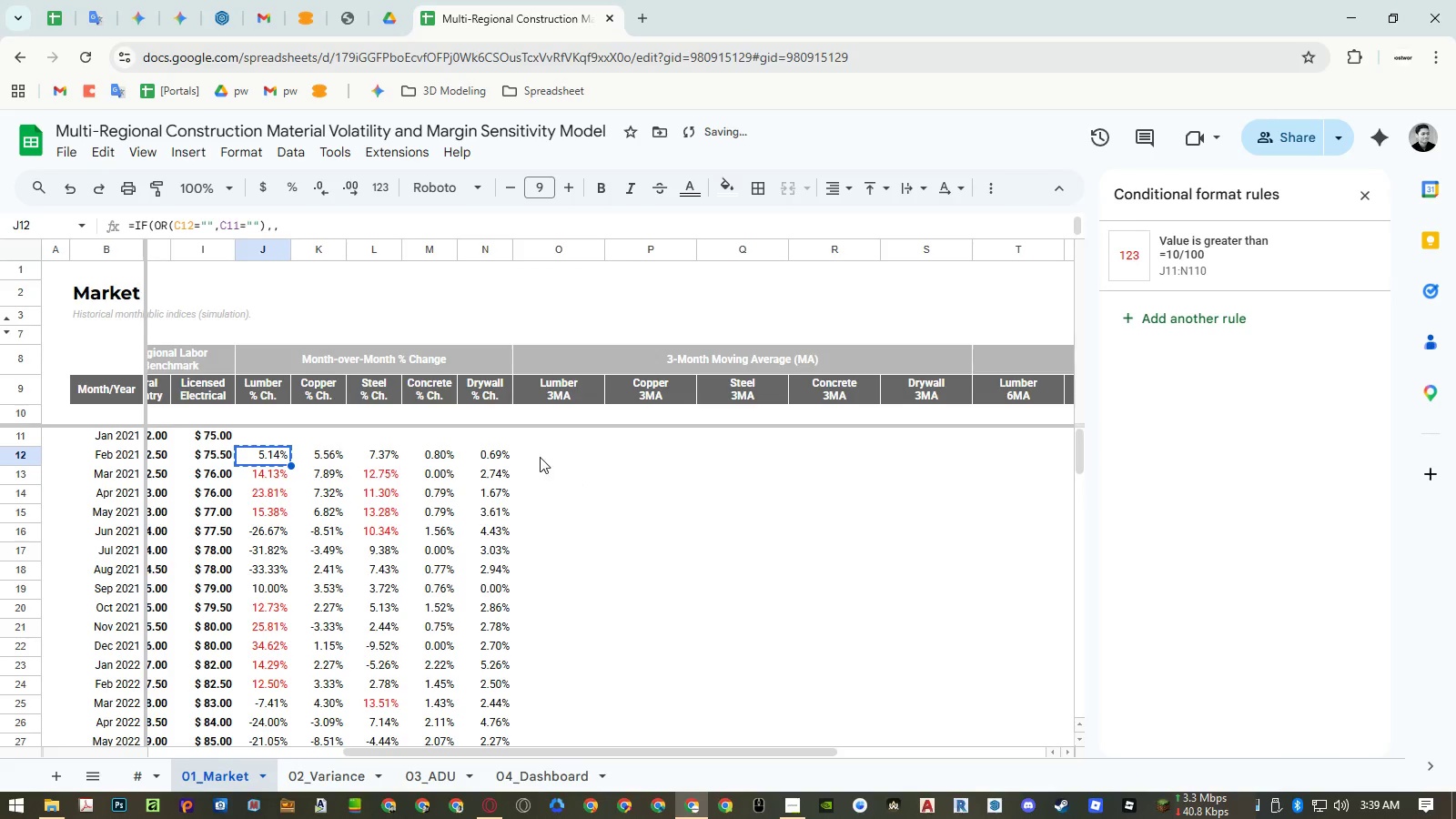 
left_click([540, 457])
 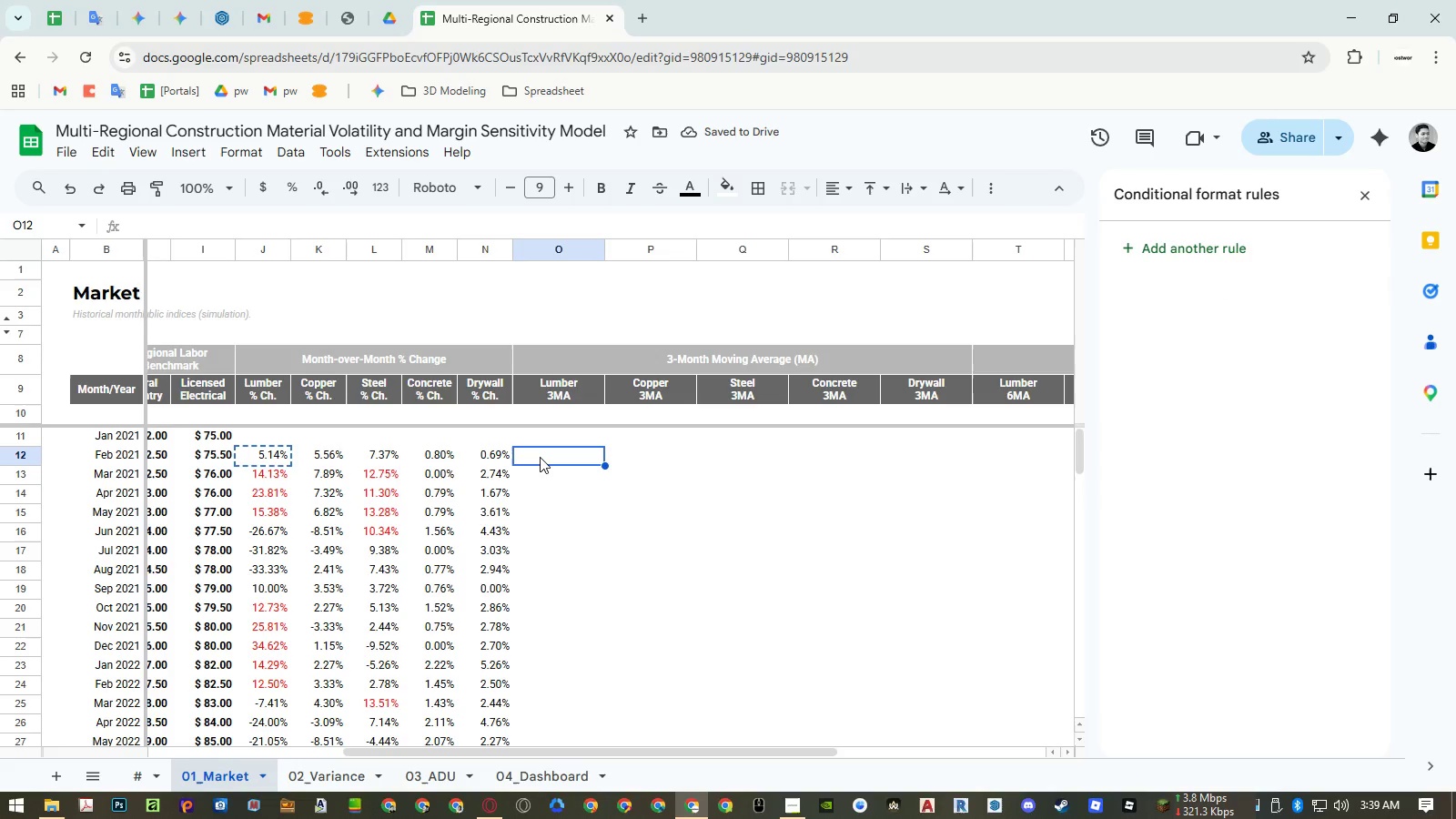 
right_click([540, 457])
 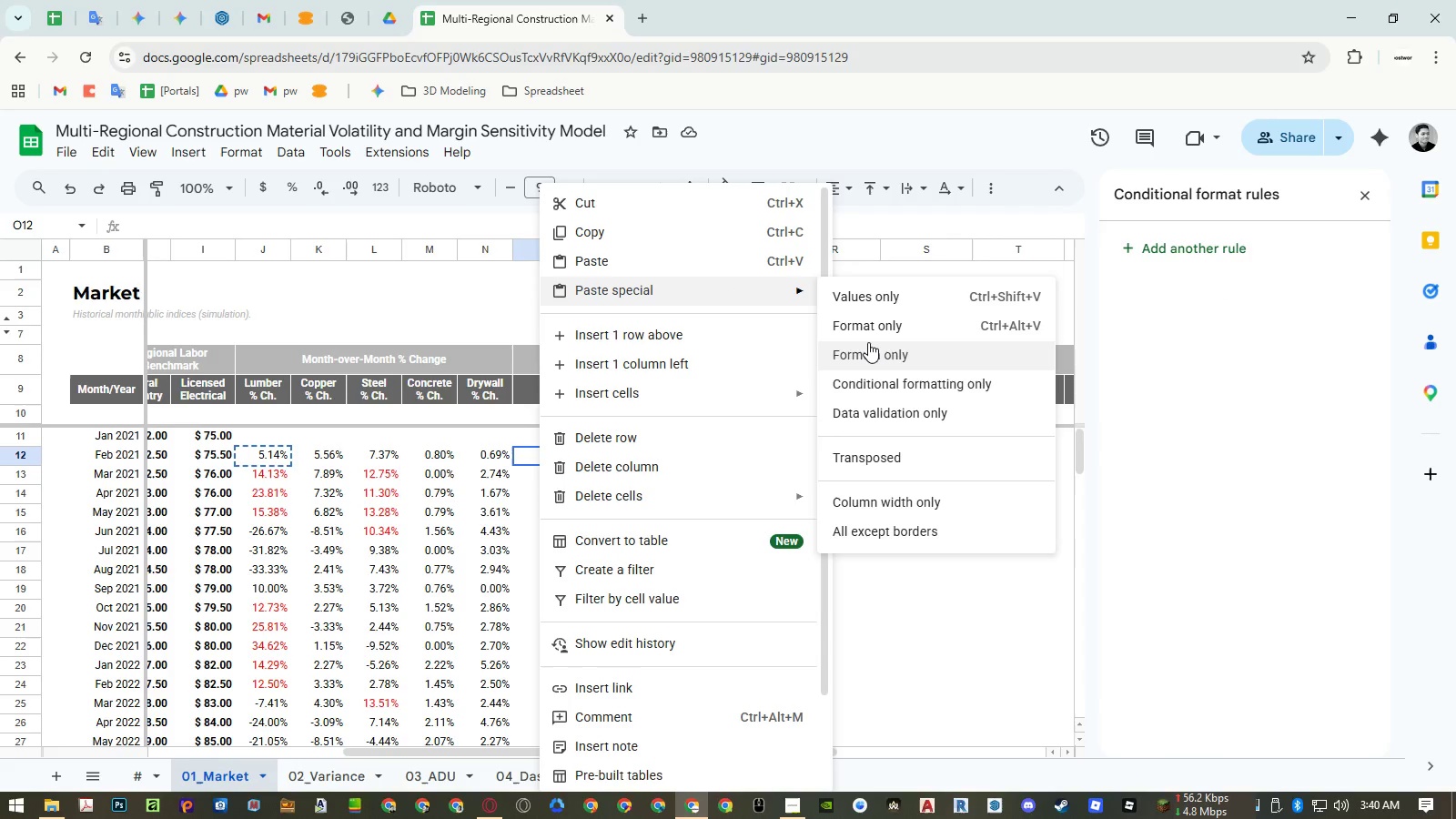 
wait(6.47)
 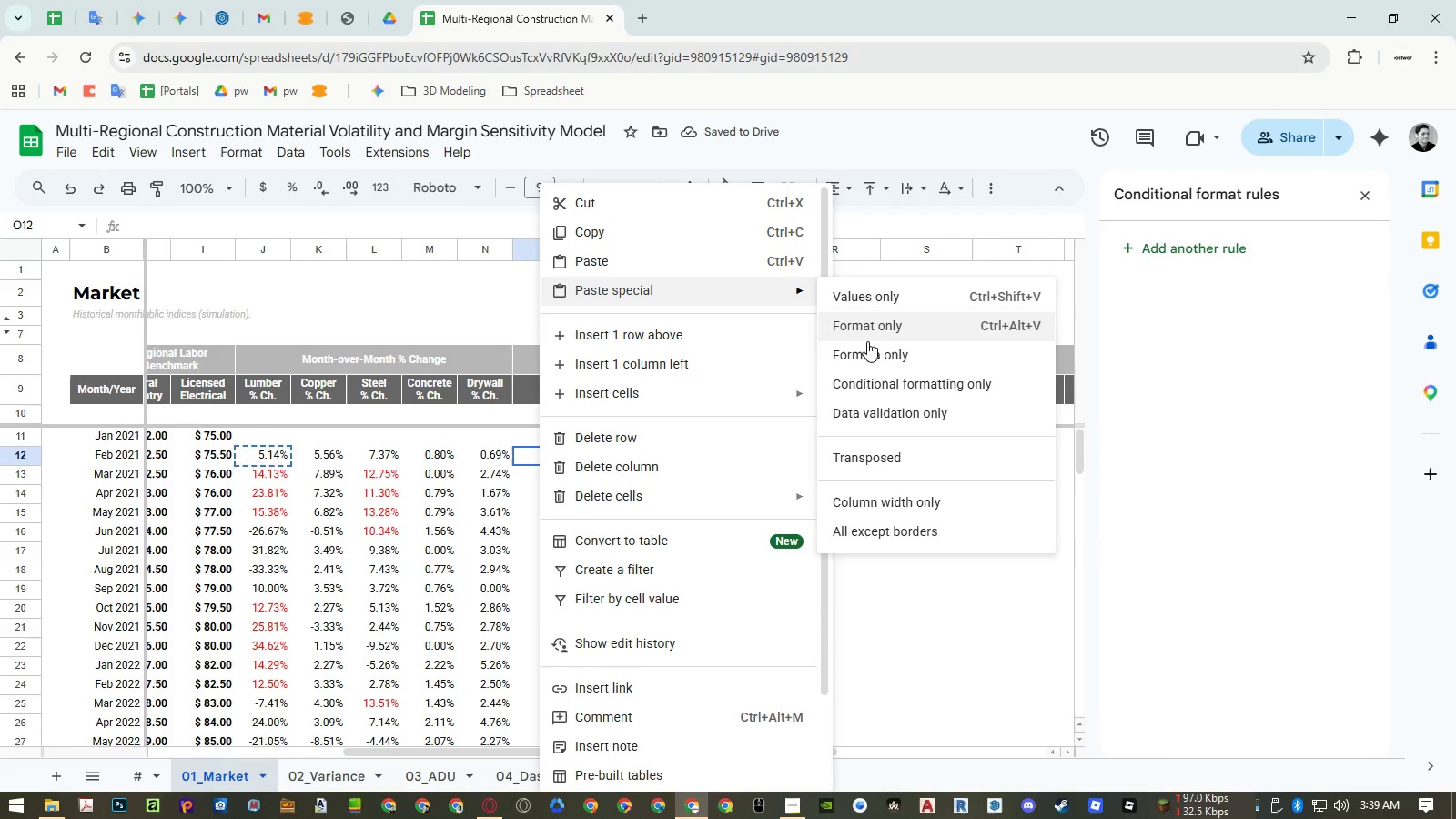 
key(Escape)
 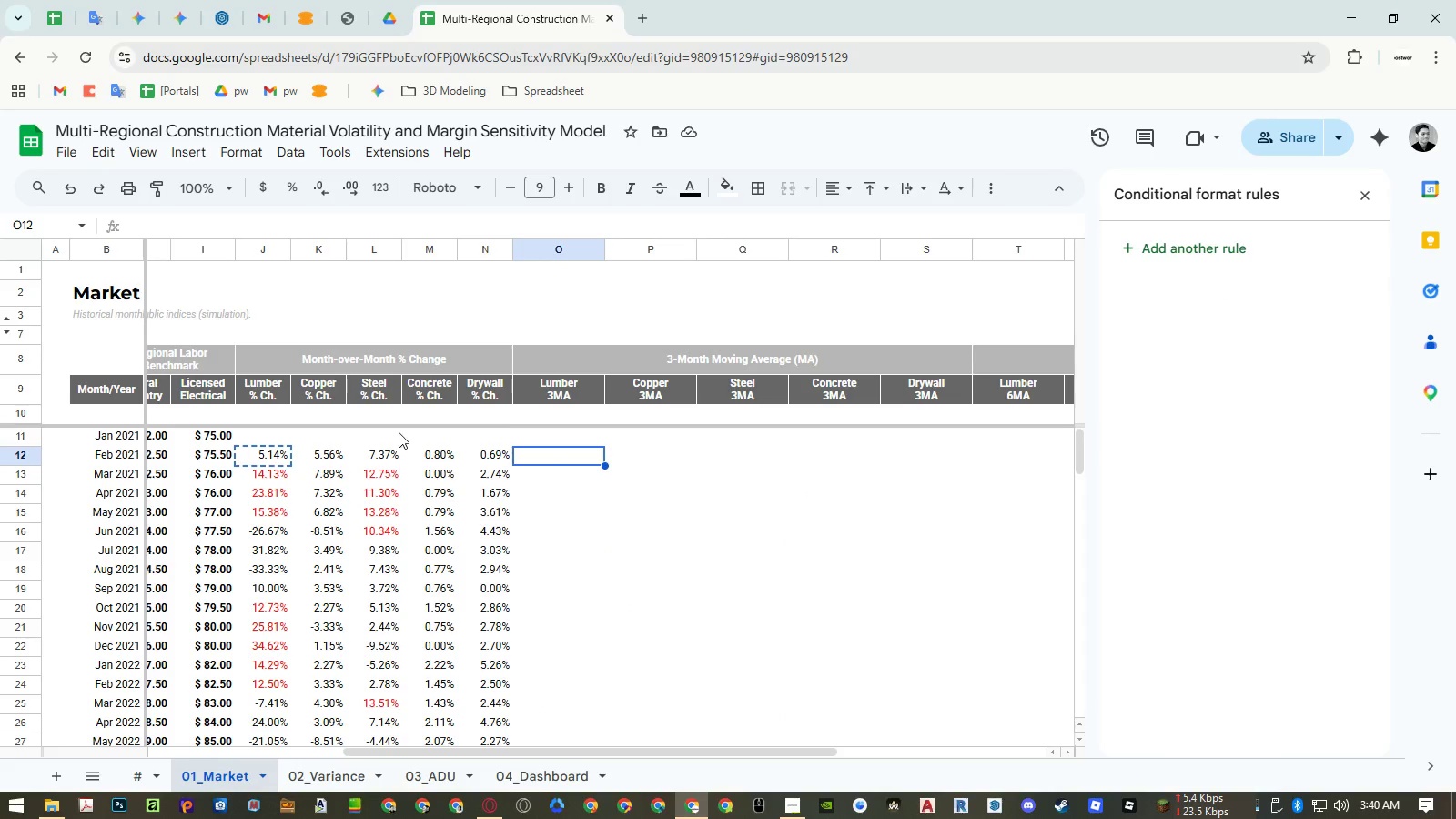 
left_click([267, 437])
 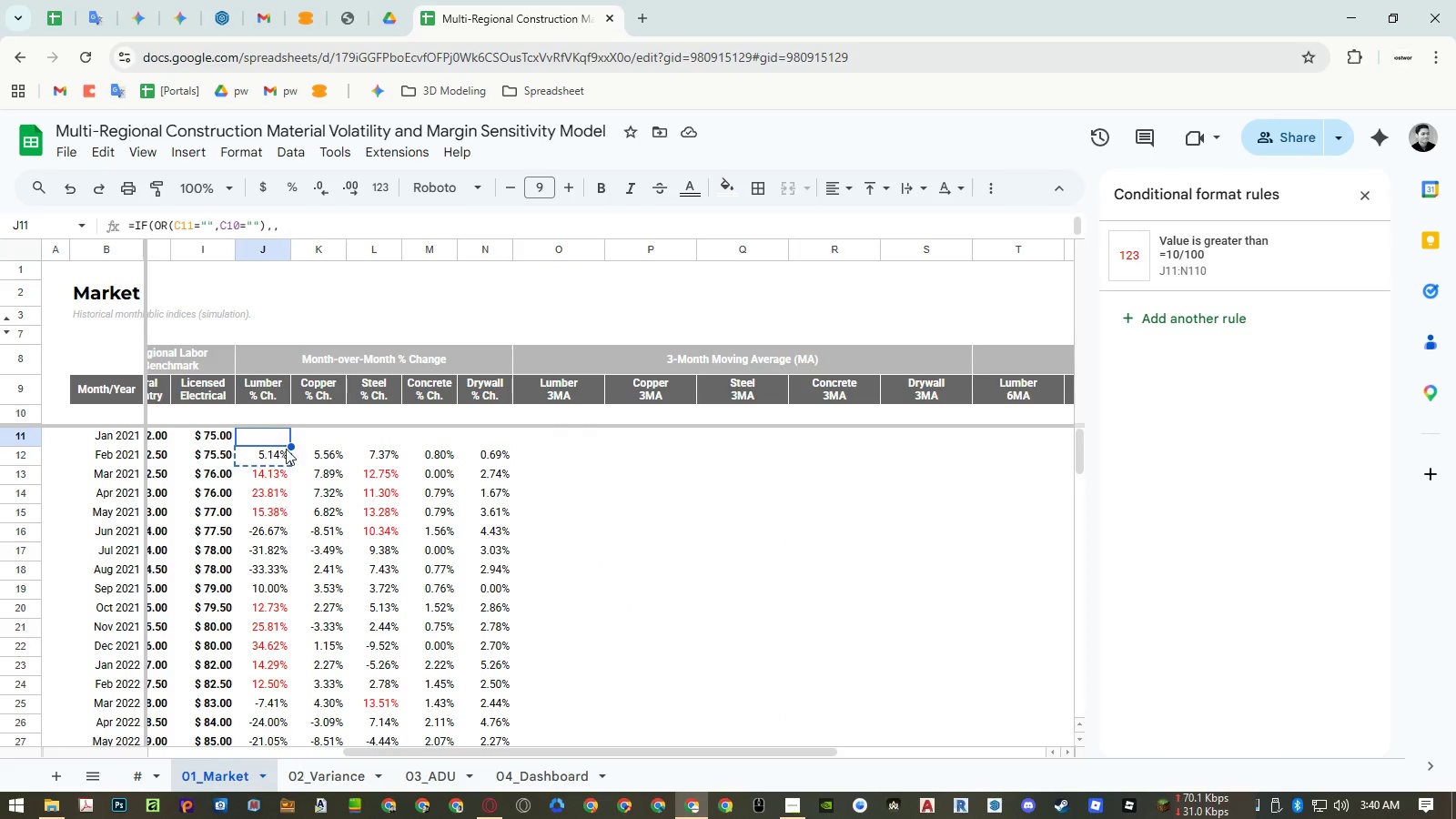 
key(Control+ControlLeft)
 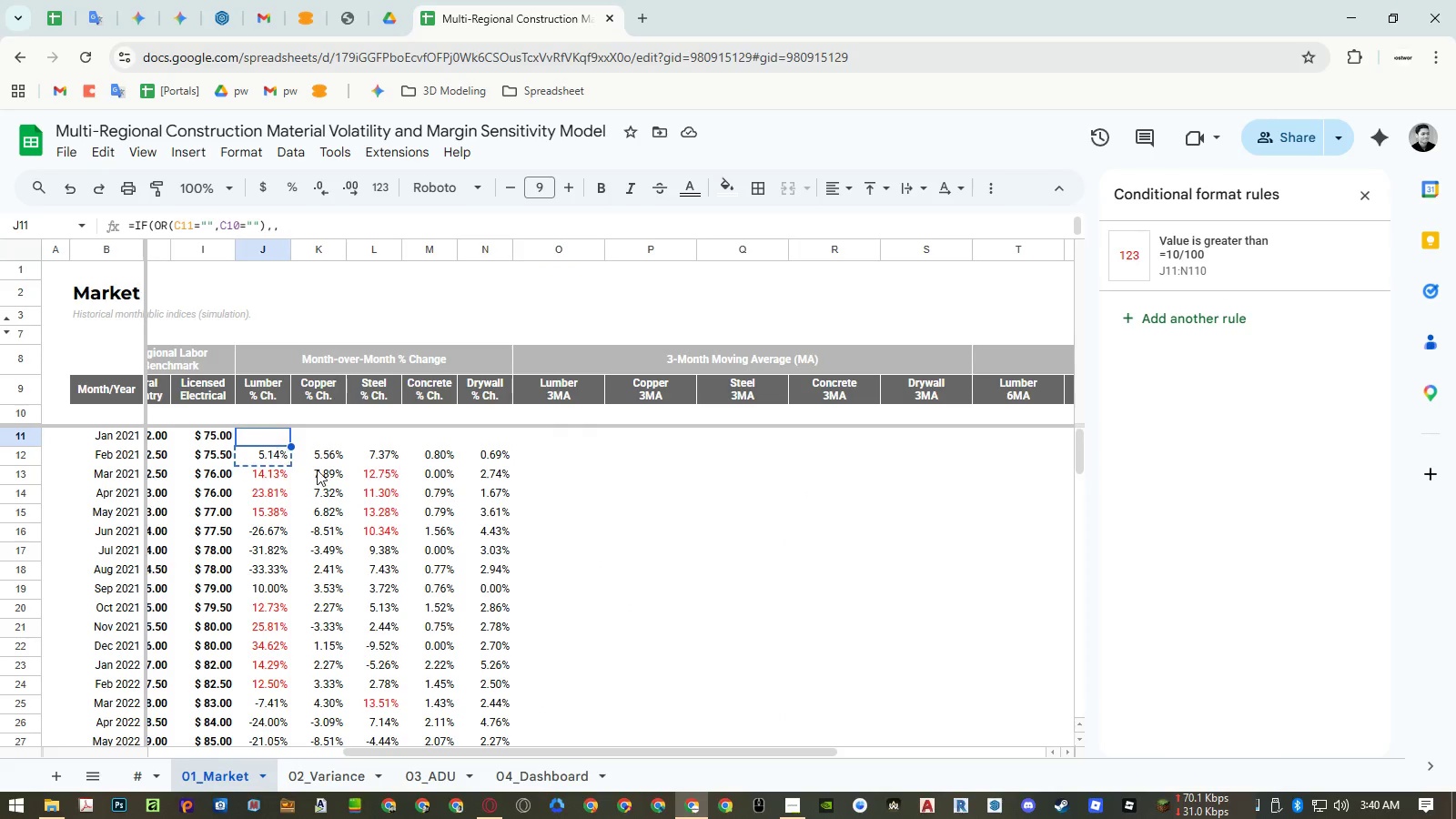 
key(Control+C)
 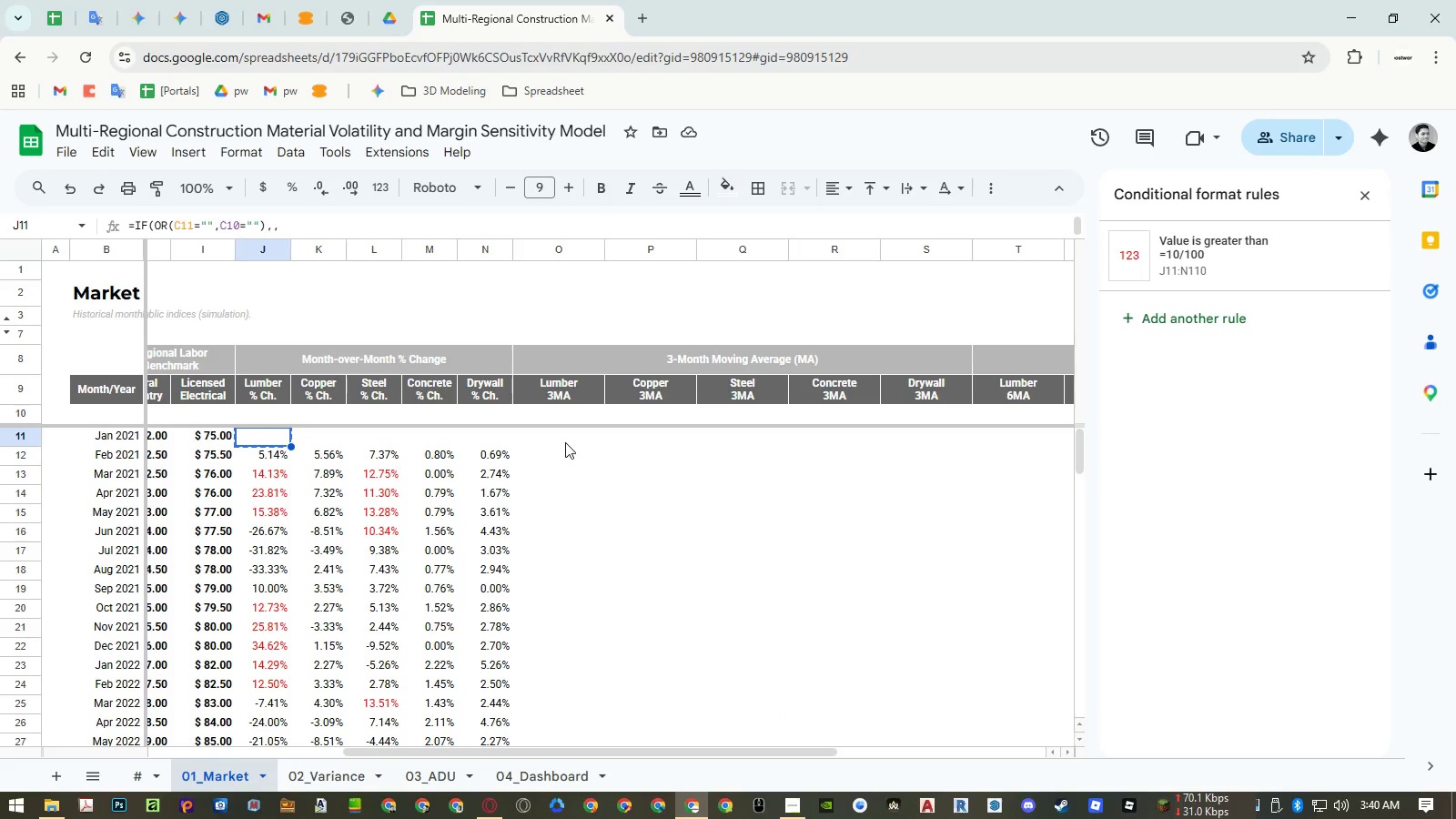 
right_click([568, 437])
 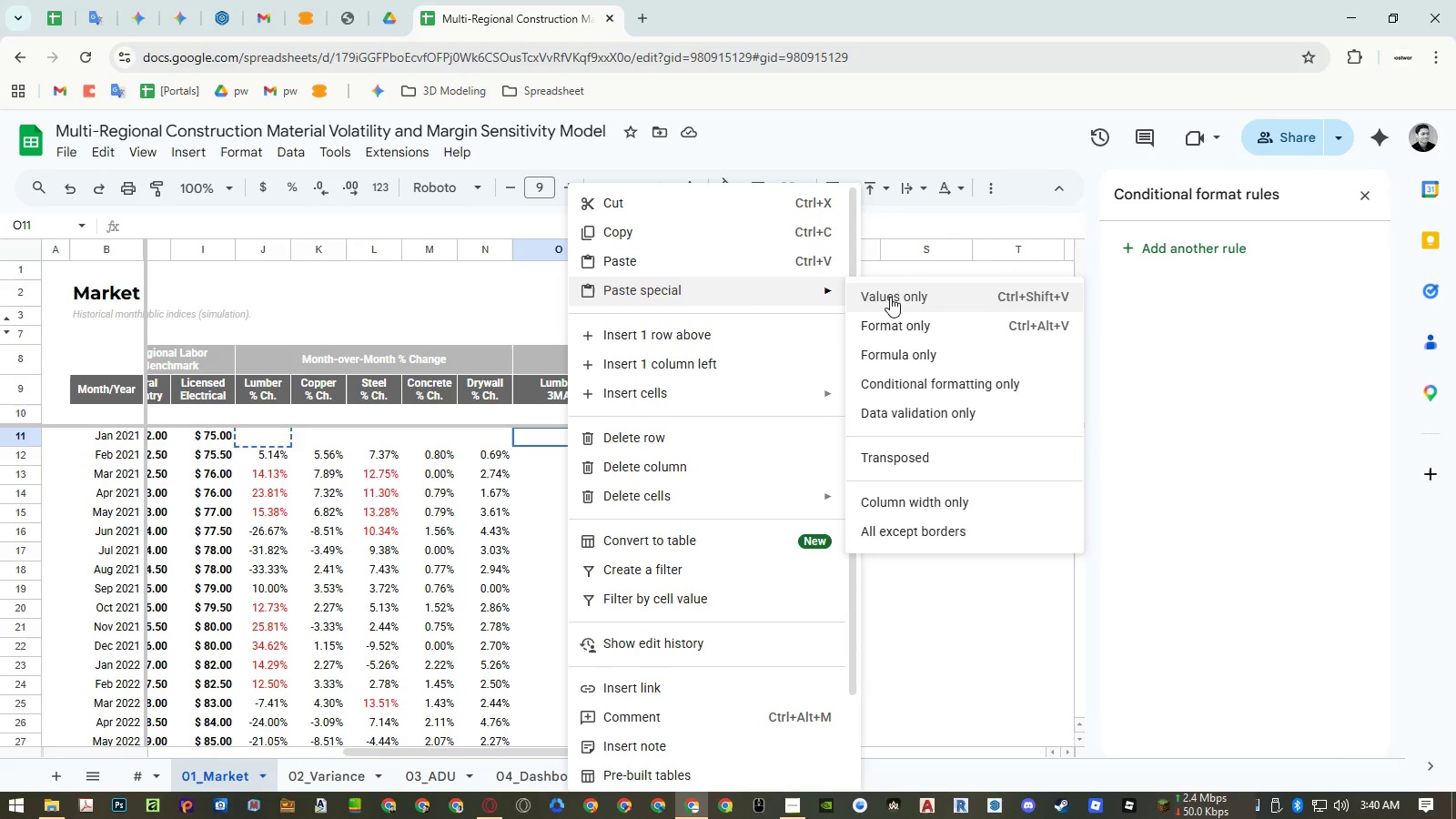 
left_click([935, 349])
 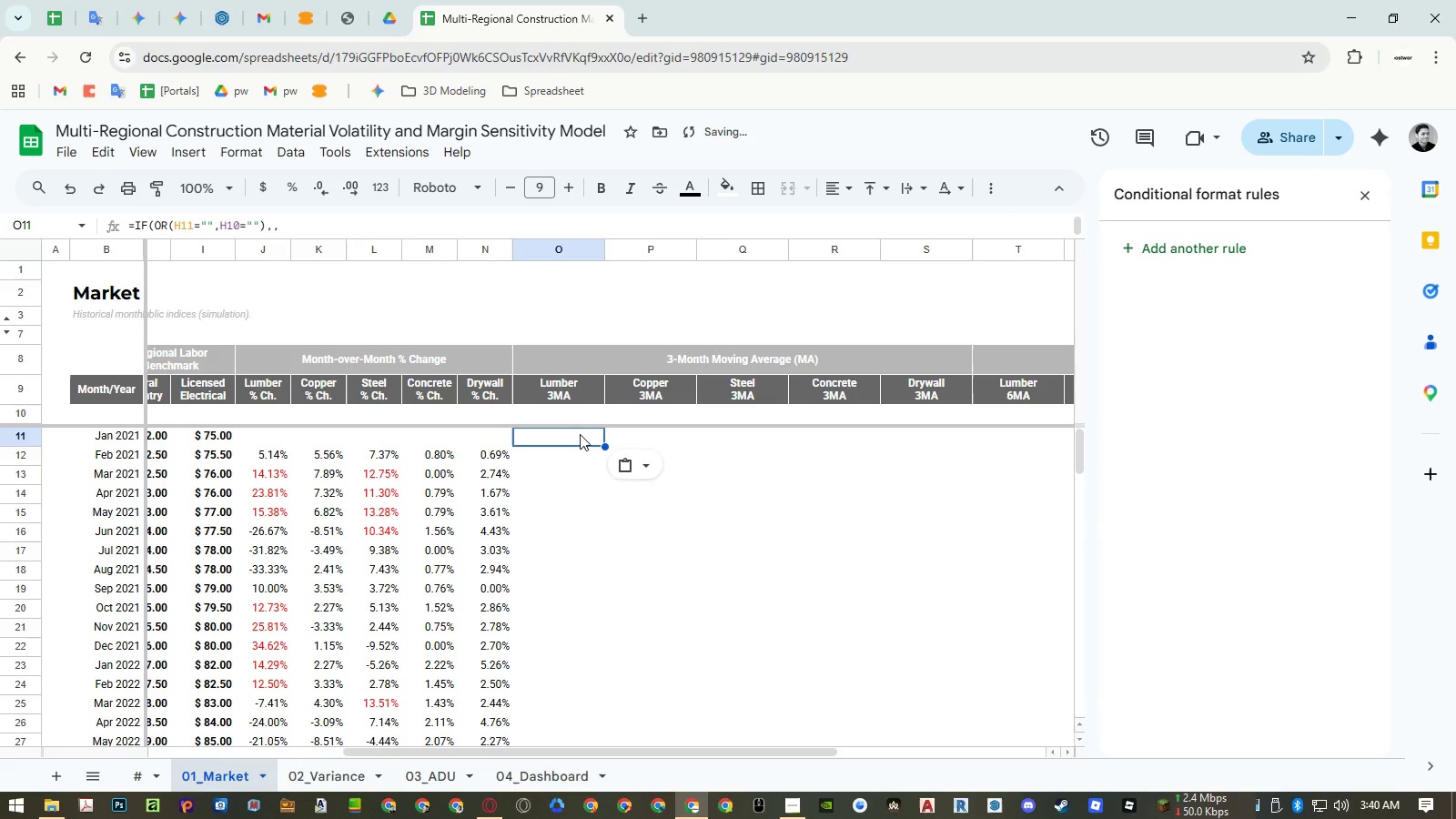 
double_click([580, 434])
 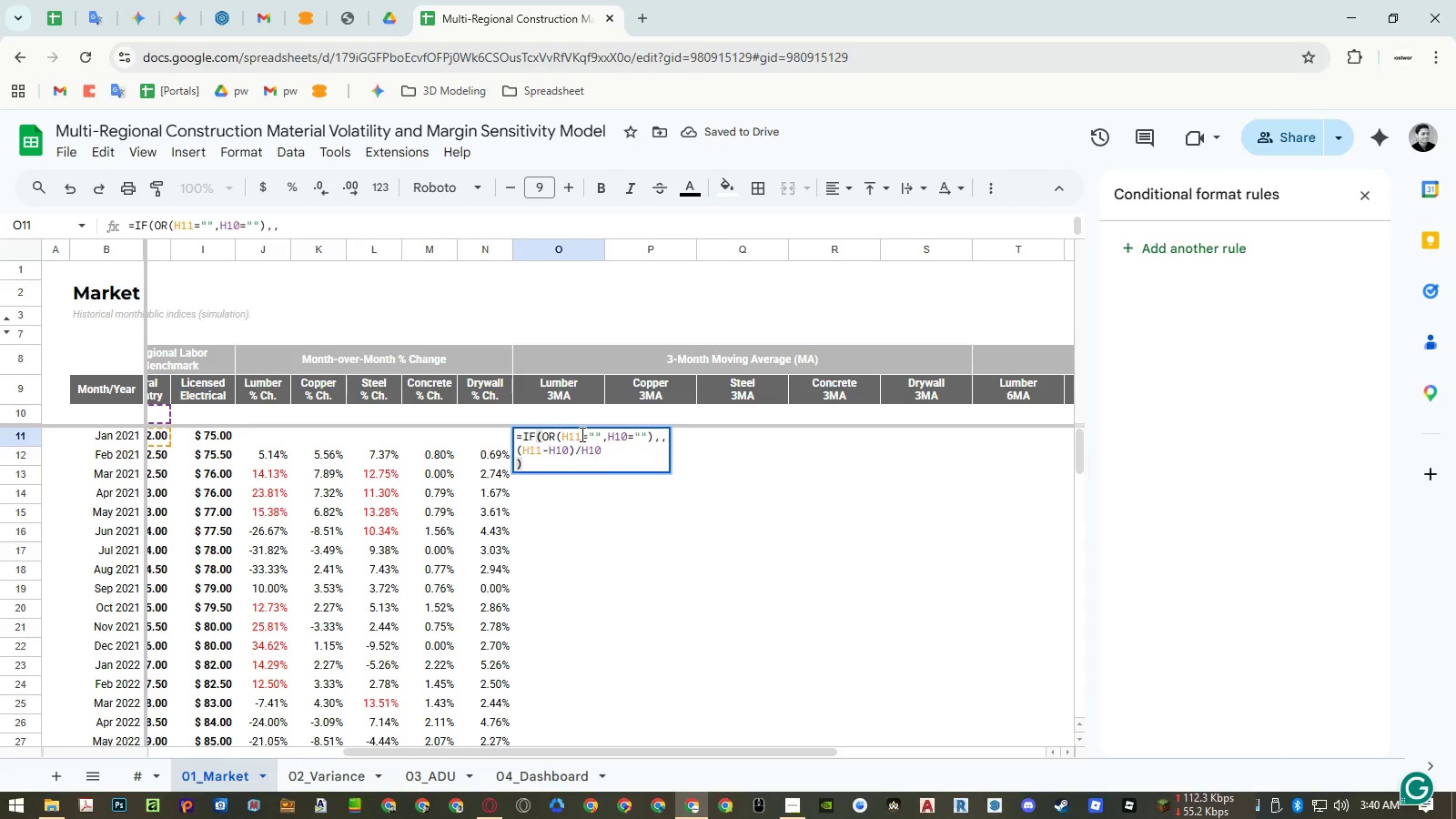 
wait(5.3)
 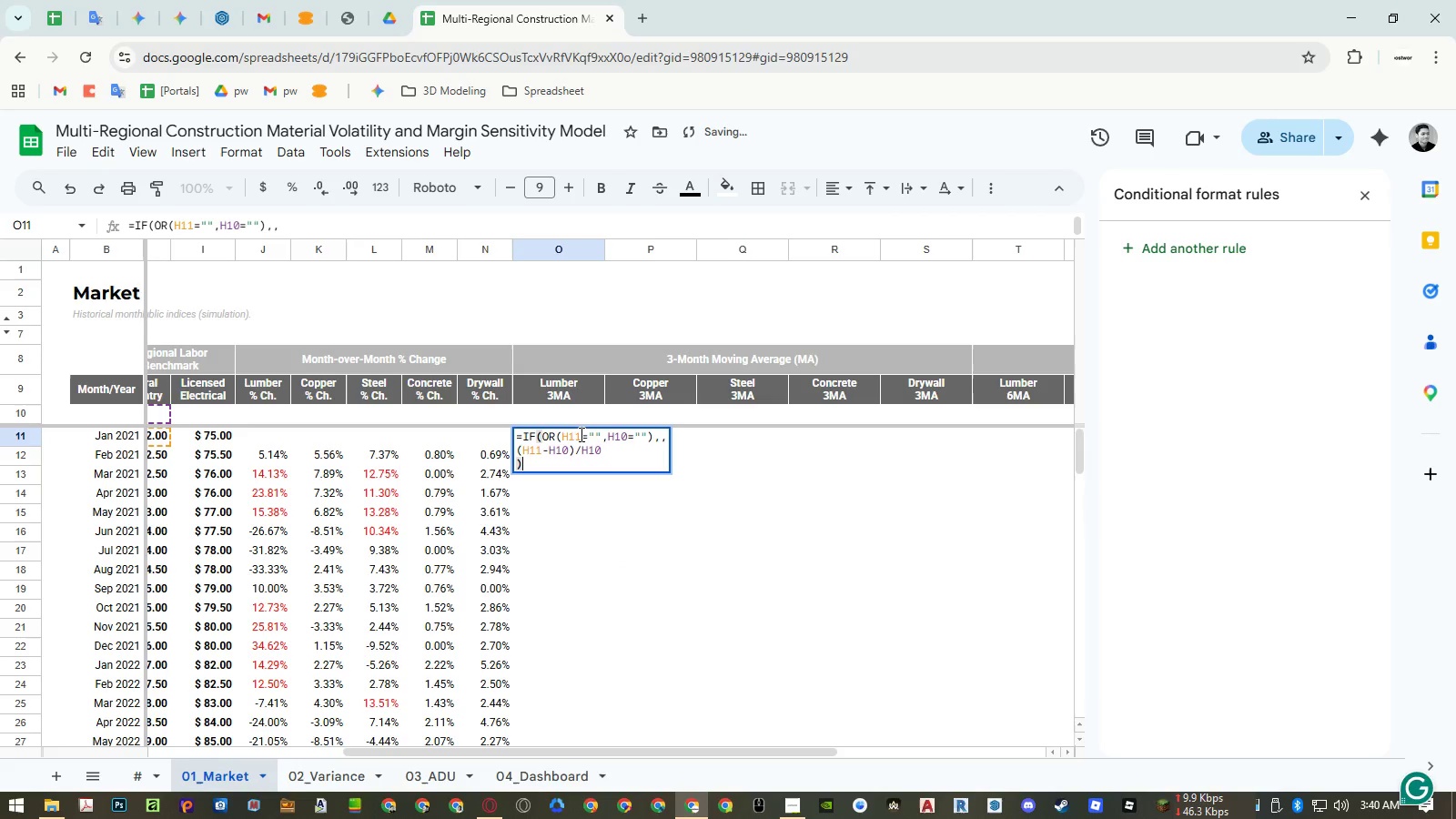 
left_click_drag(start_coordinate=[646, 433], to_coordinate=[604, 436])
 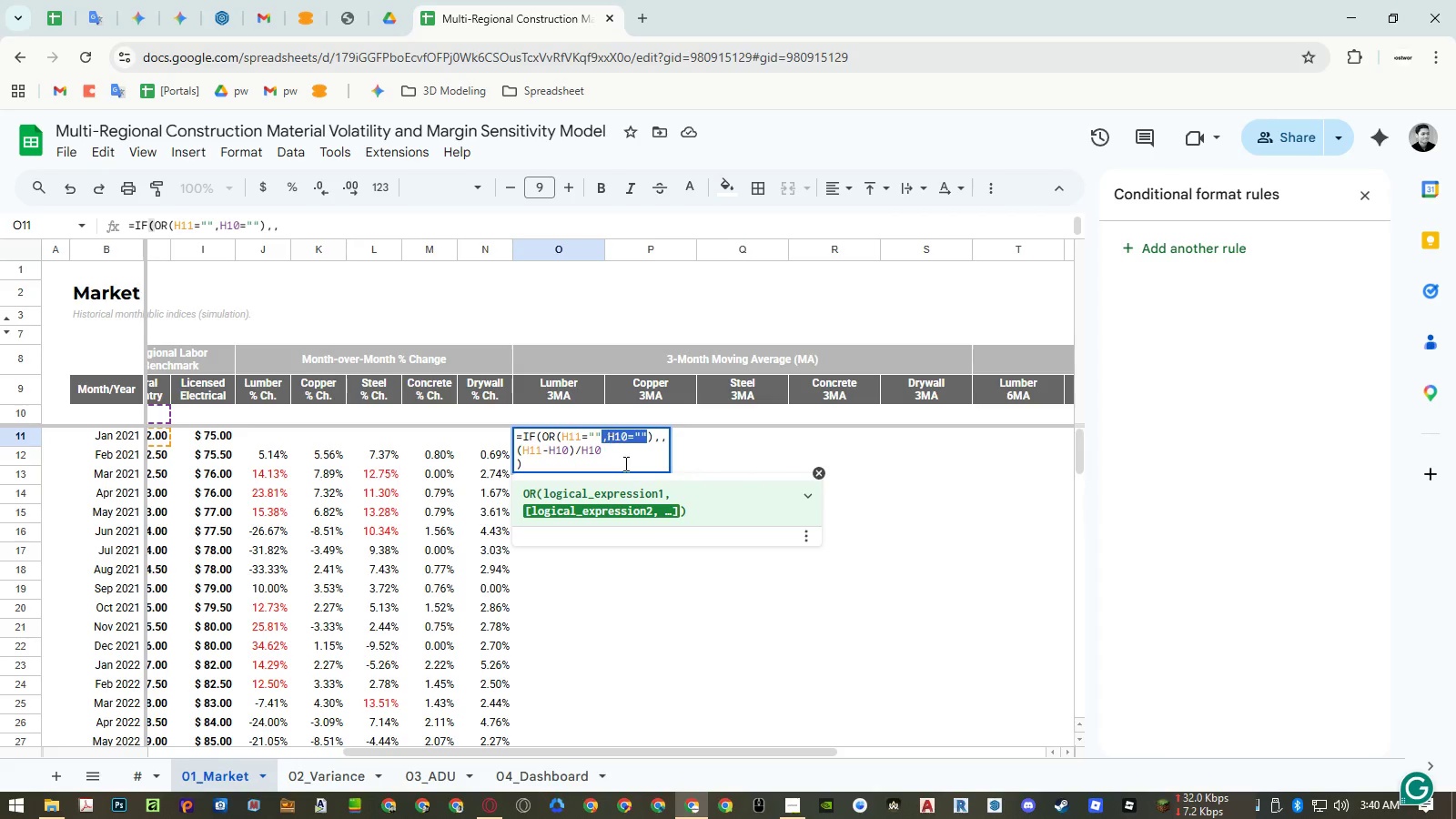 
key(Control+ControlLeft)
 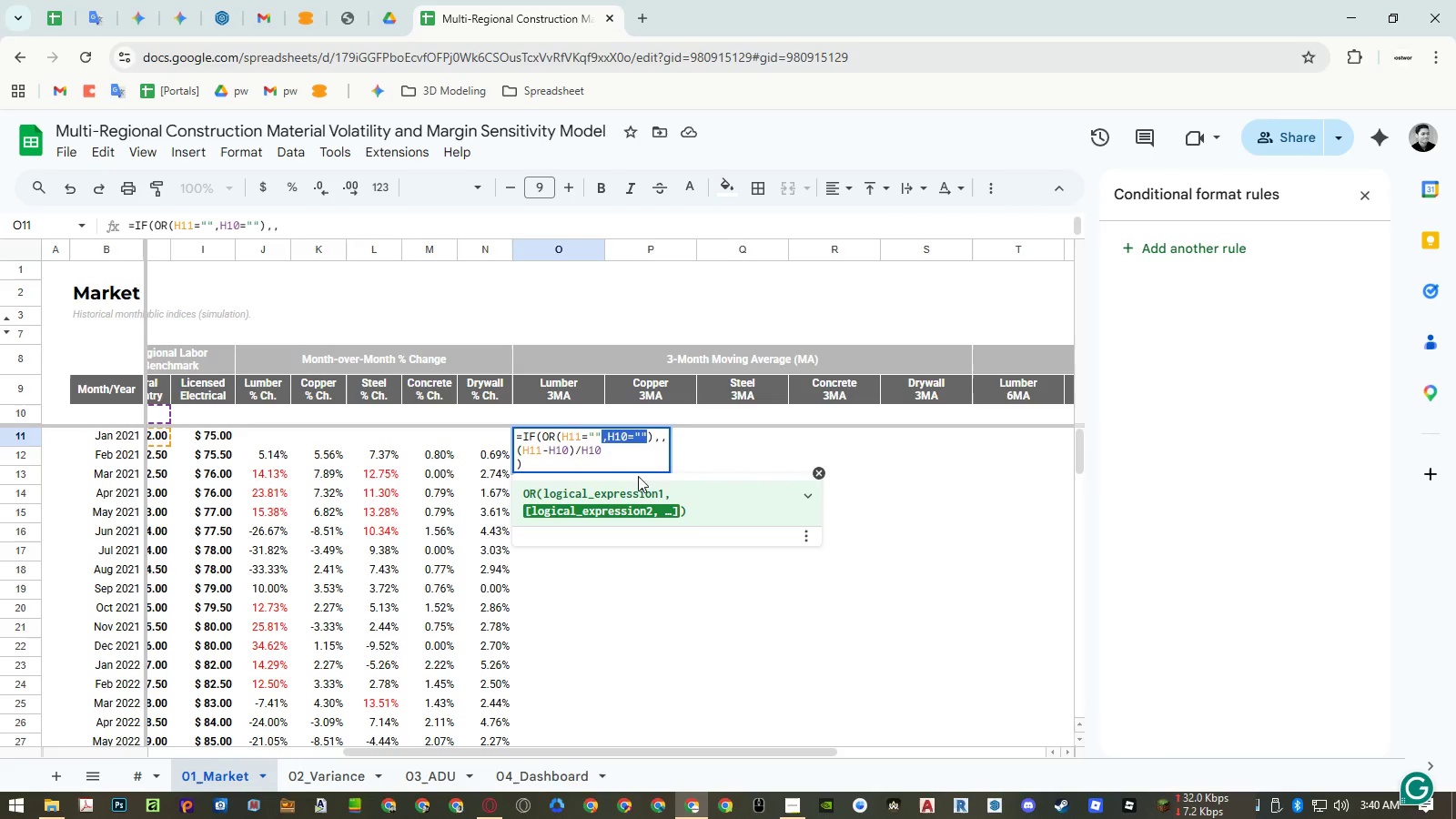 
key(Control+ControlLeft)
 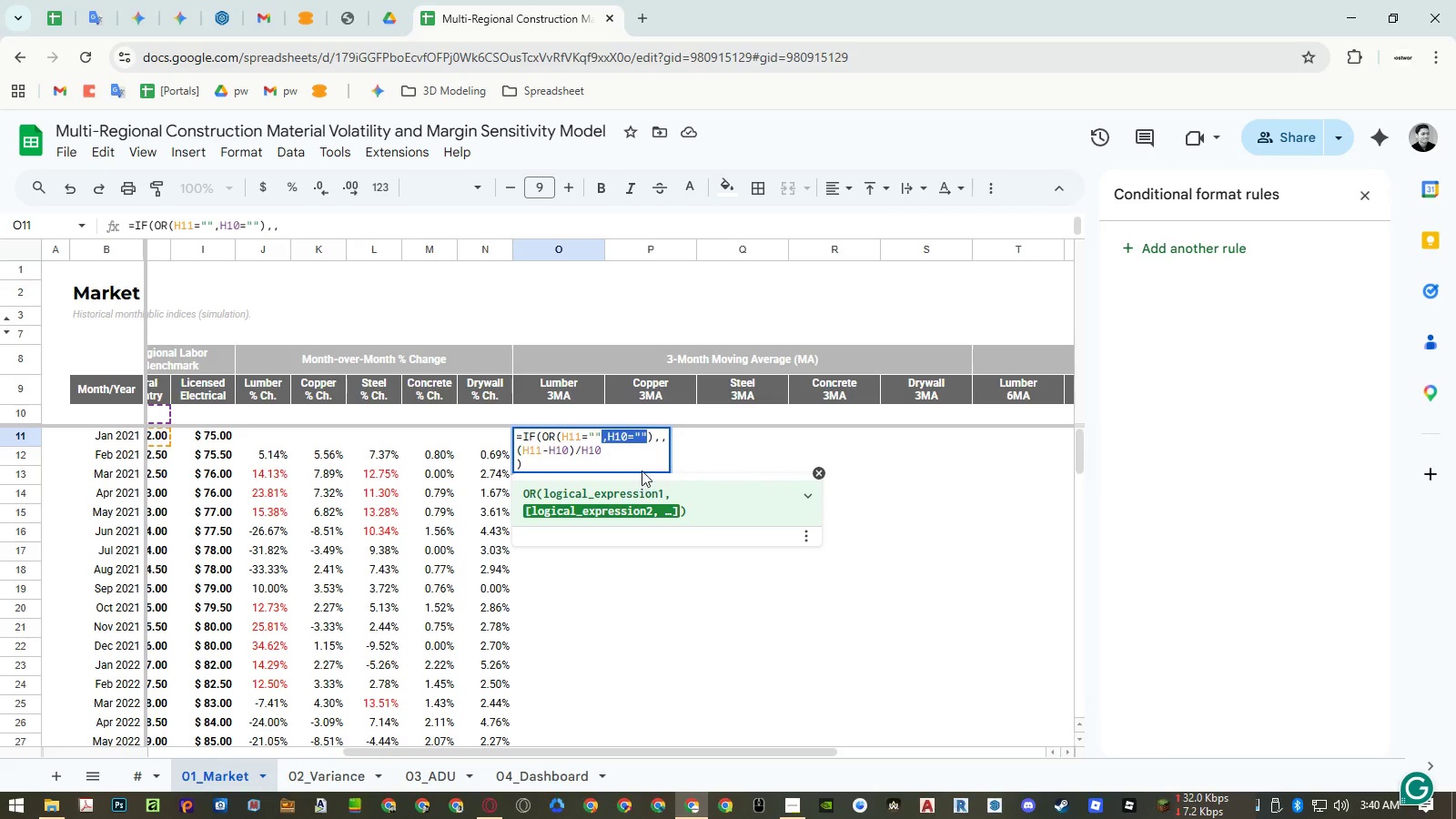 
key(Control+V)
 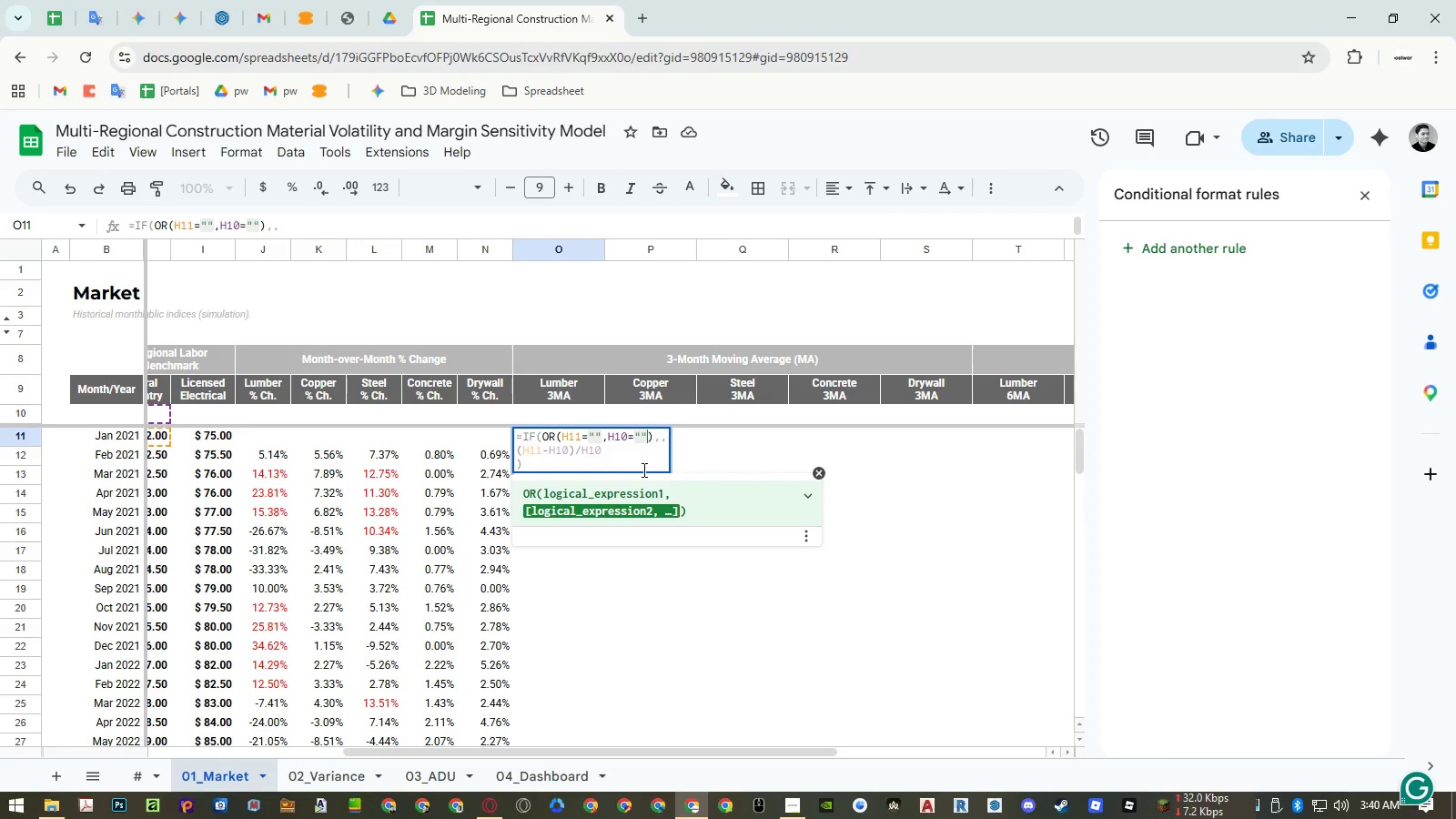 
key(Control+ControlLeft)
 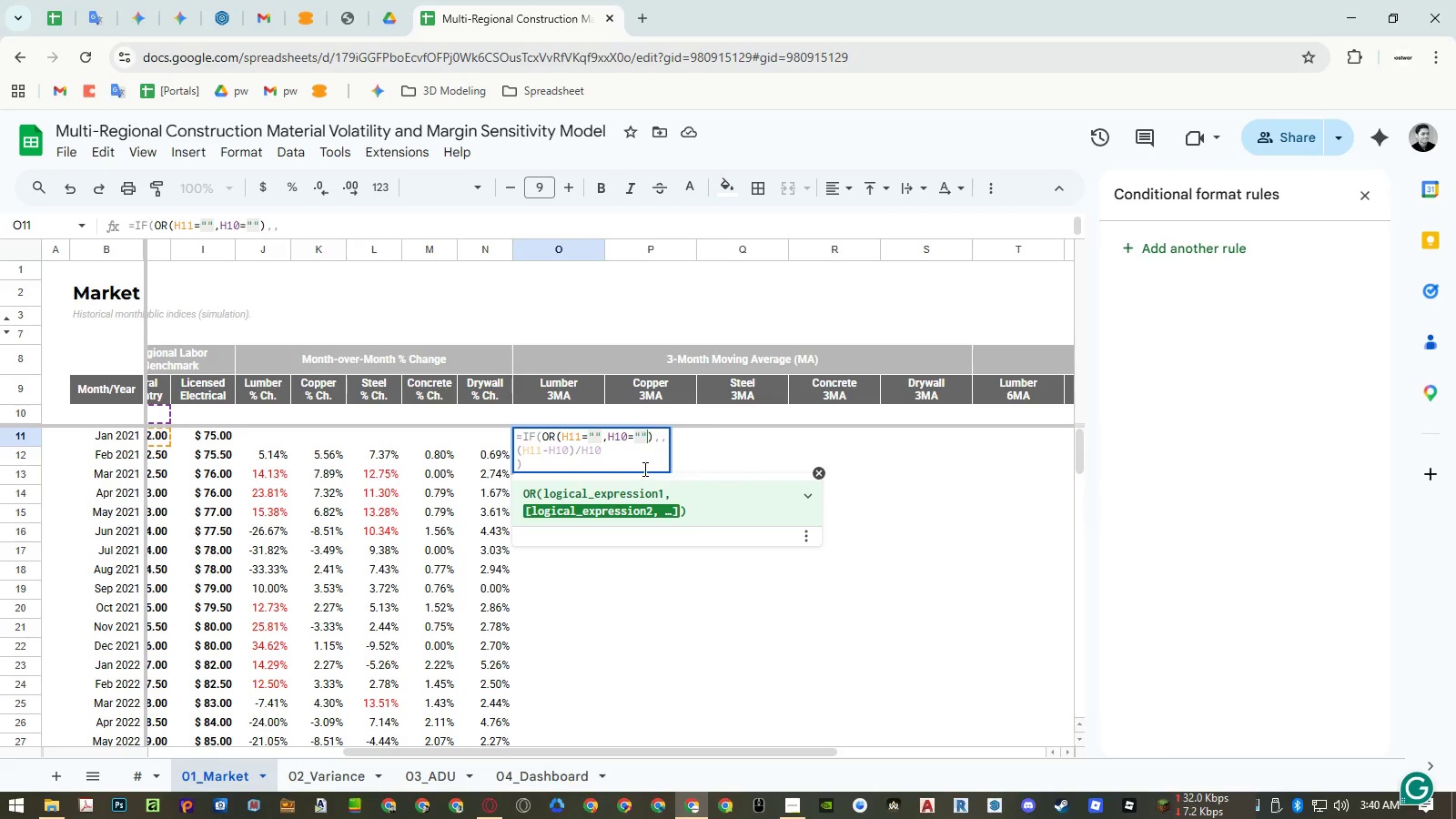 
key(Control+V)
 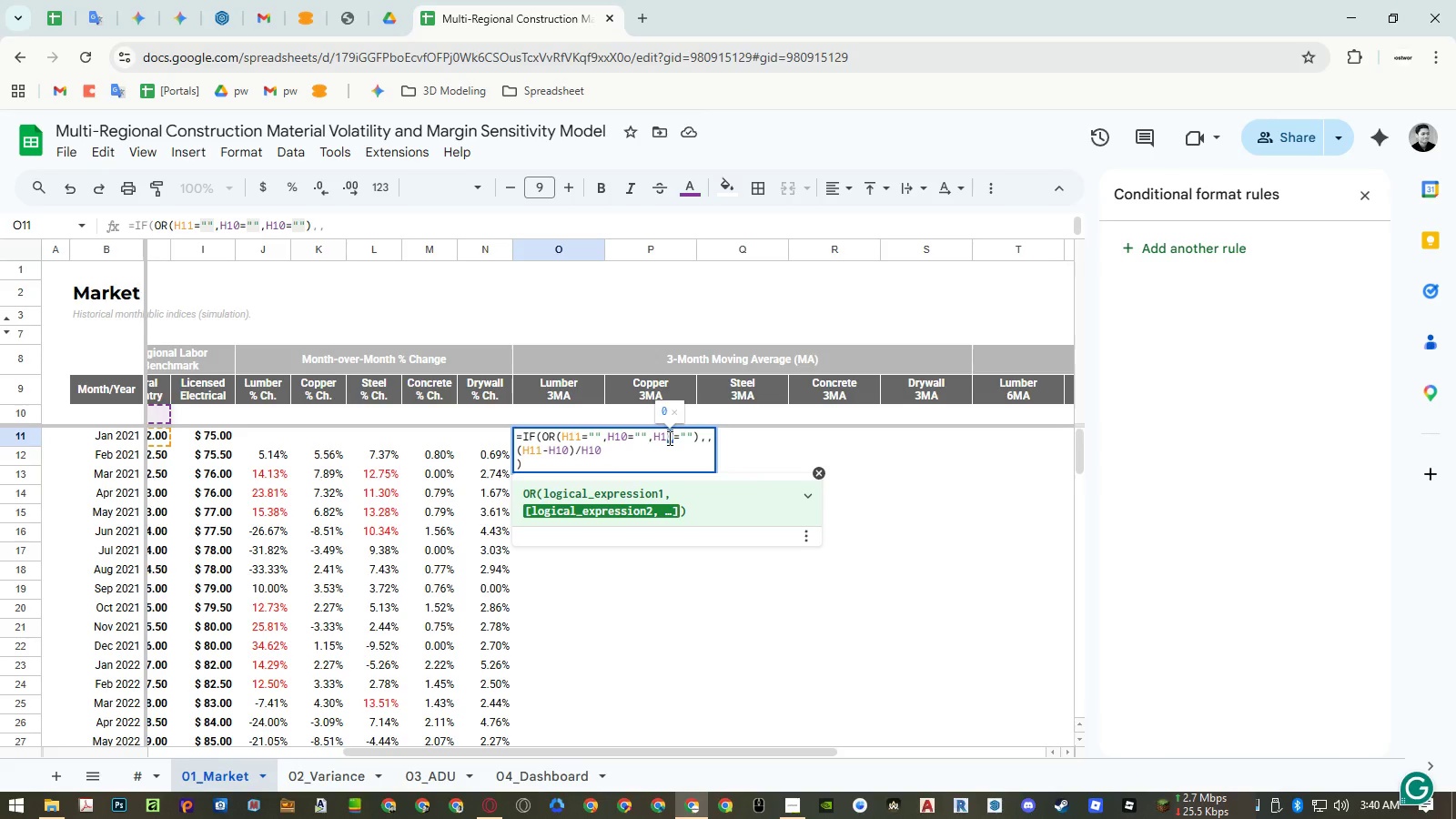 
key(9)
 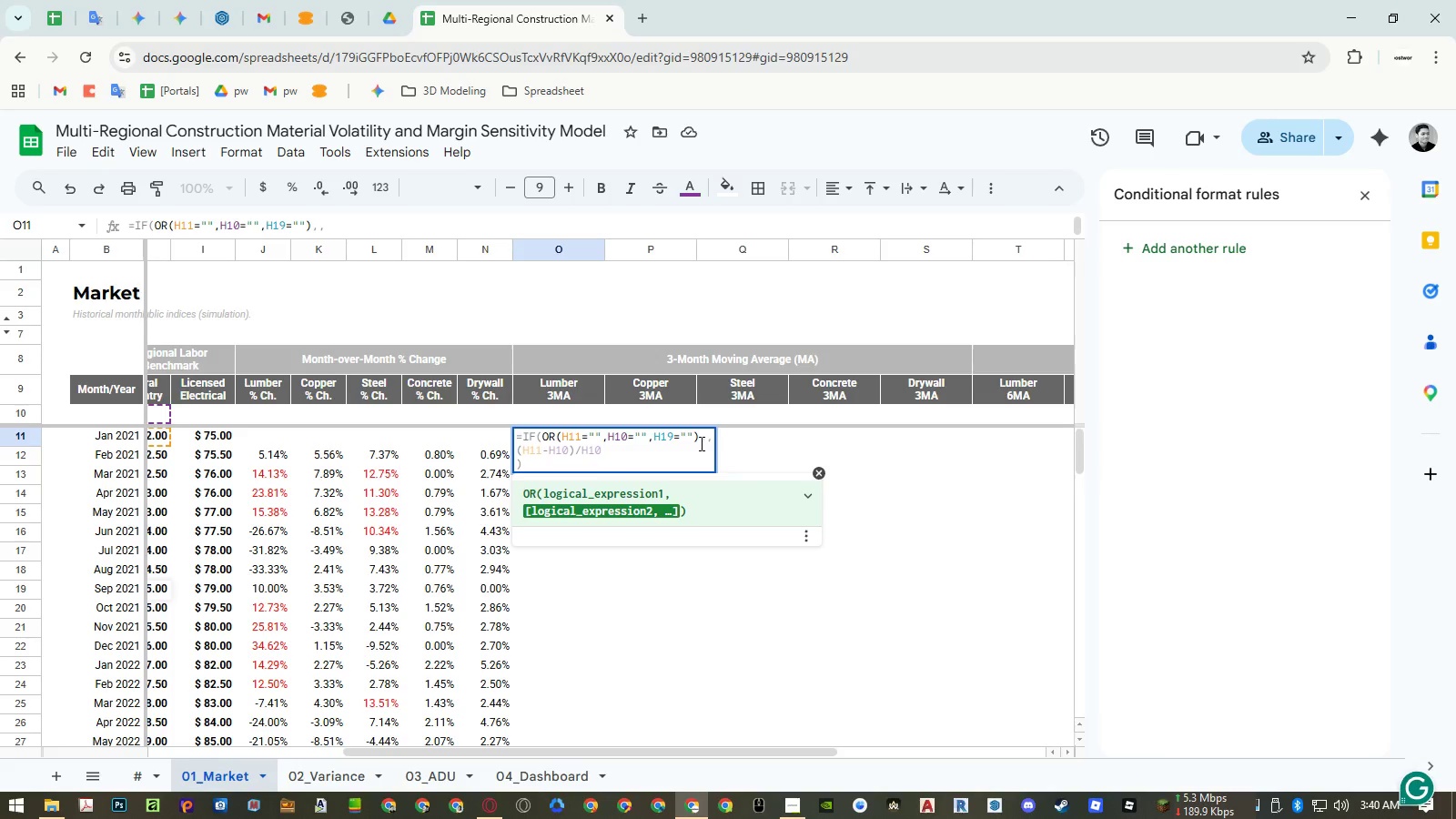 
key(Backspace)
 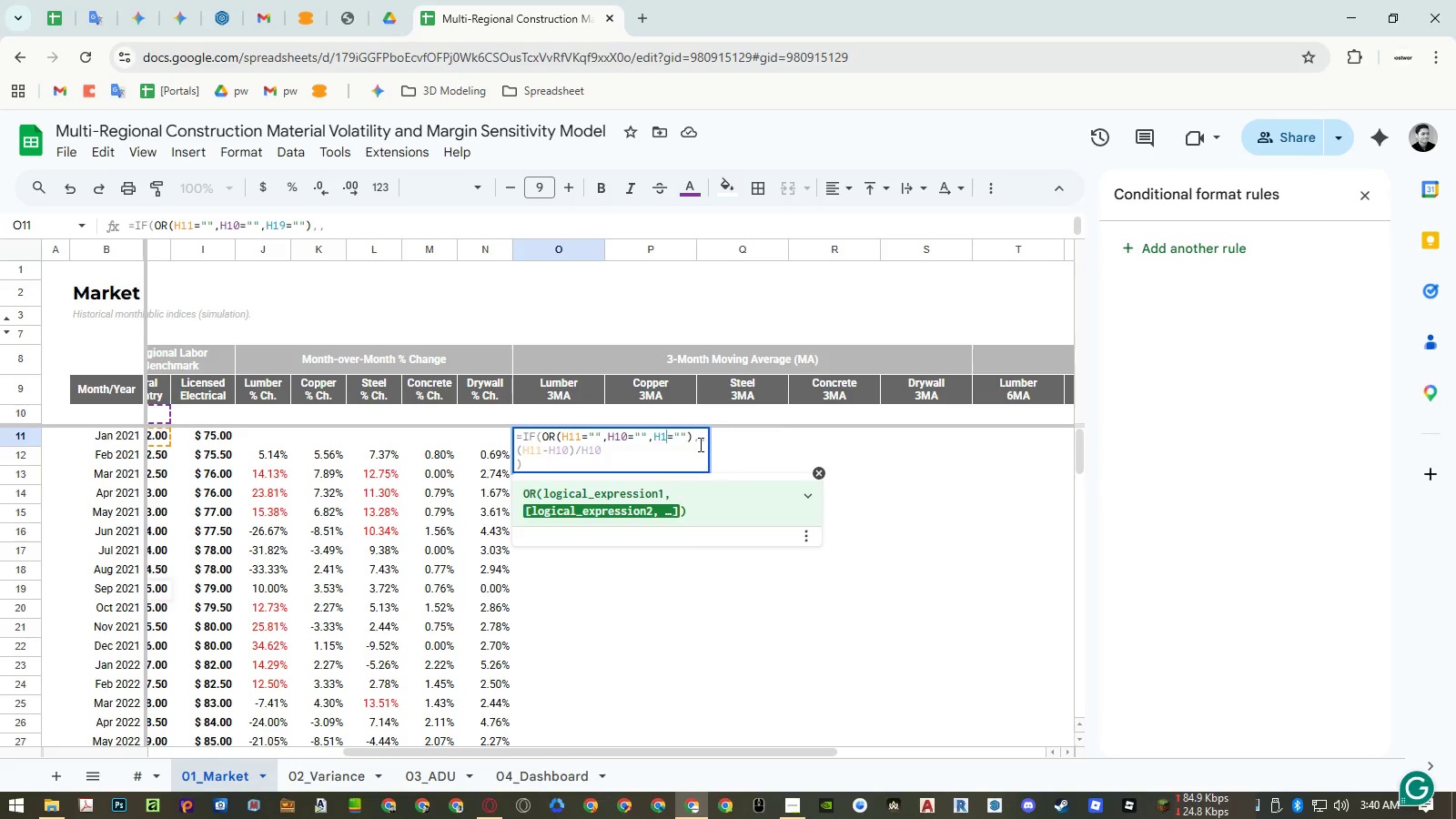 
key(Backspace)
 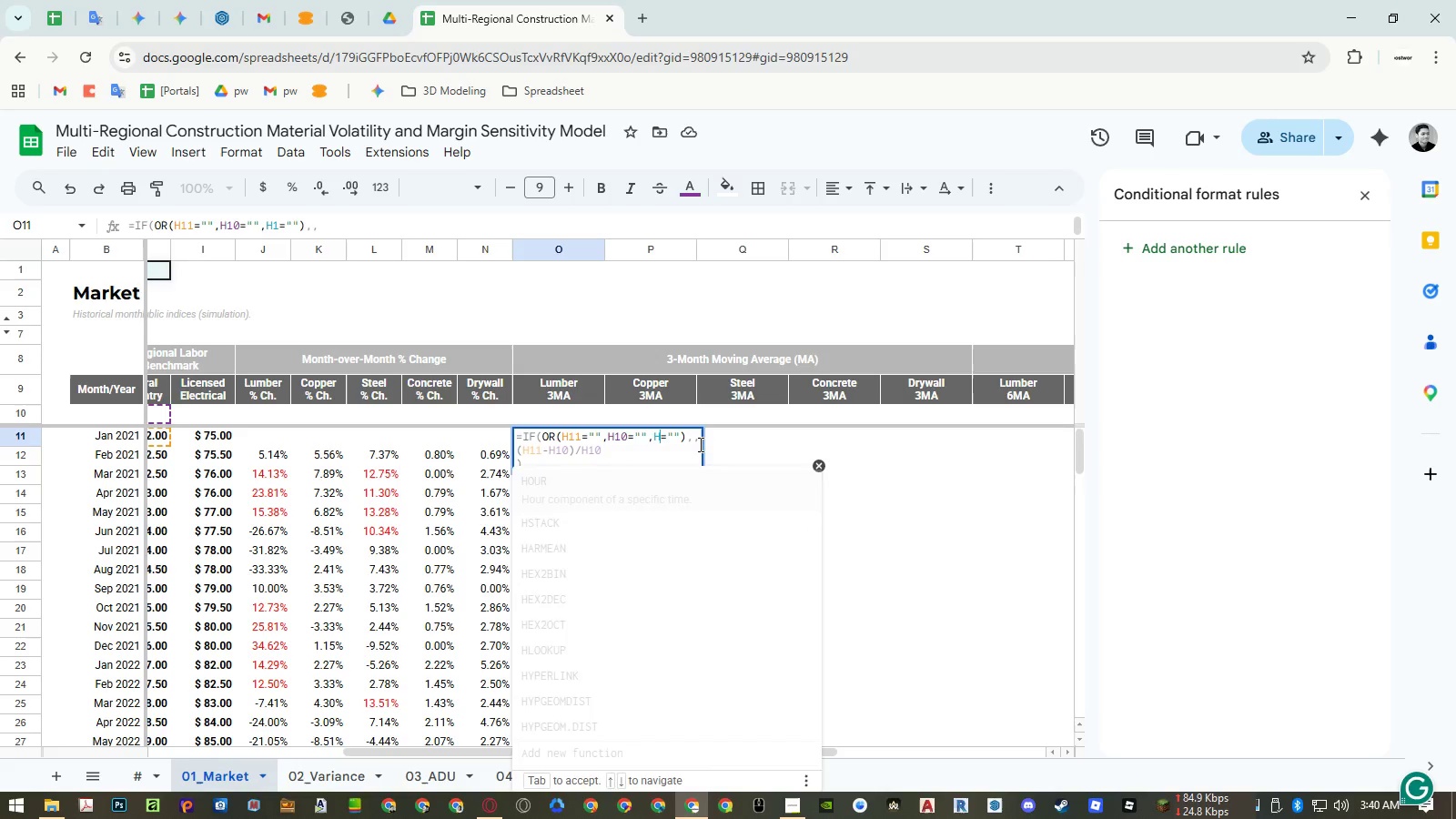 
key(9)
 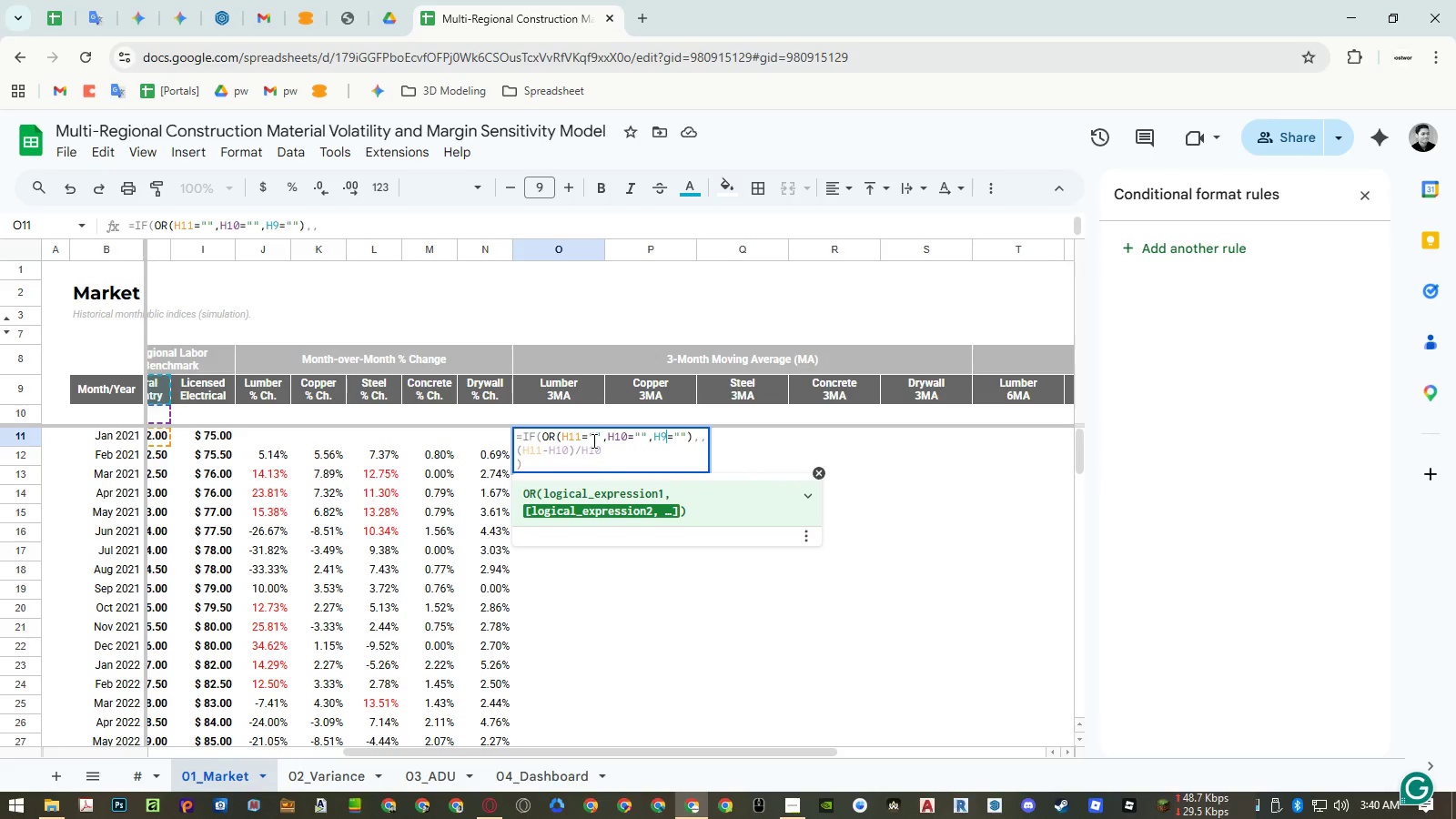 
left_click([632, 441])
 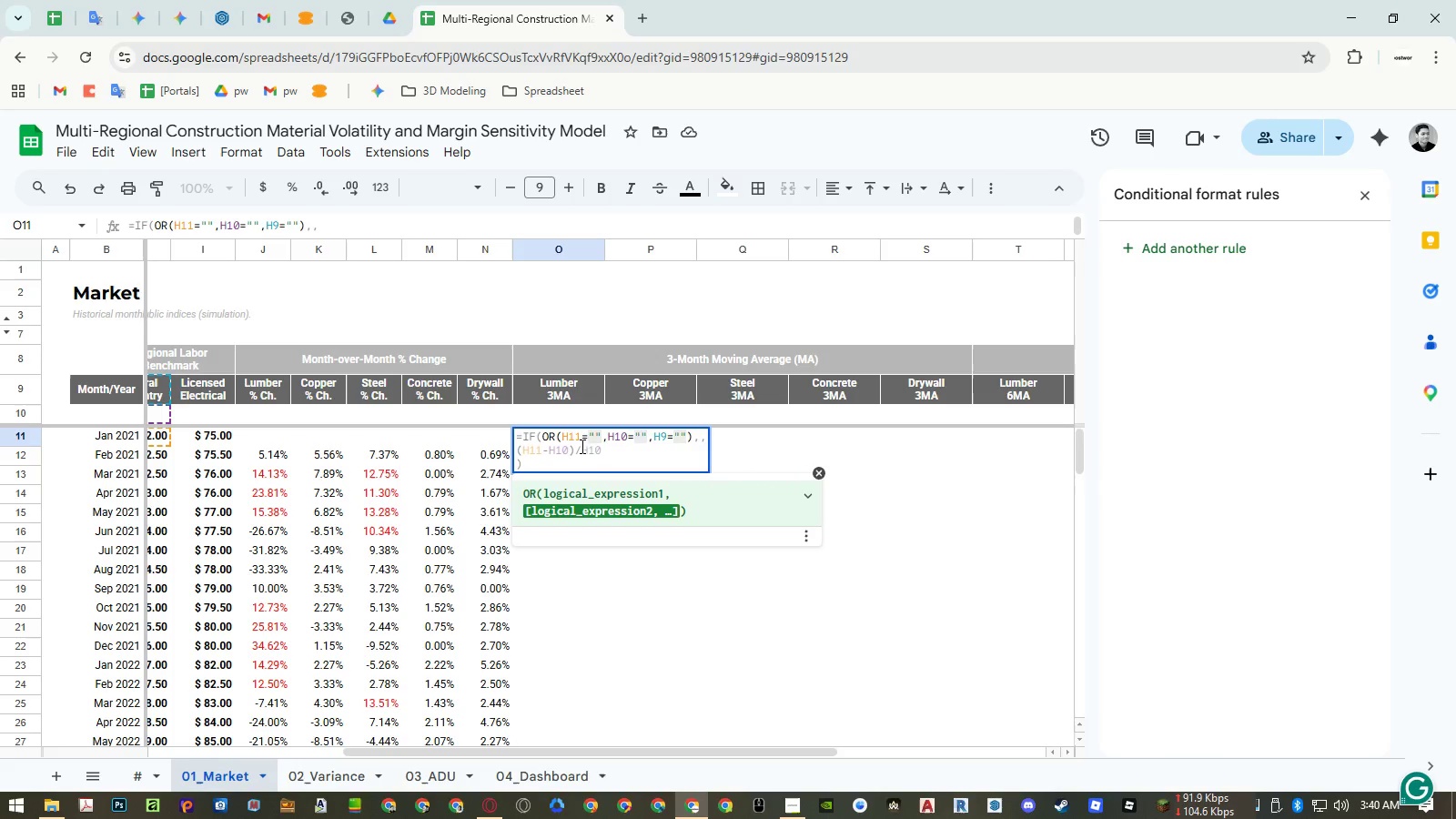 
left_click_drag(start_coordinate=[602, 450], to_coordinate=[517, 452])
 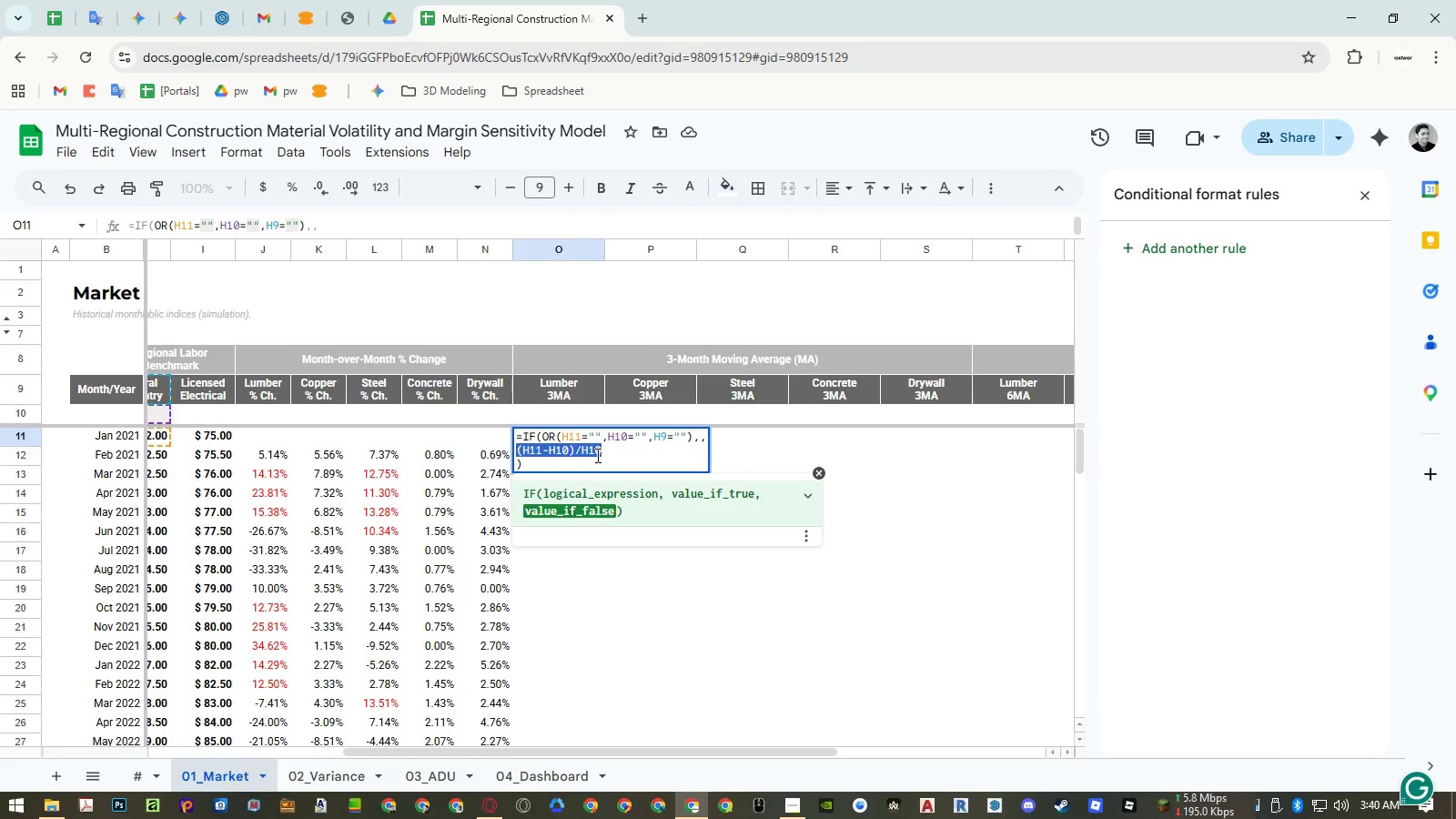 
type(aver)
 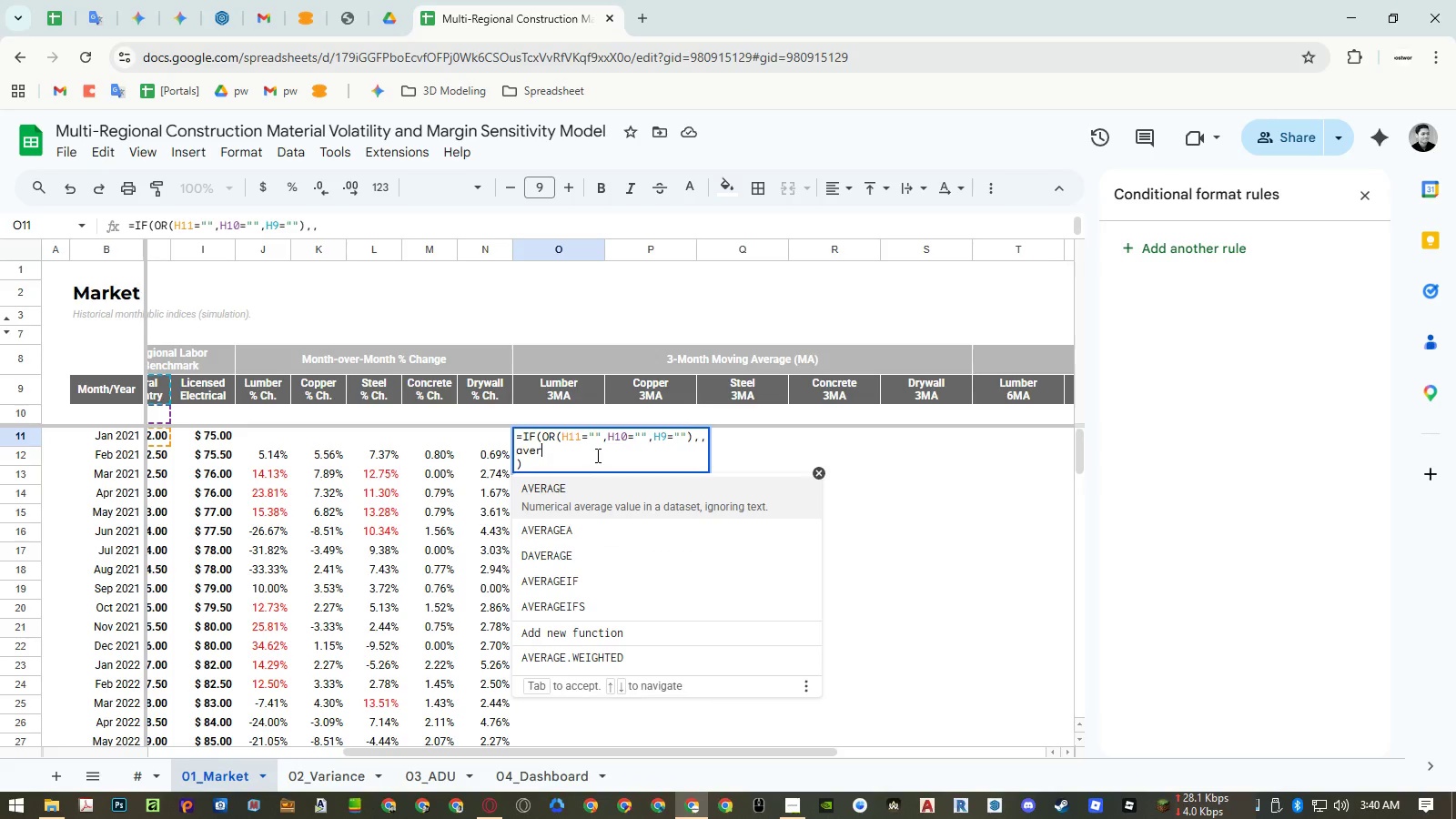 
key(Enter)
 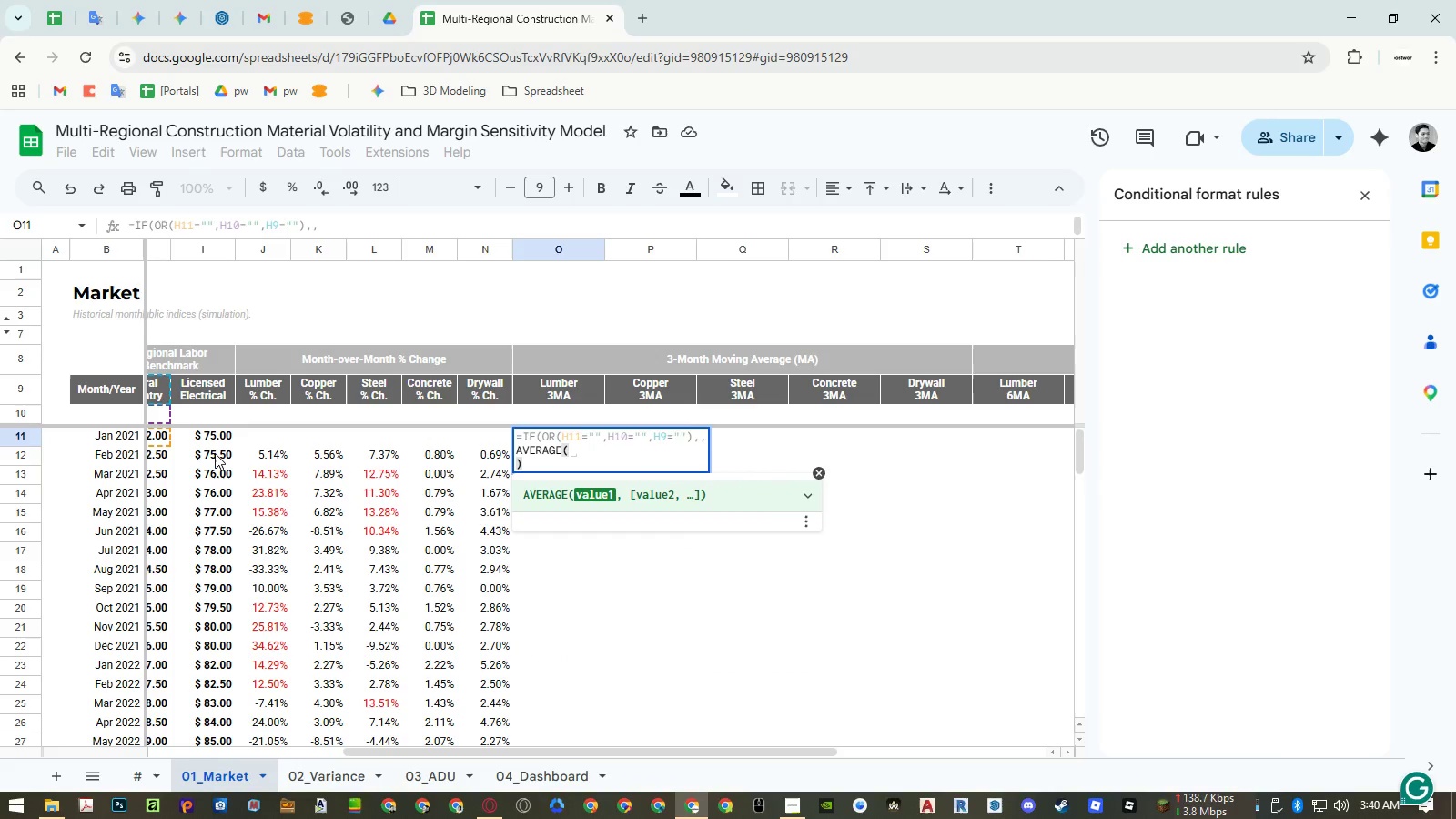 
wait(5.5)
 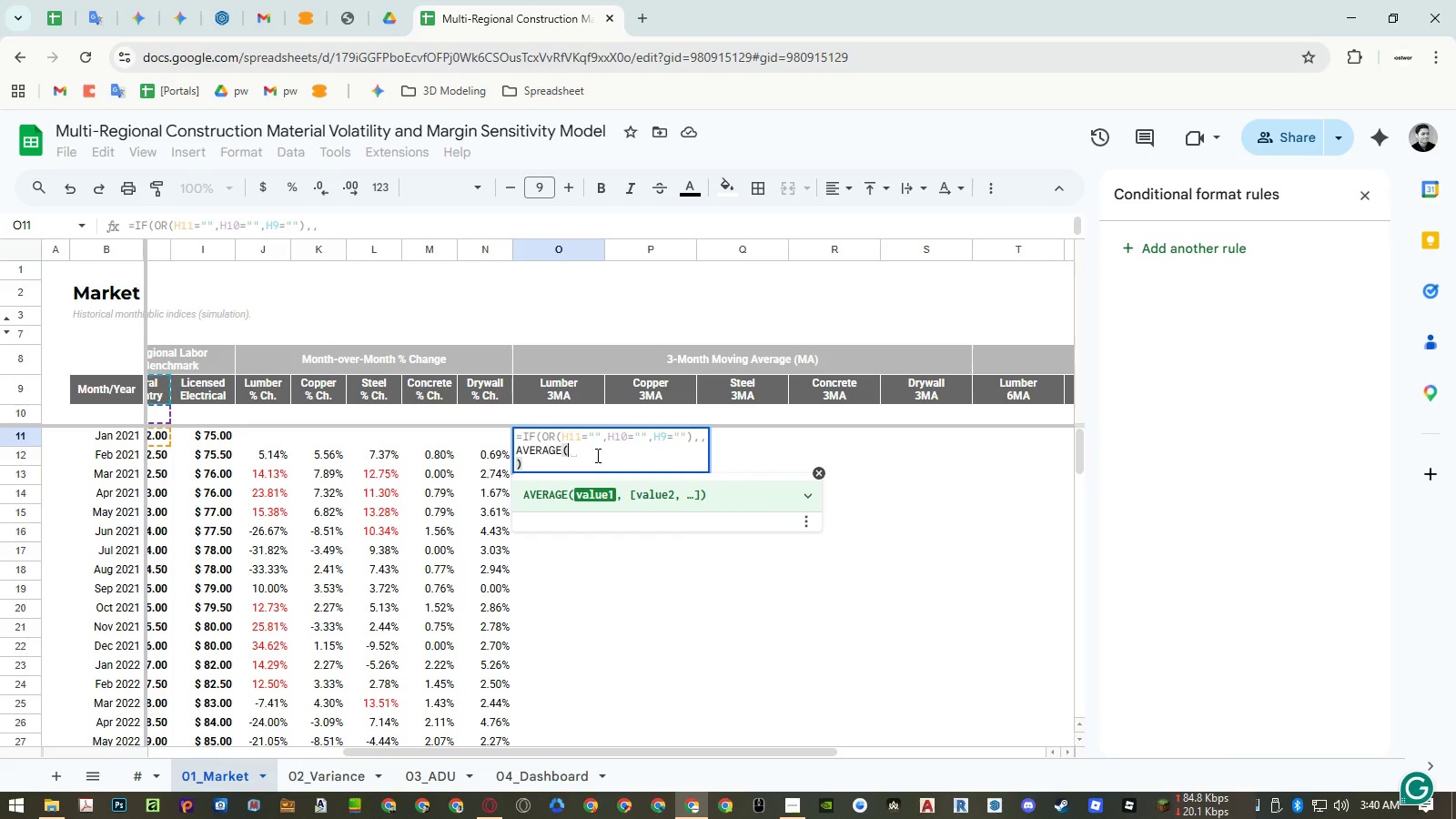 
left_click_drag(start_coordinate=[161, 434], to_coordinate=[160, 397])
 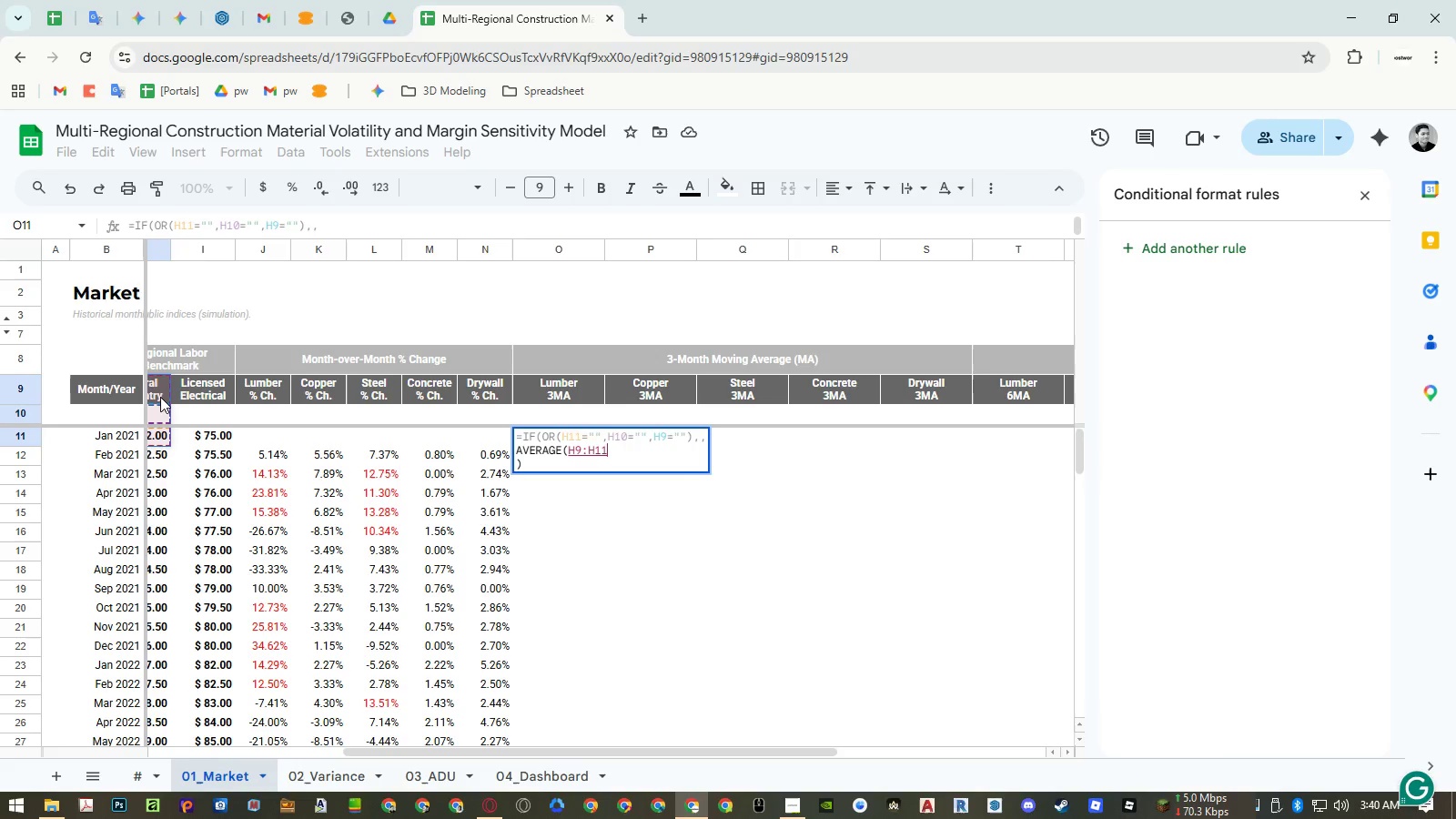 
key(Shift+0)
 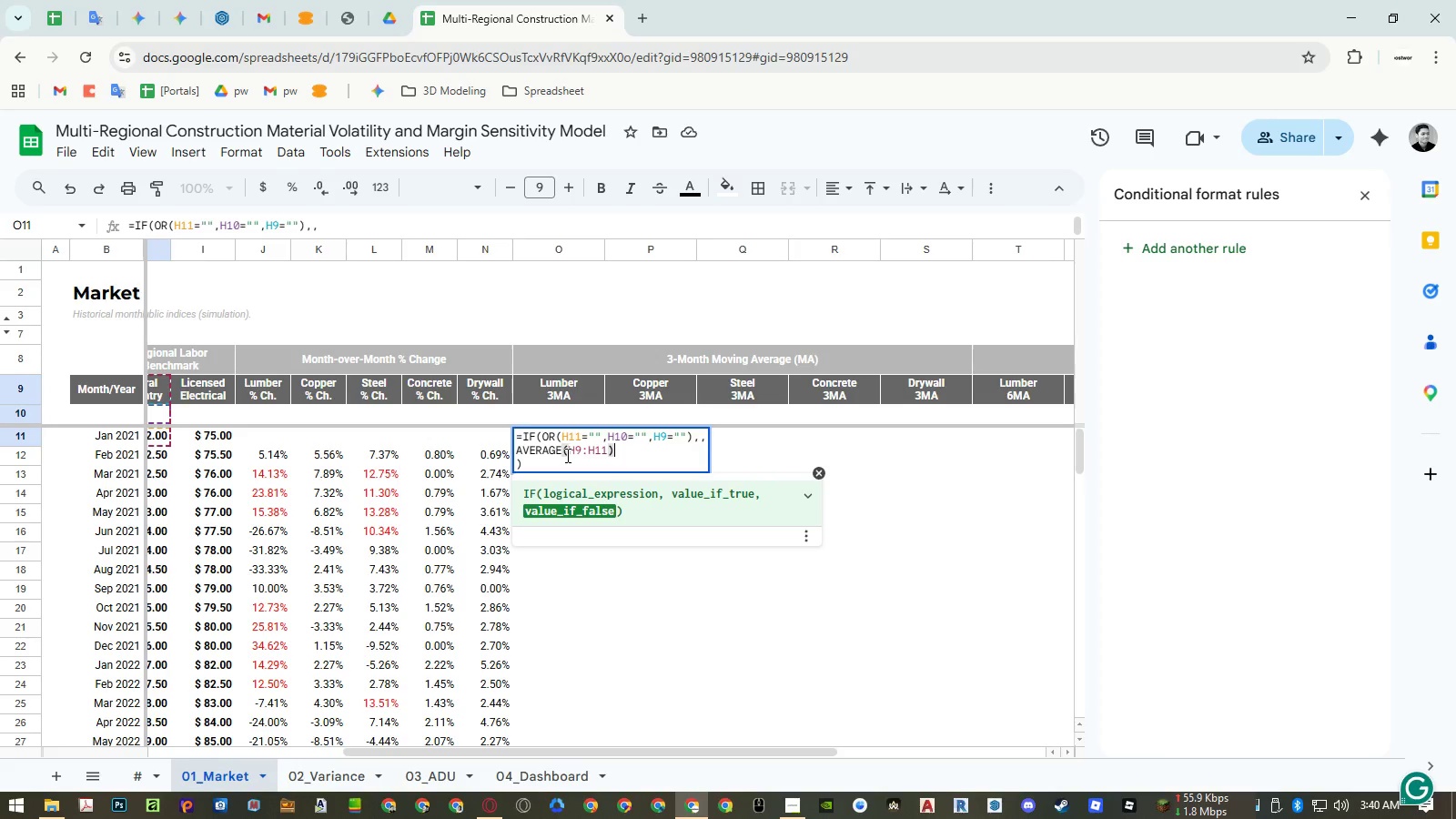 
left_click([562, 464])
 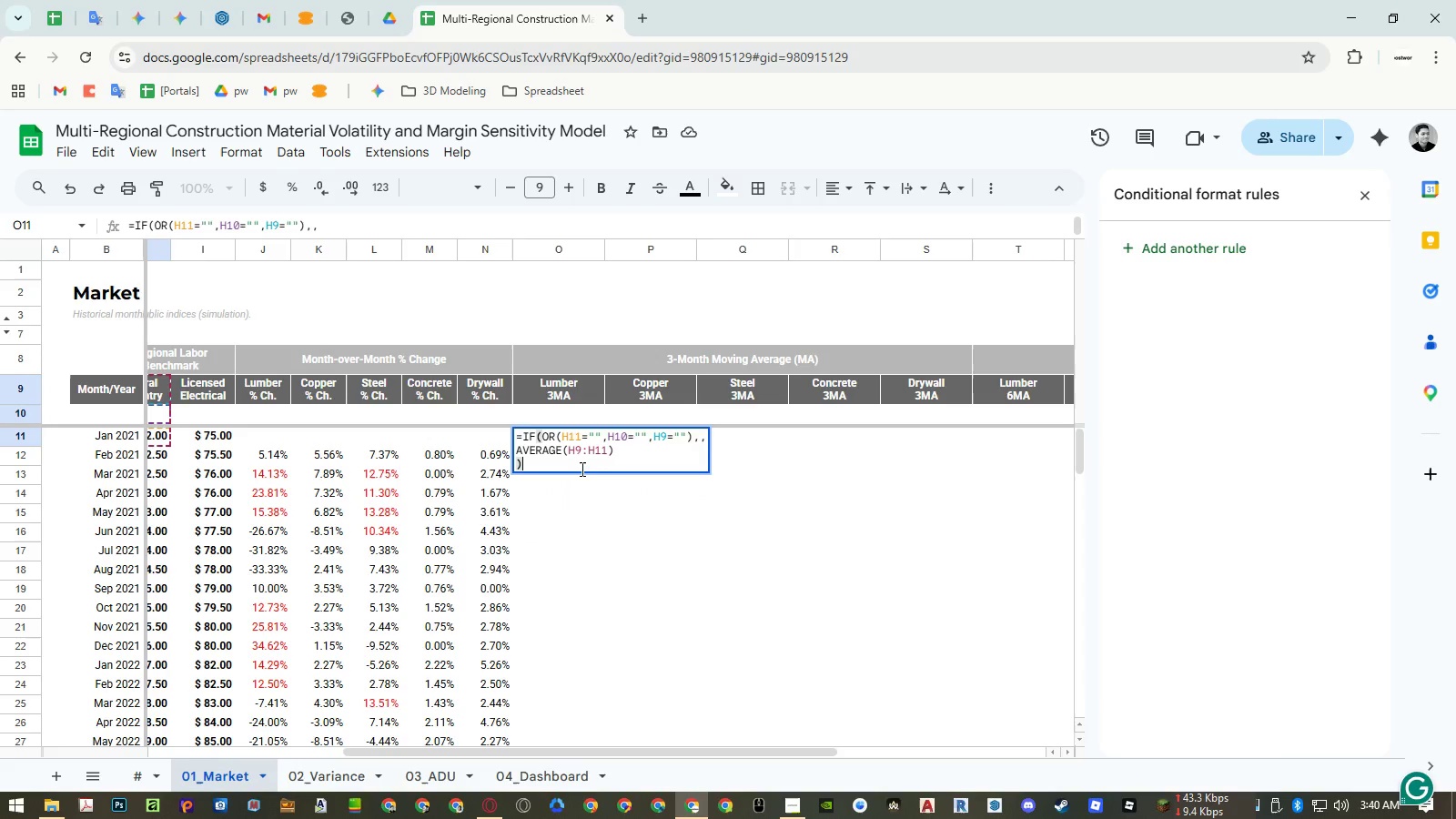 
key(Enter)
 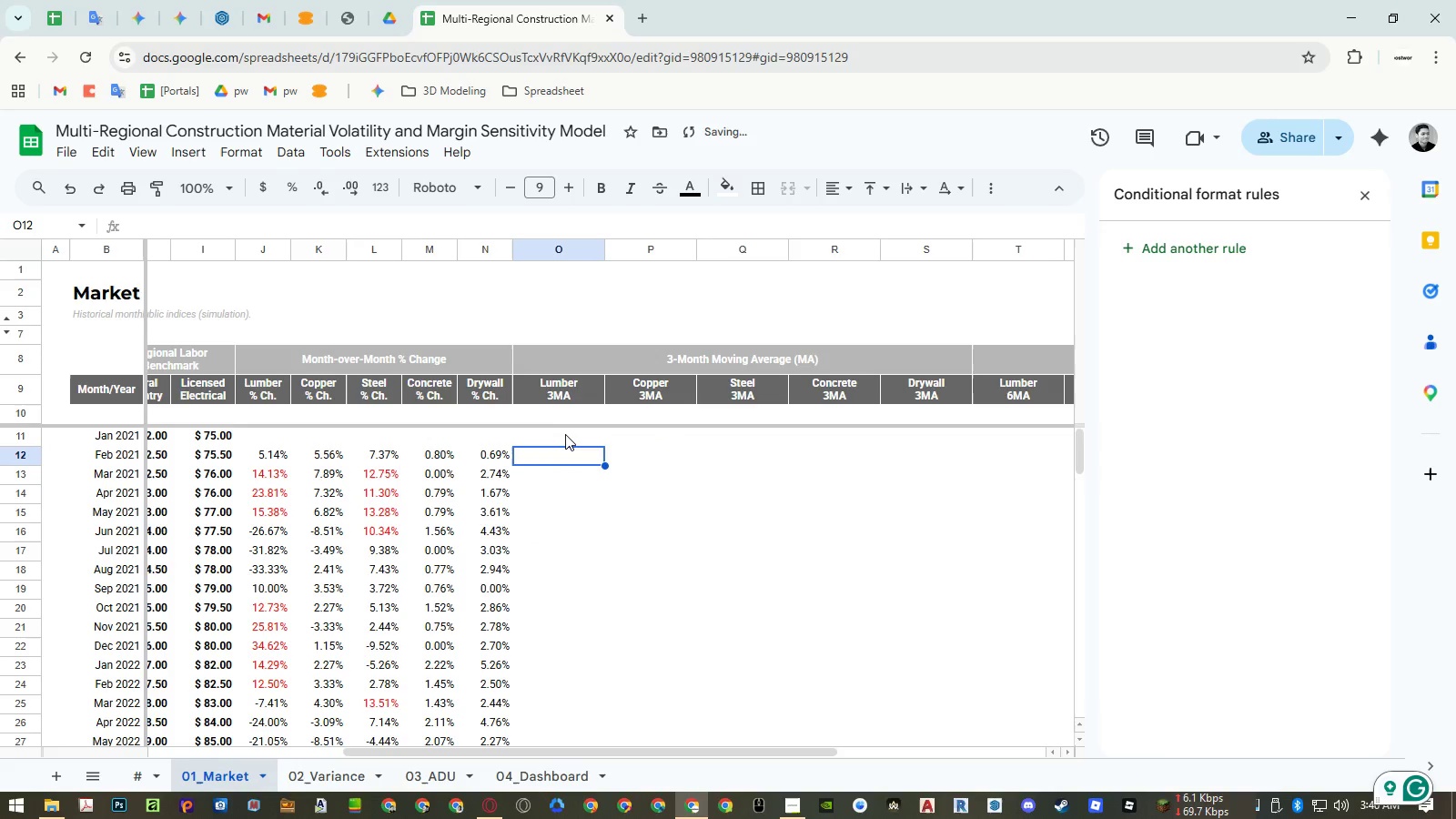 
left_click([565, 434])
 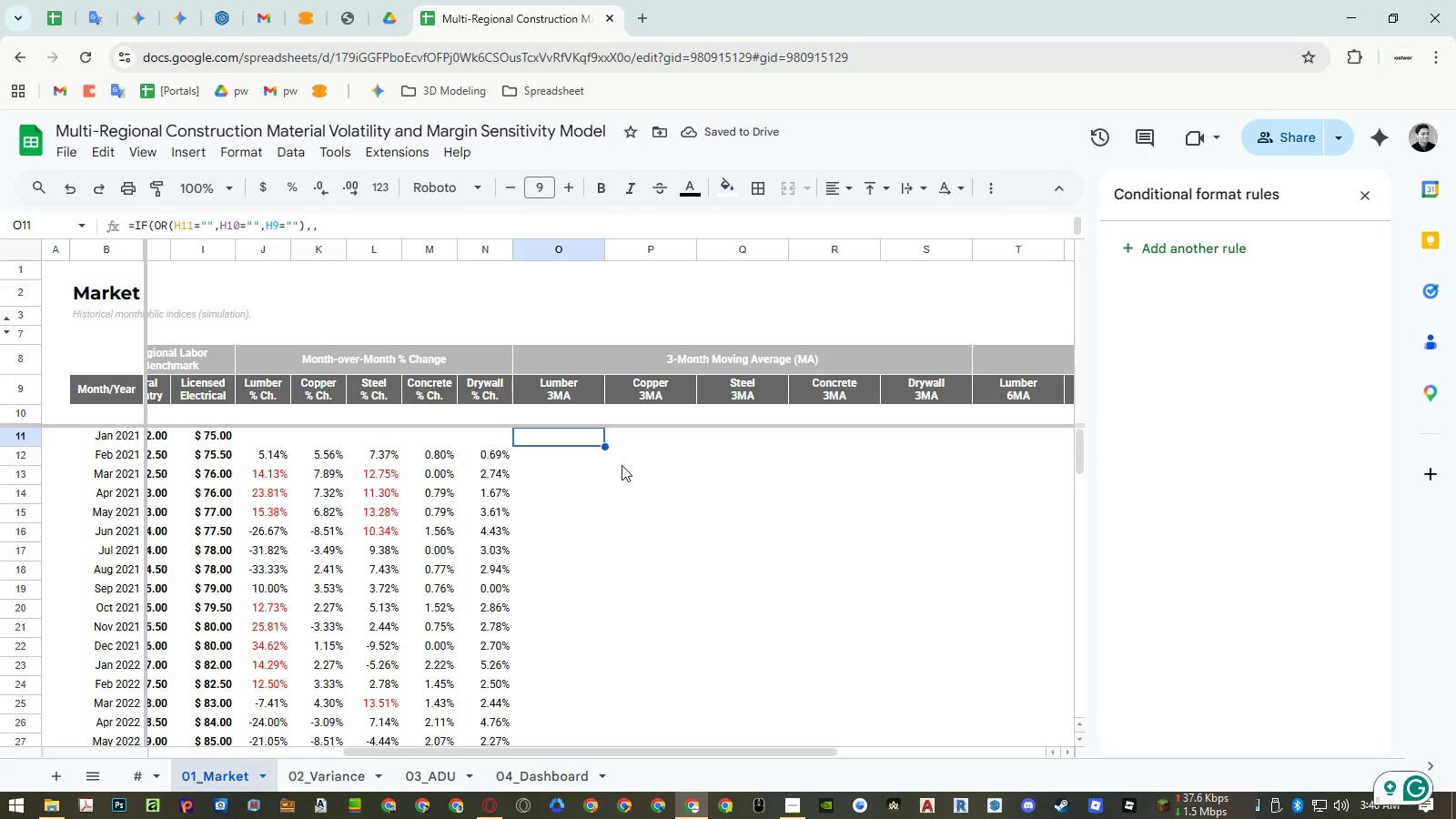 
left_click_drag(start_coordinate=[603, 447], to_coordinate=[596, 582])
 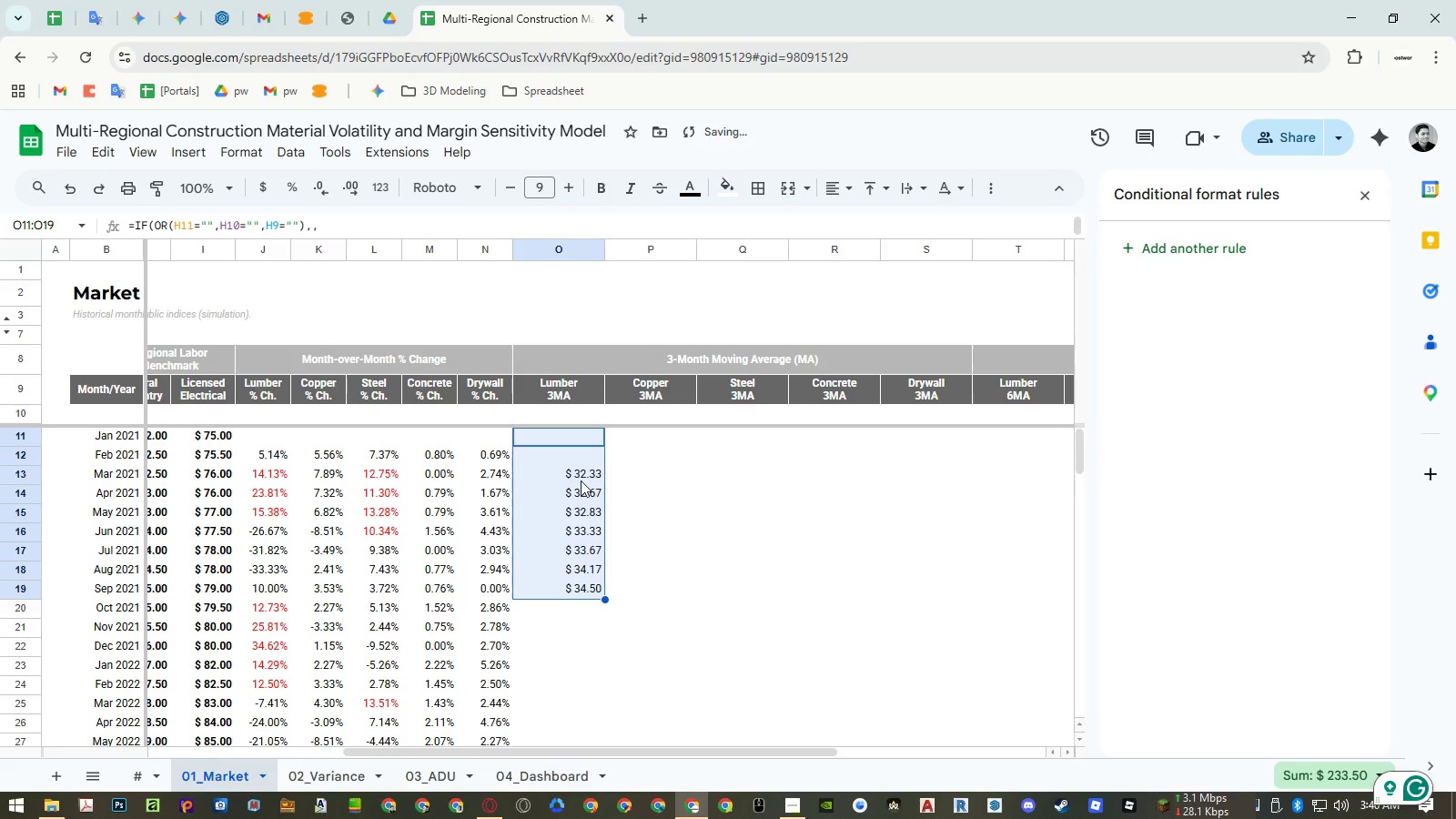 
left_click([581, 480])
 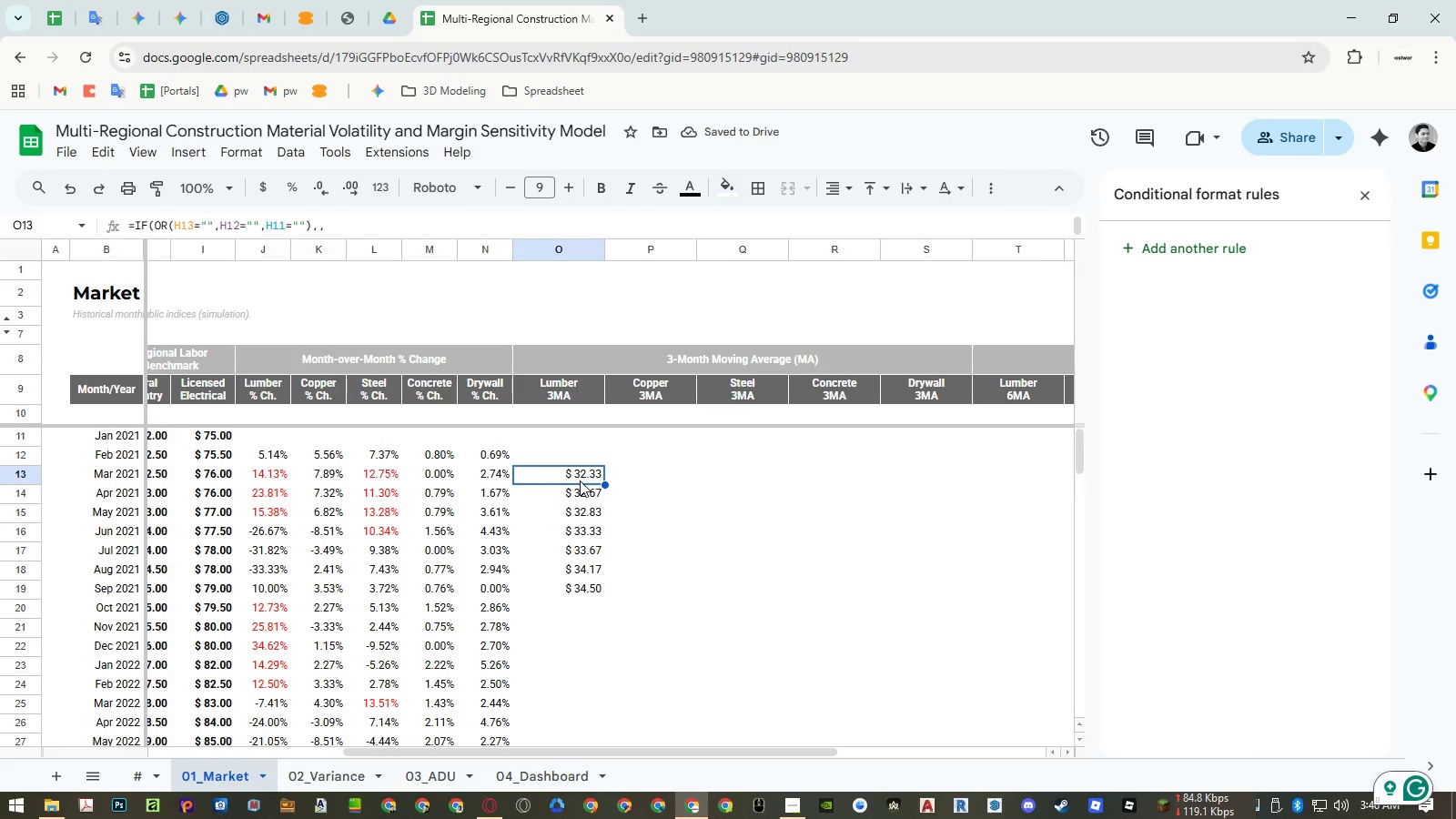 
hold_key(key=ShiftRight, duration=1.5)
 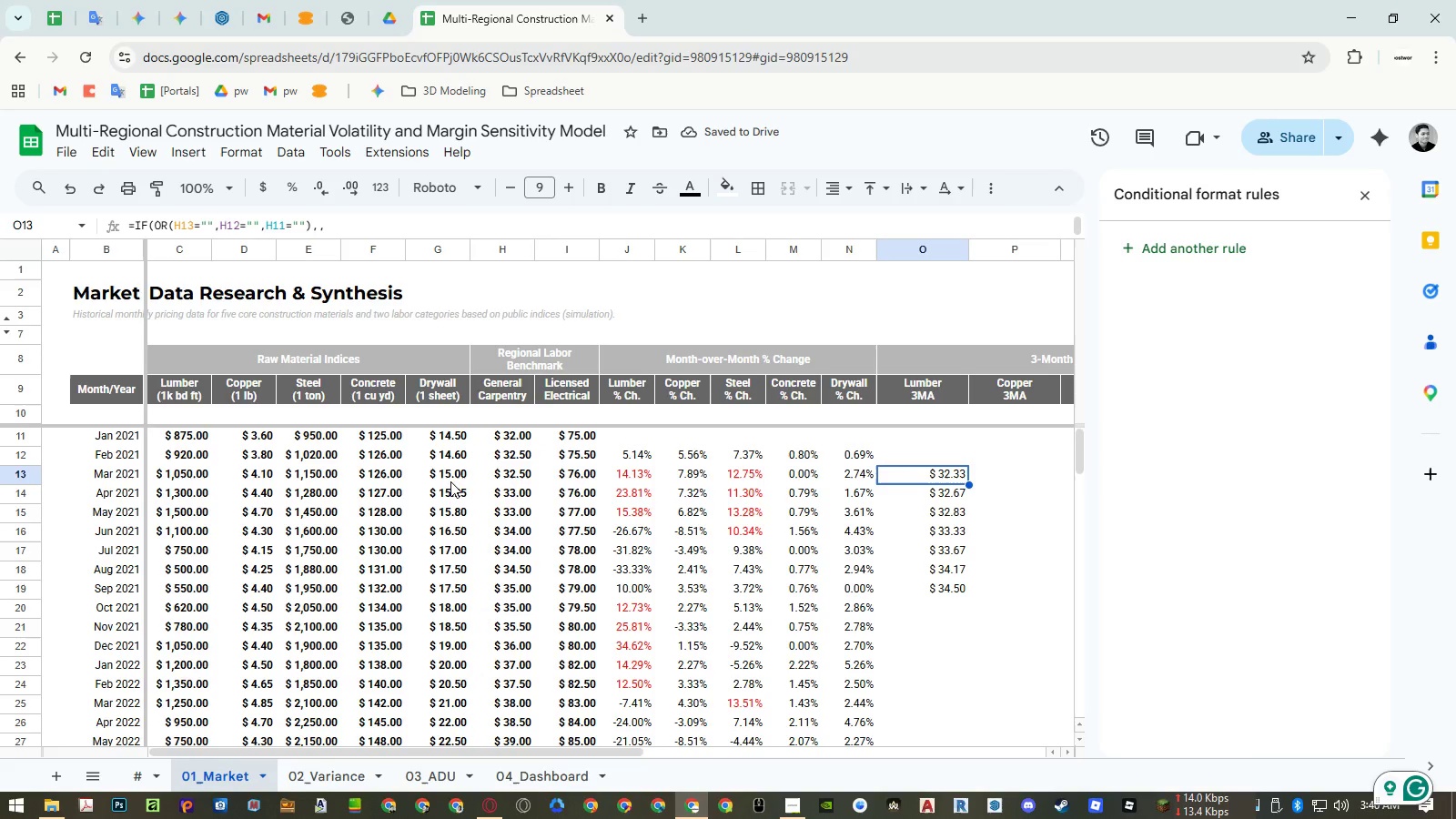 
hold_key(key=ShiftRight, duration=0.38)
 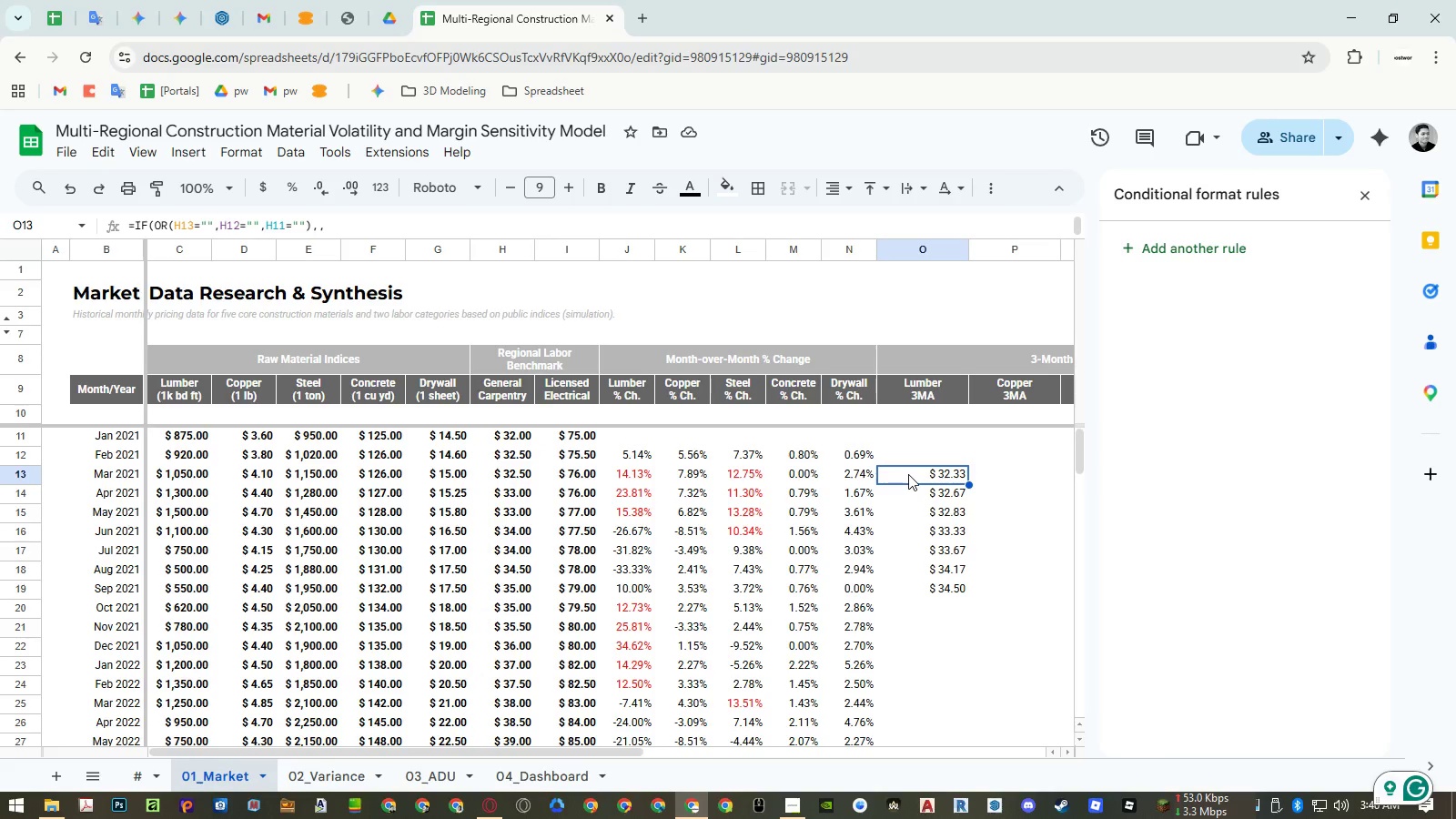 
scroll: coordinate [450, 481], scroll_direction: up, amount: 13.0
 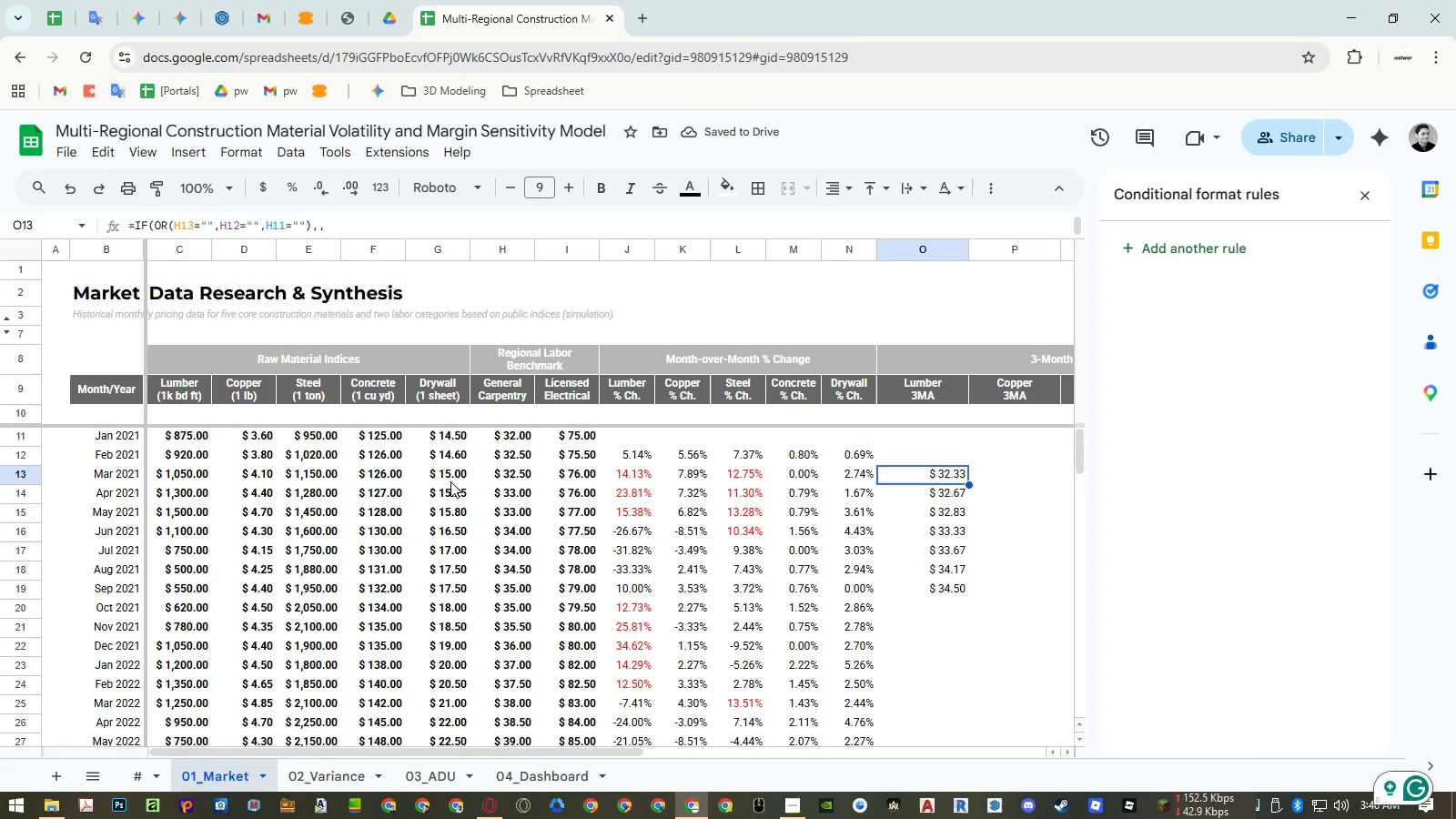 
double_click([908, 474])
 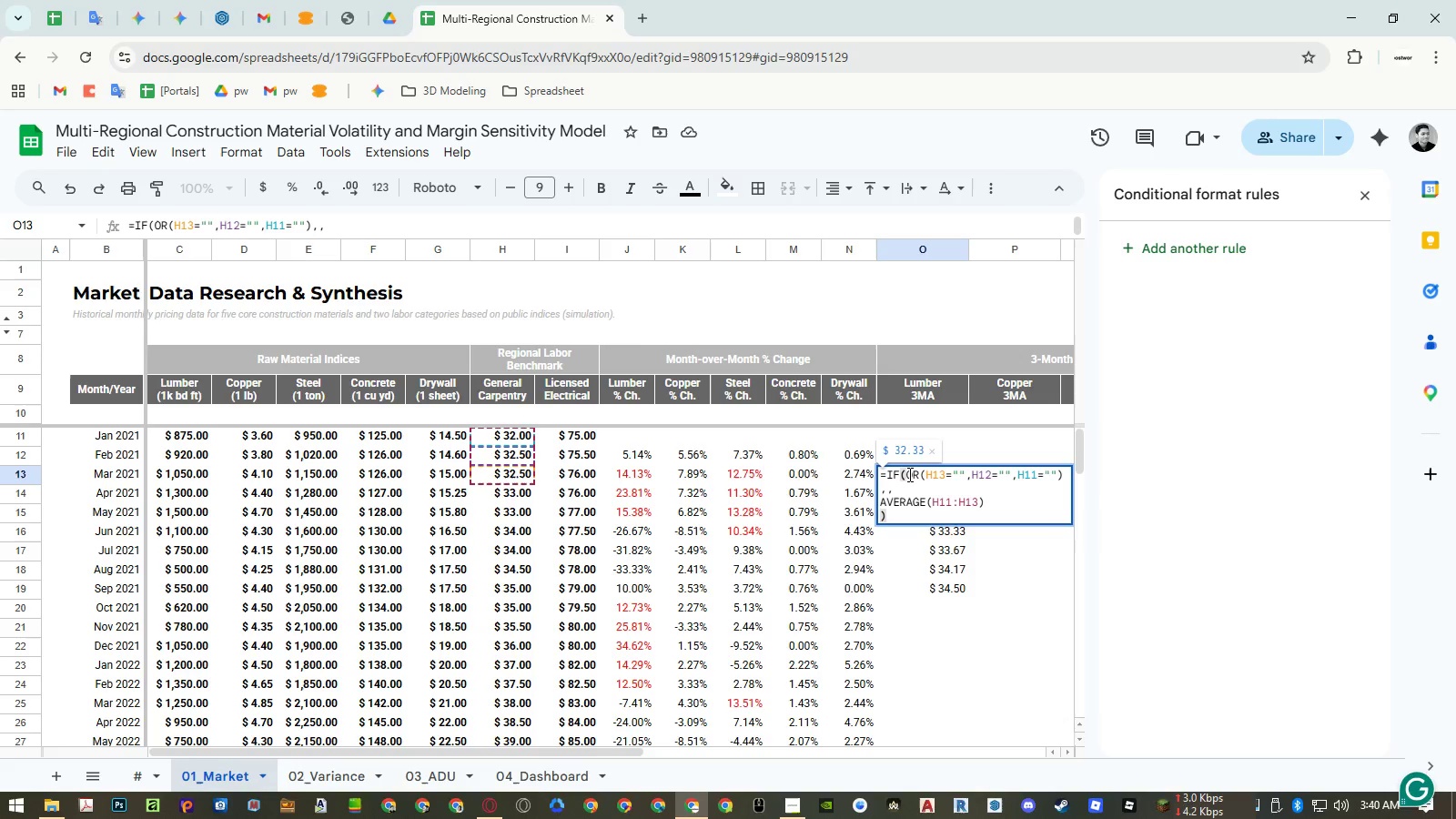 
wait(8.5)
 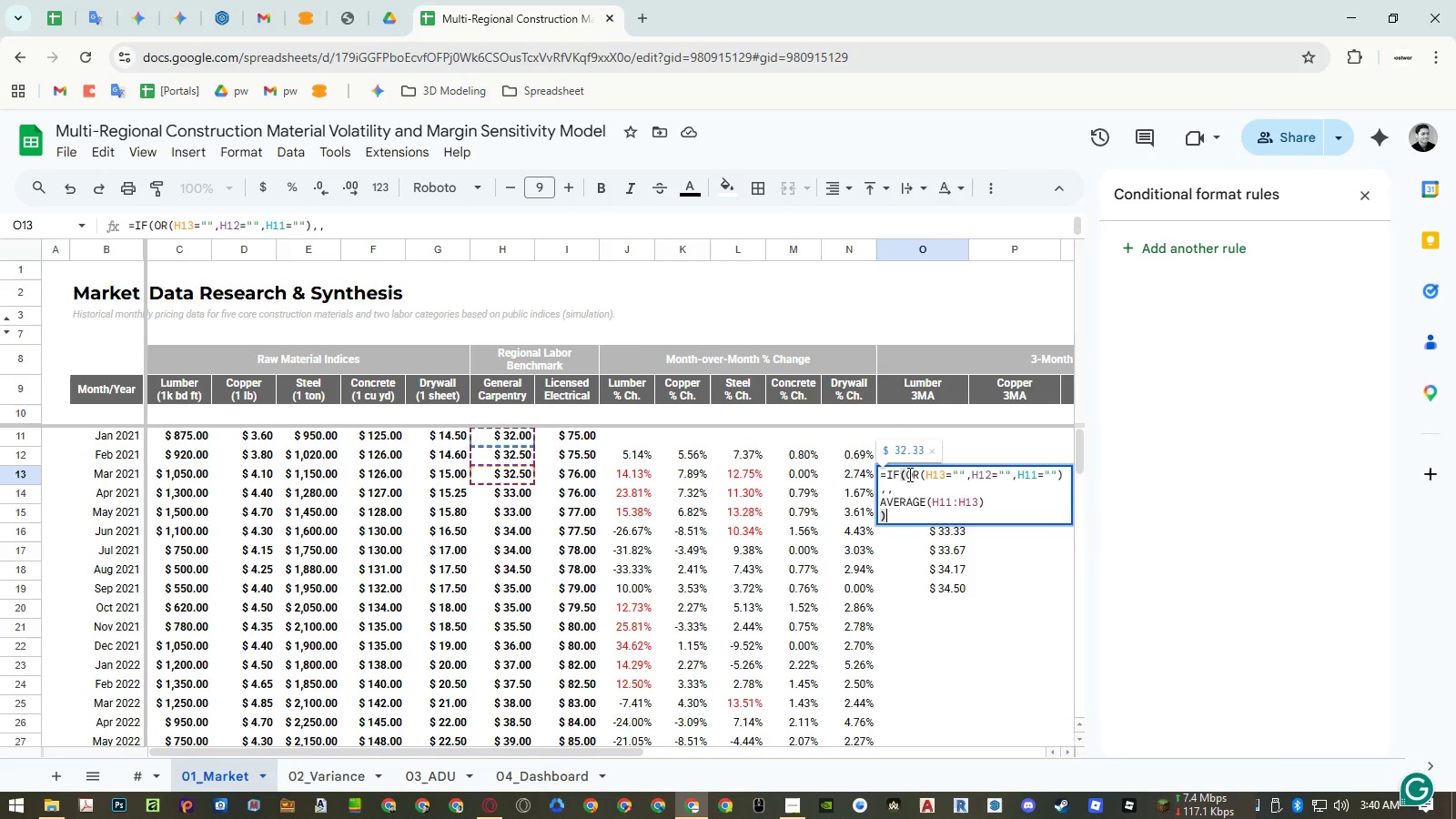 
key(Shift+C)
 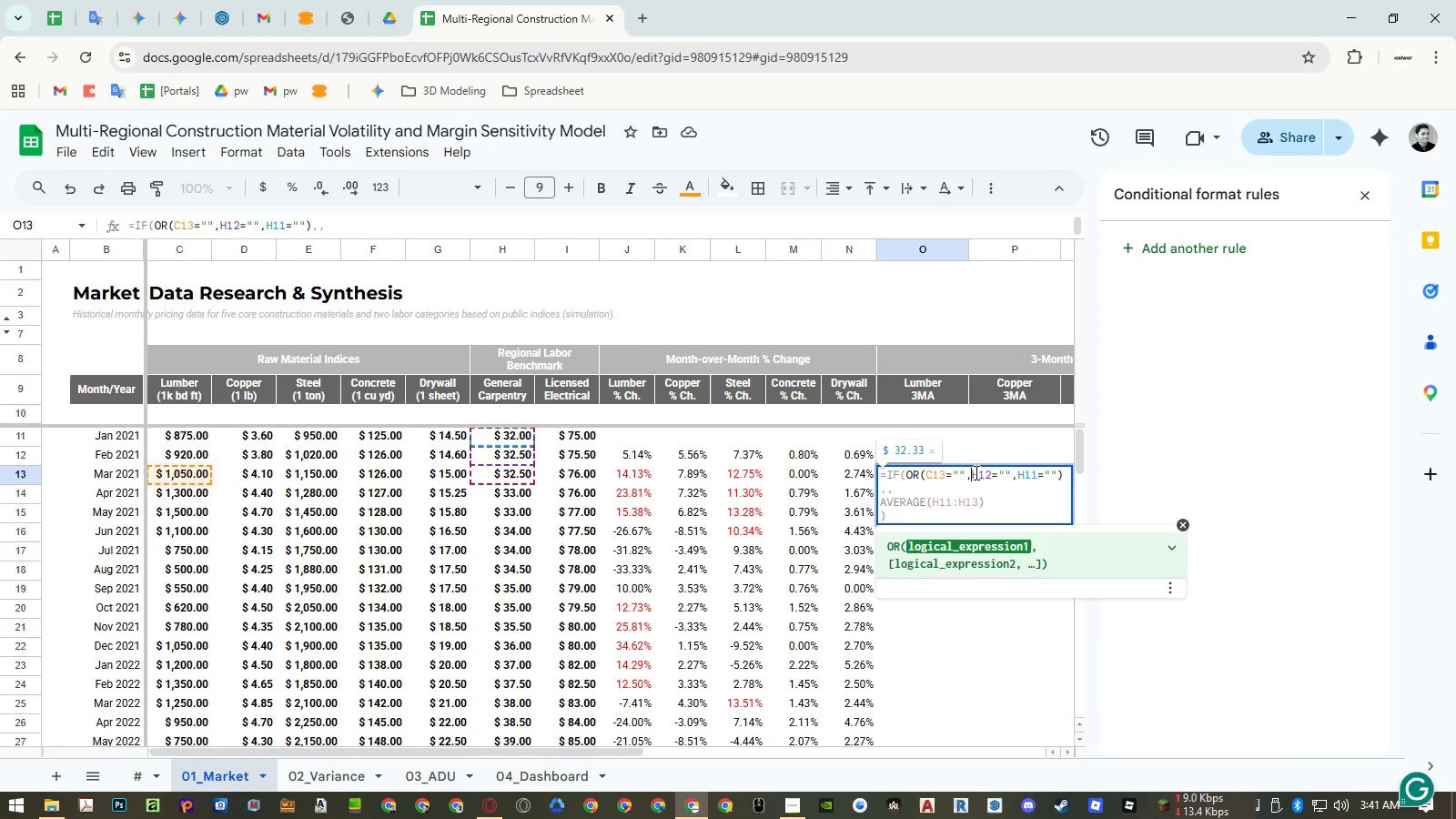 
key(Shift+ShiftLeft)
 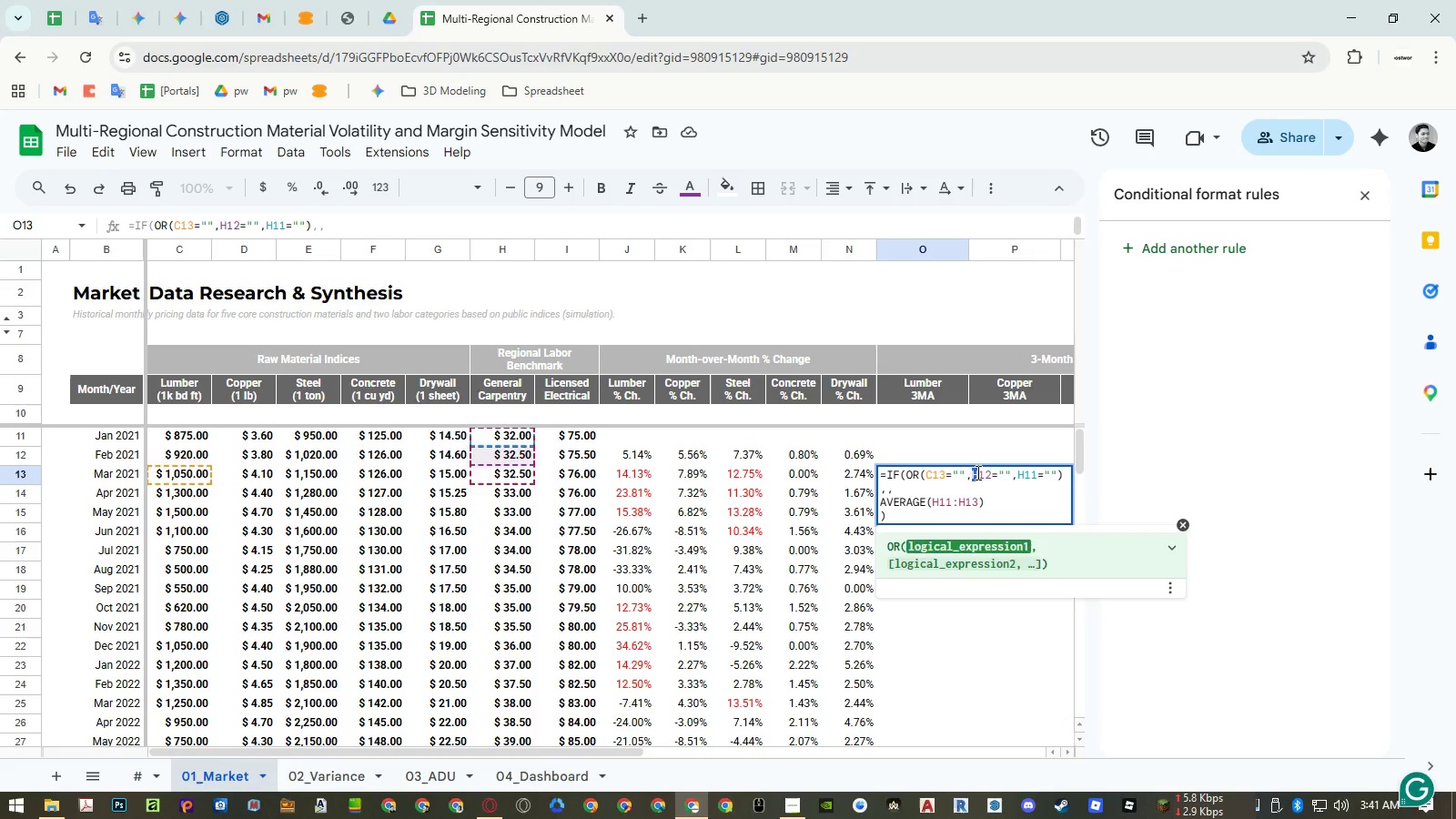 
key(Shift+C)
 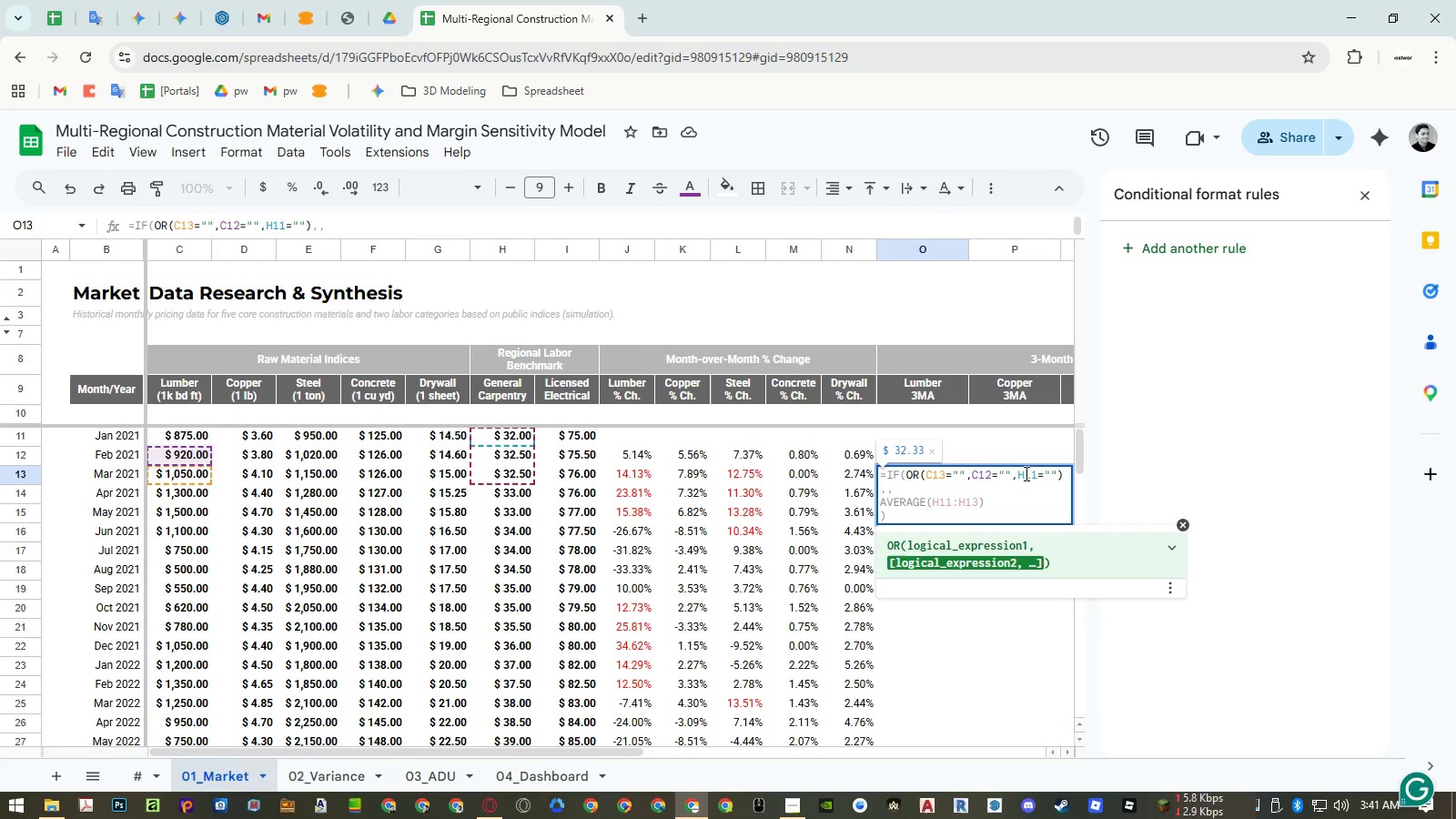 
left_click_drag(start_coordinate=[1024, 472], to_coordinate=[1018, 472])
 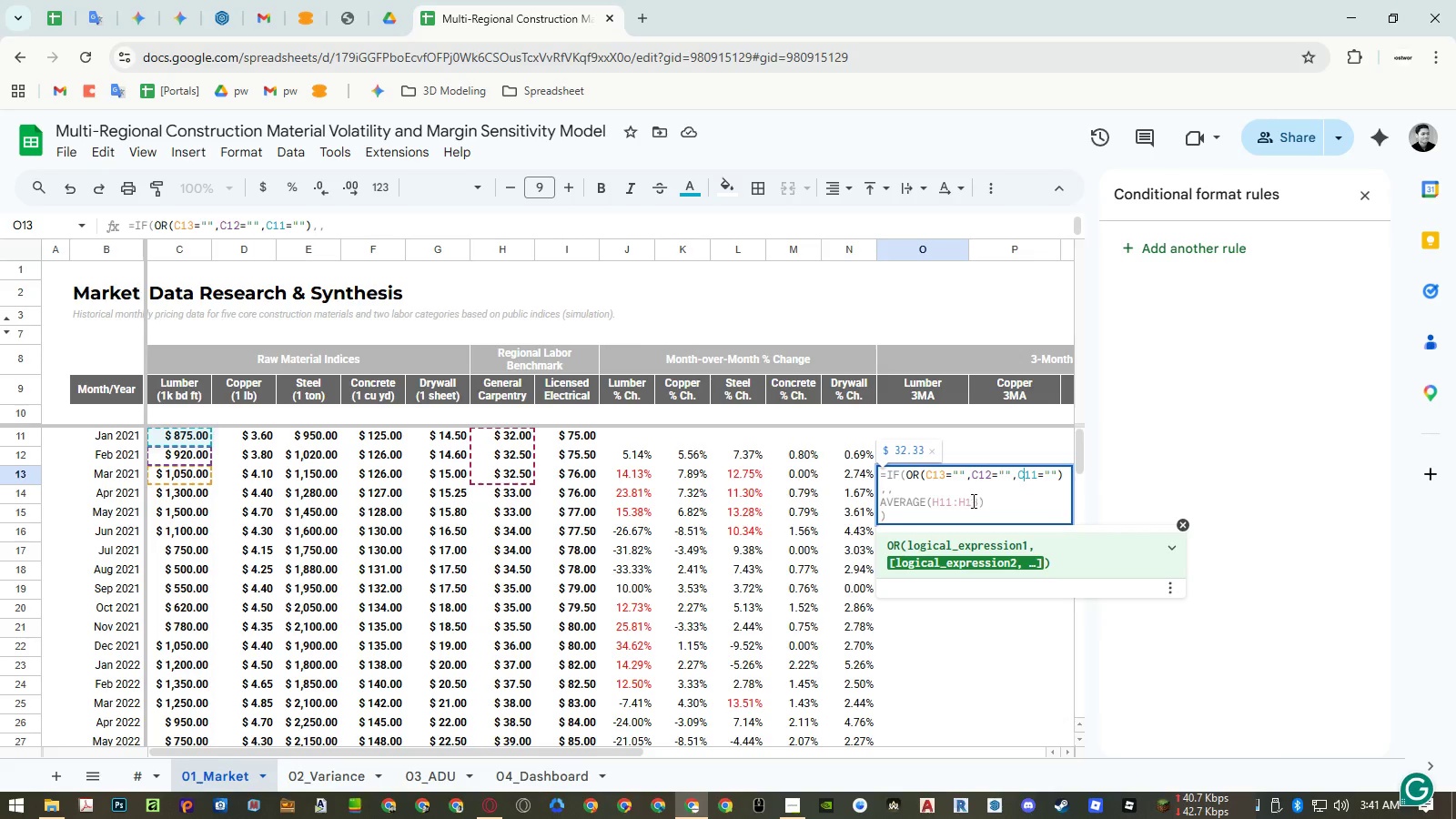 
key(Shift+ShiftLeft)
 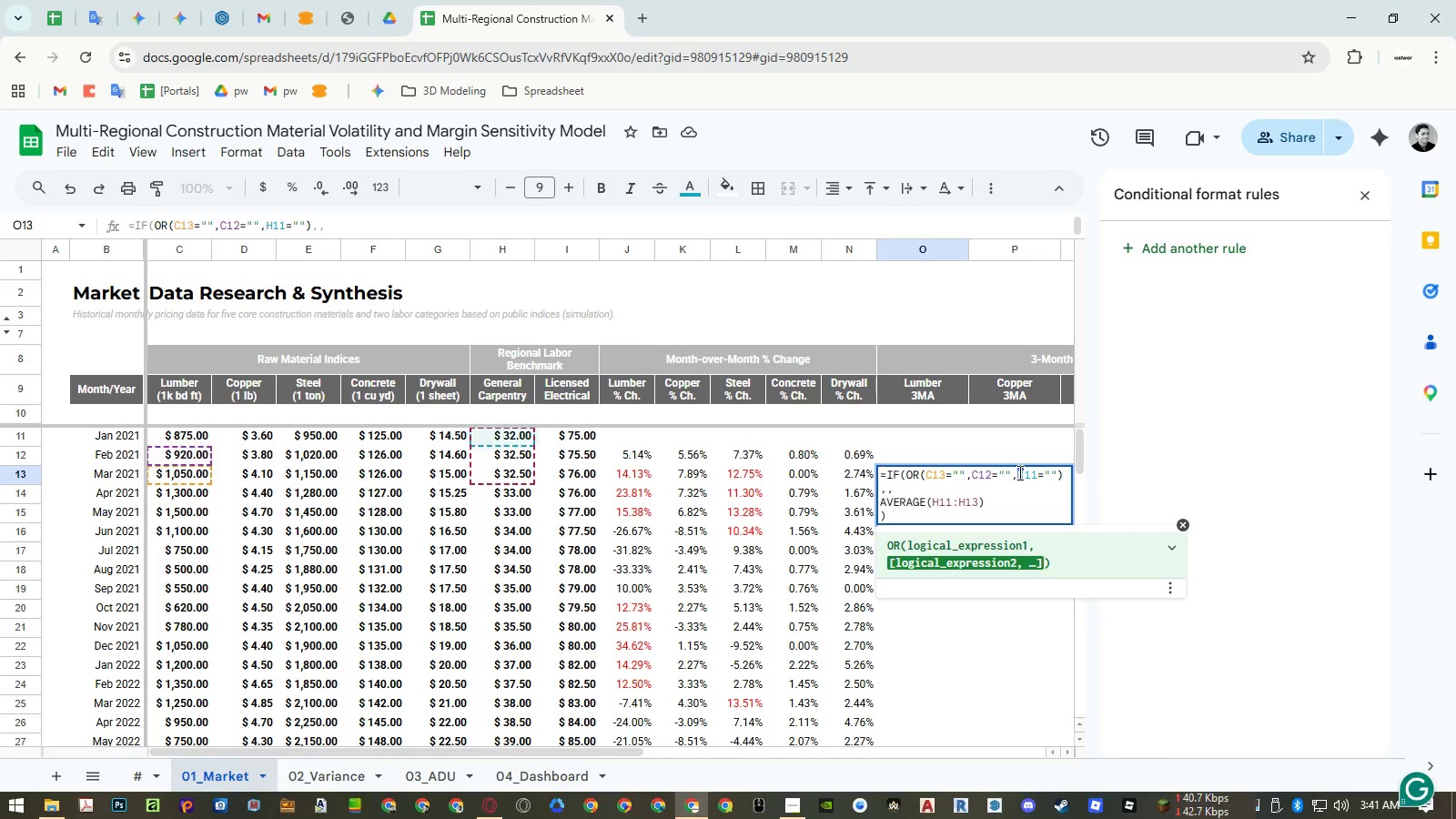 
key(C)
 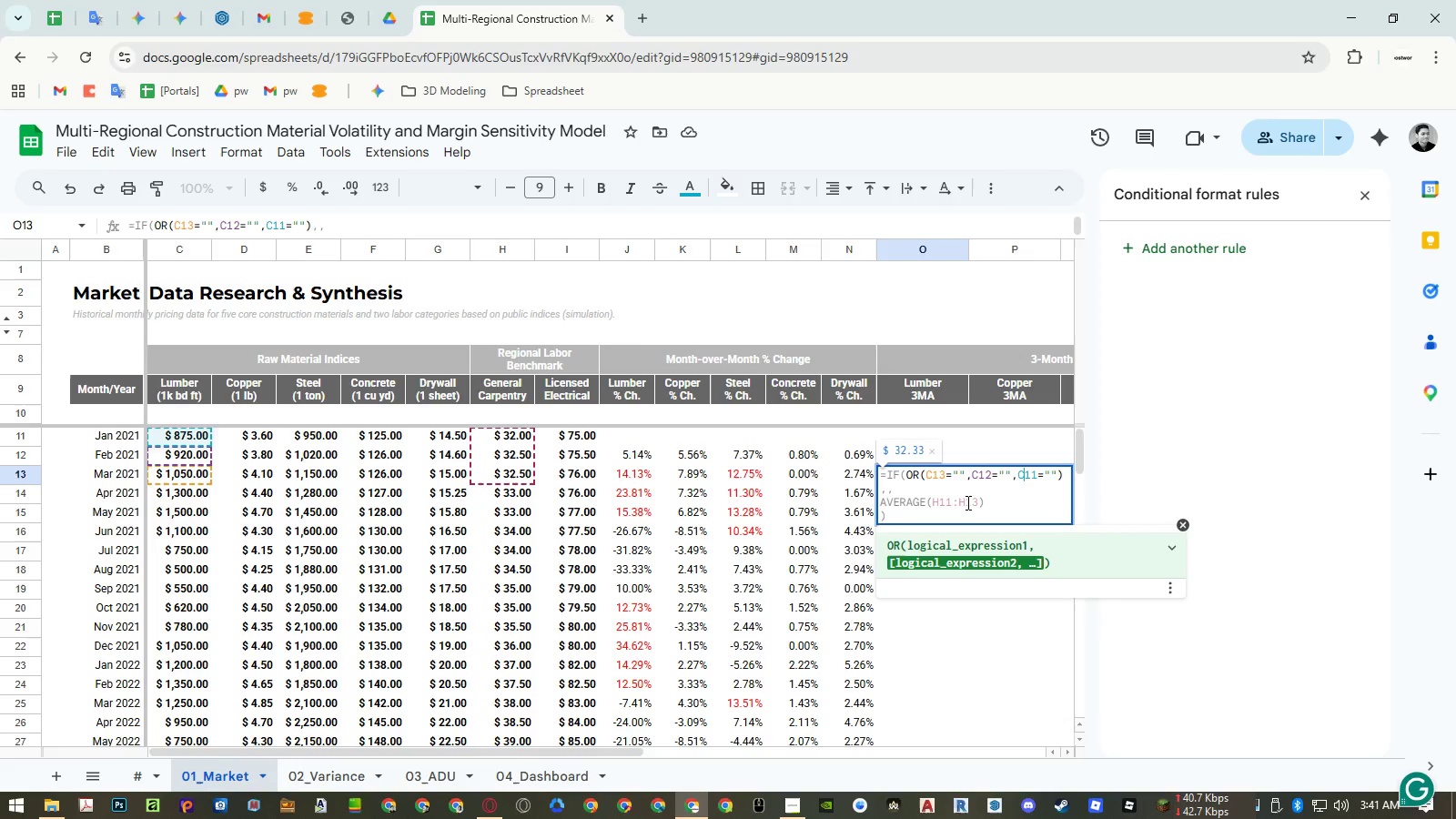 
left_click_drag(start_coordinate=[963, 502], to_coordinate=[958, 502])
 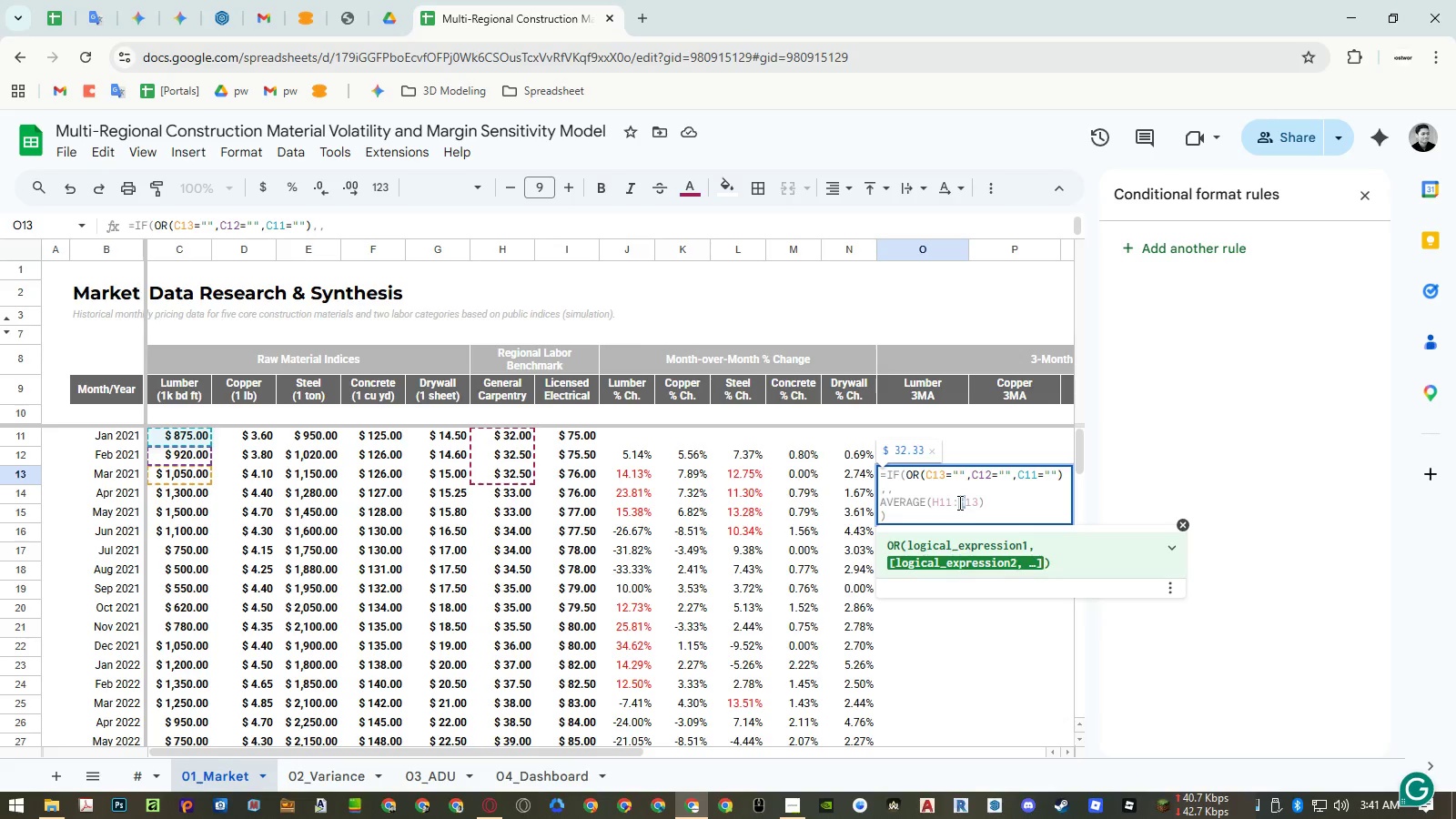 
key(Shift+ShiftLeft)
 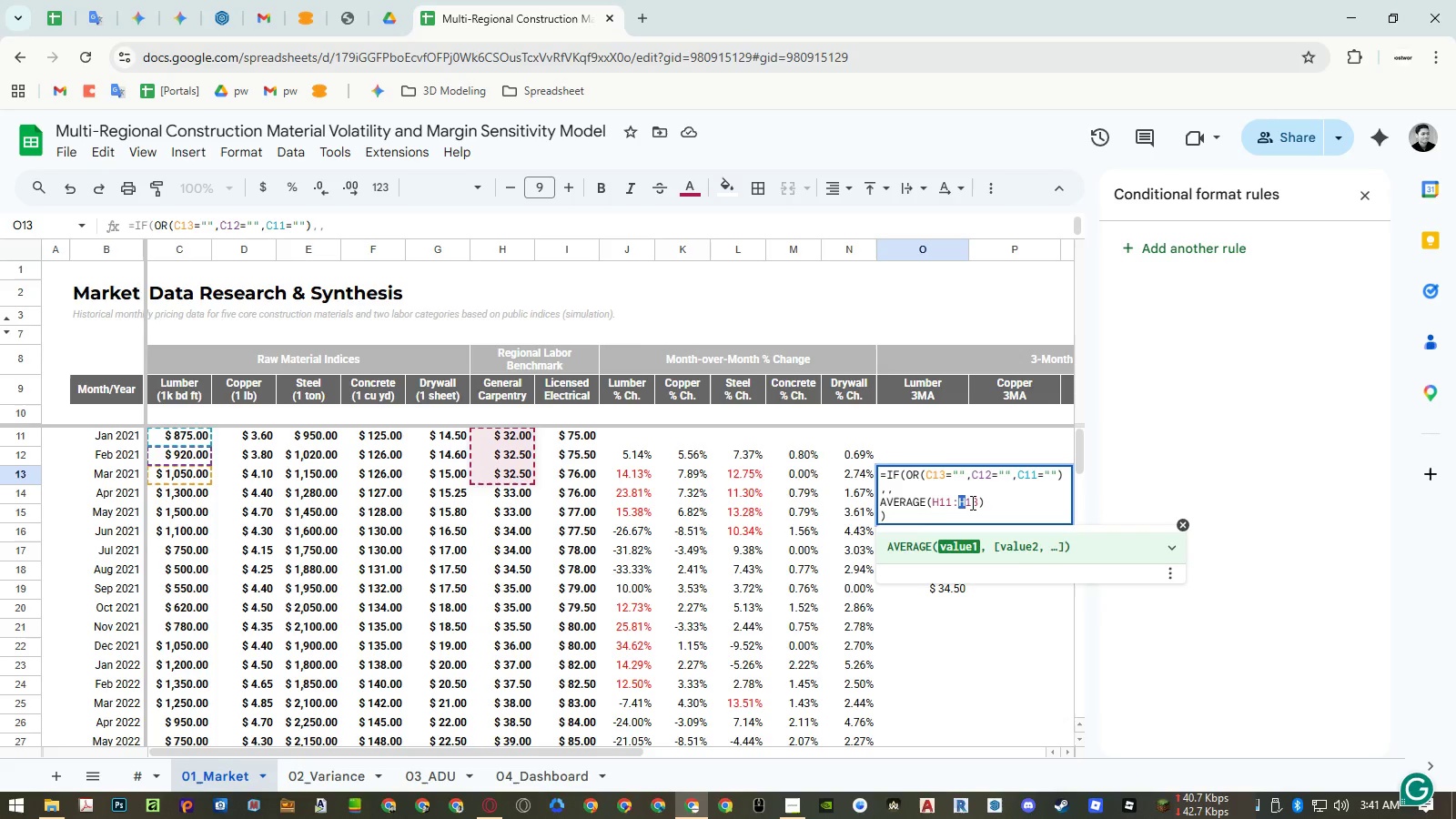 
key(Shift+C)
 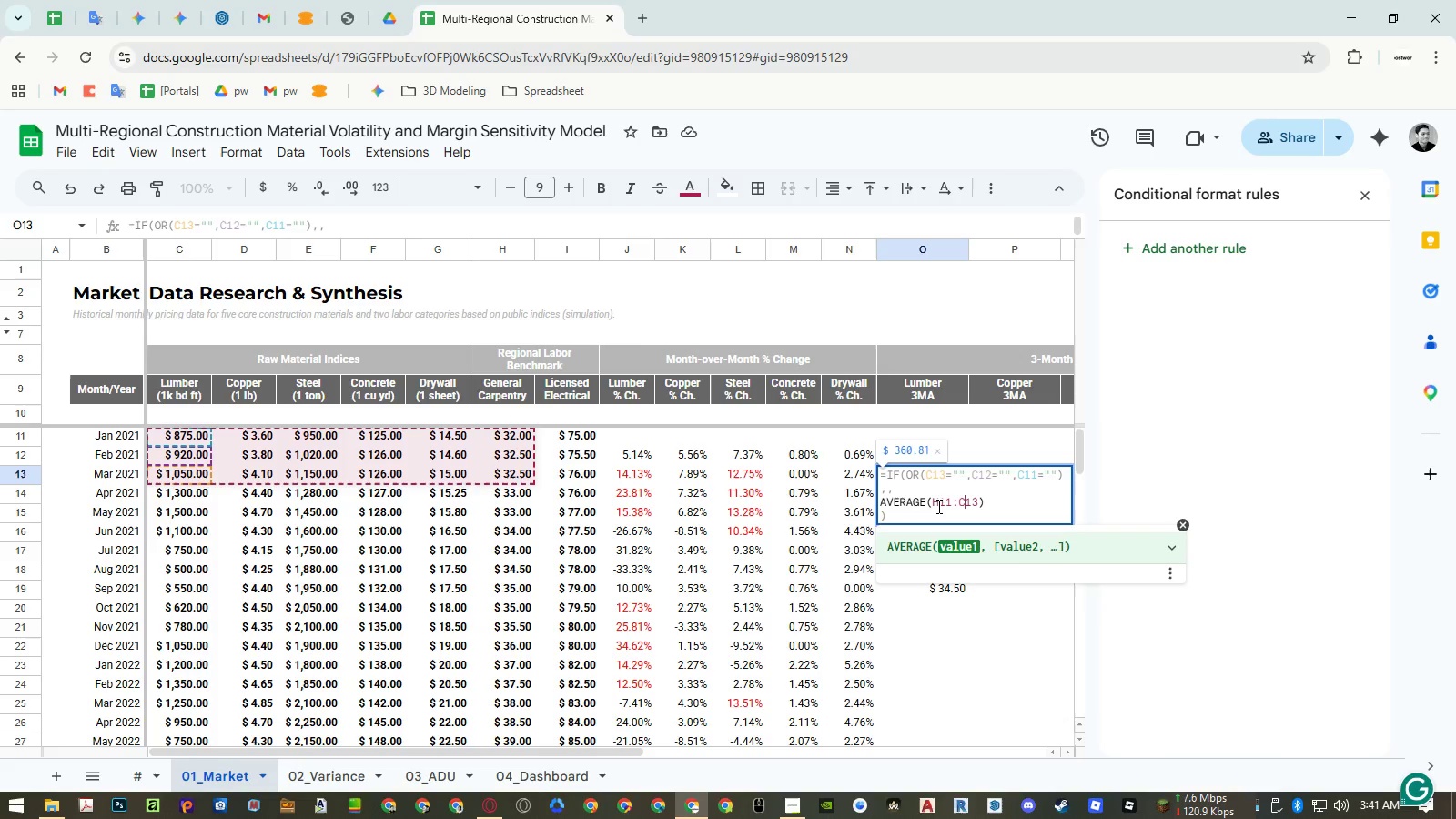 
left_click_drag(start_coordinate=[937, 506], to_coordinate=[929, 506])
 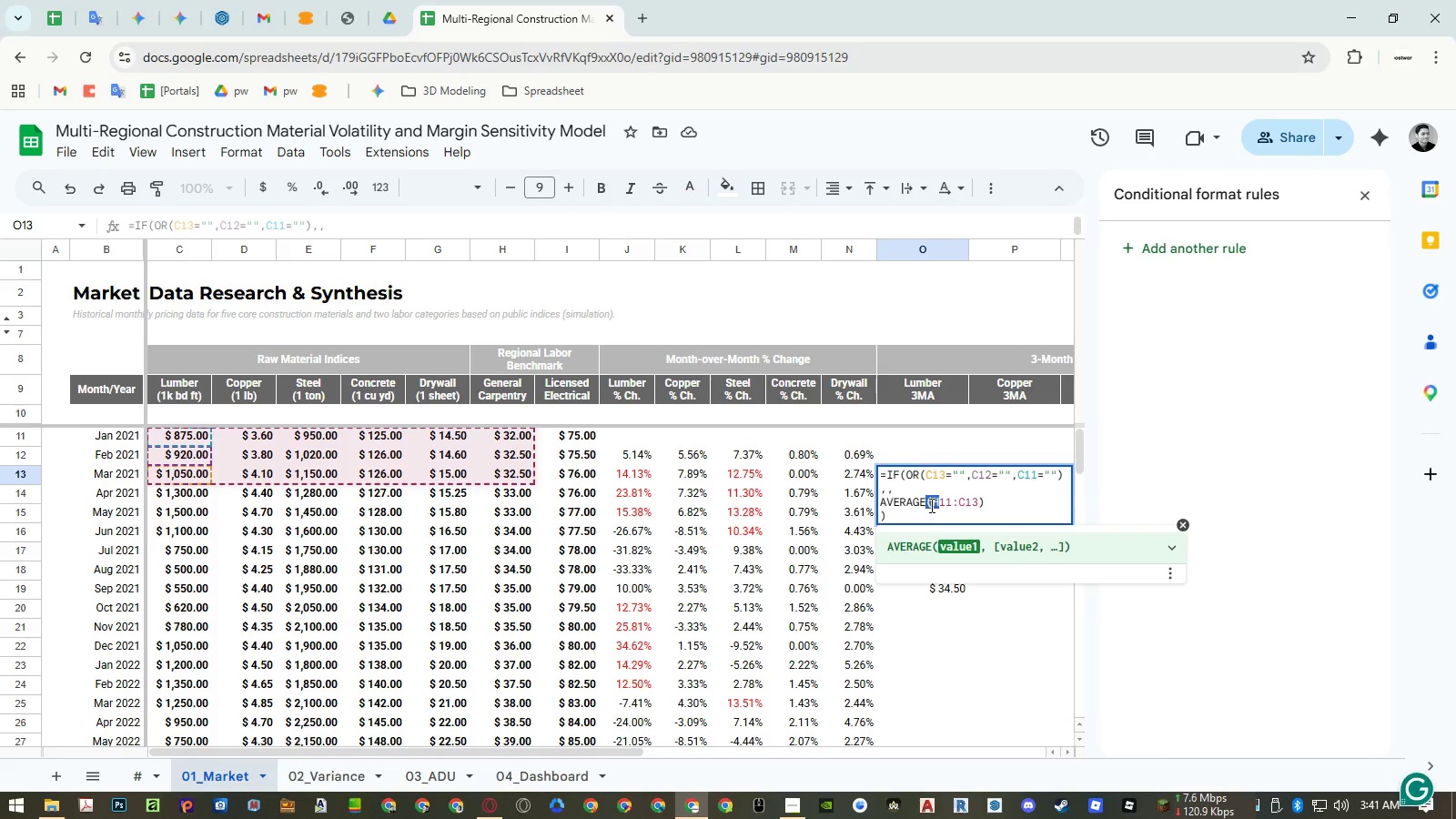 
key(Shift+ShiftLeft)
 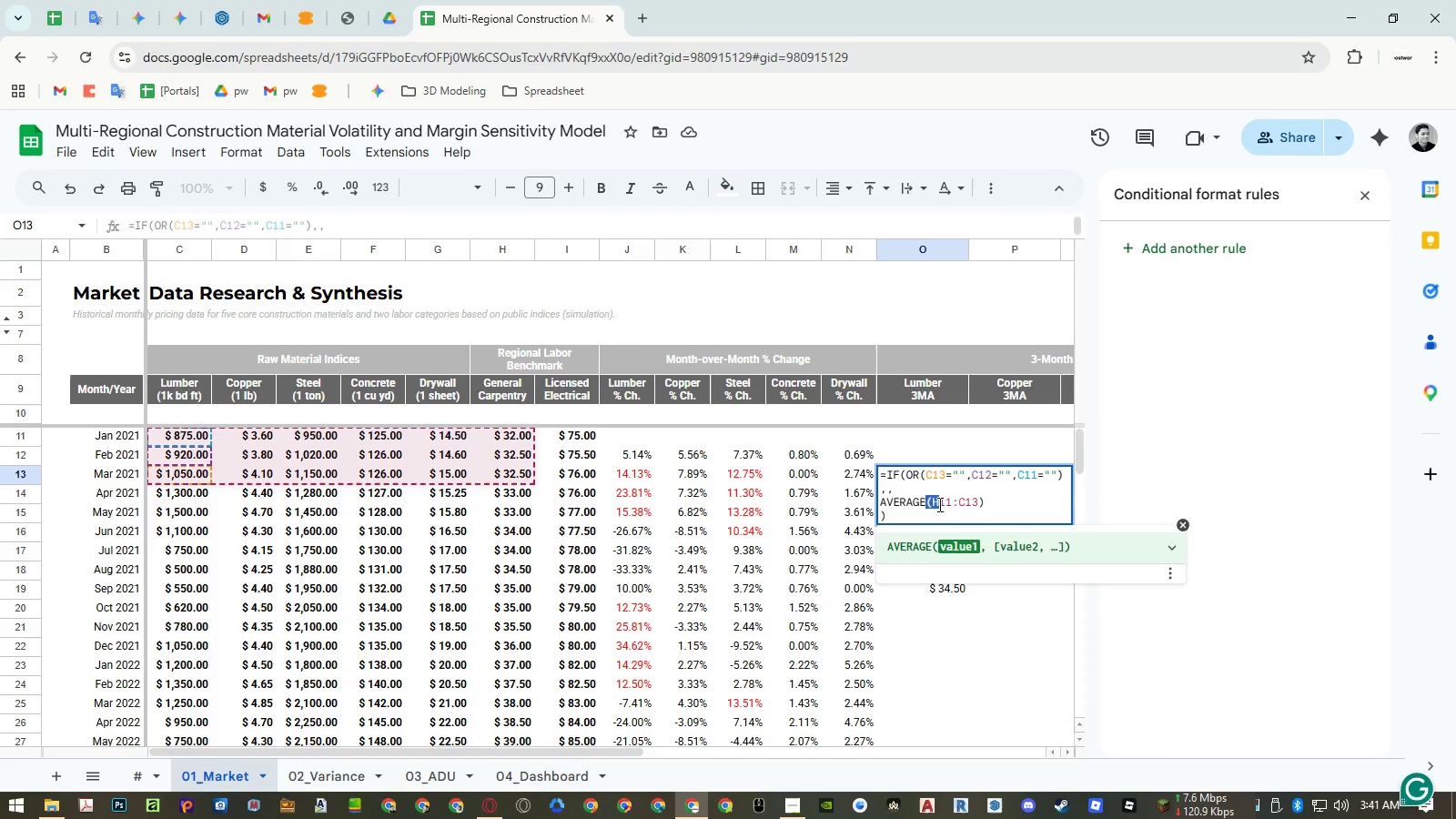 
key(Shift+C)
 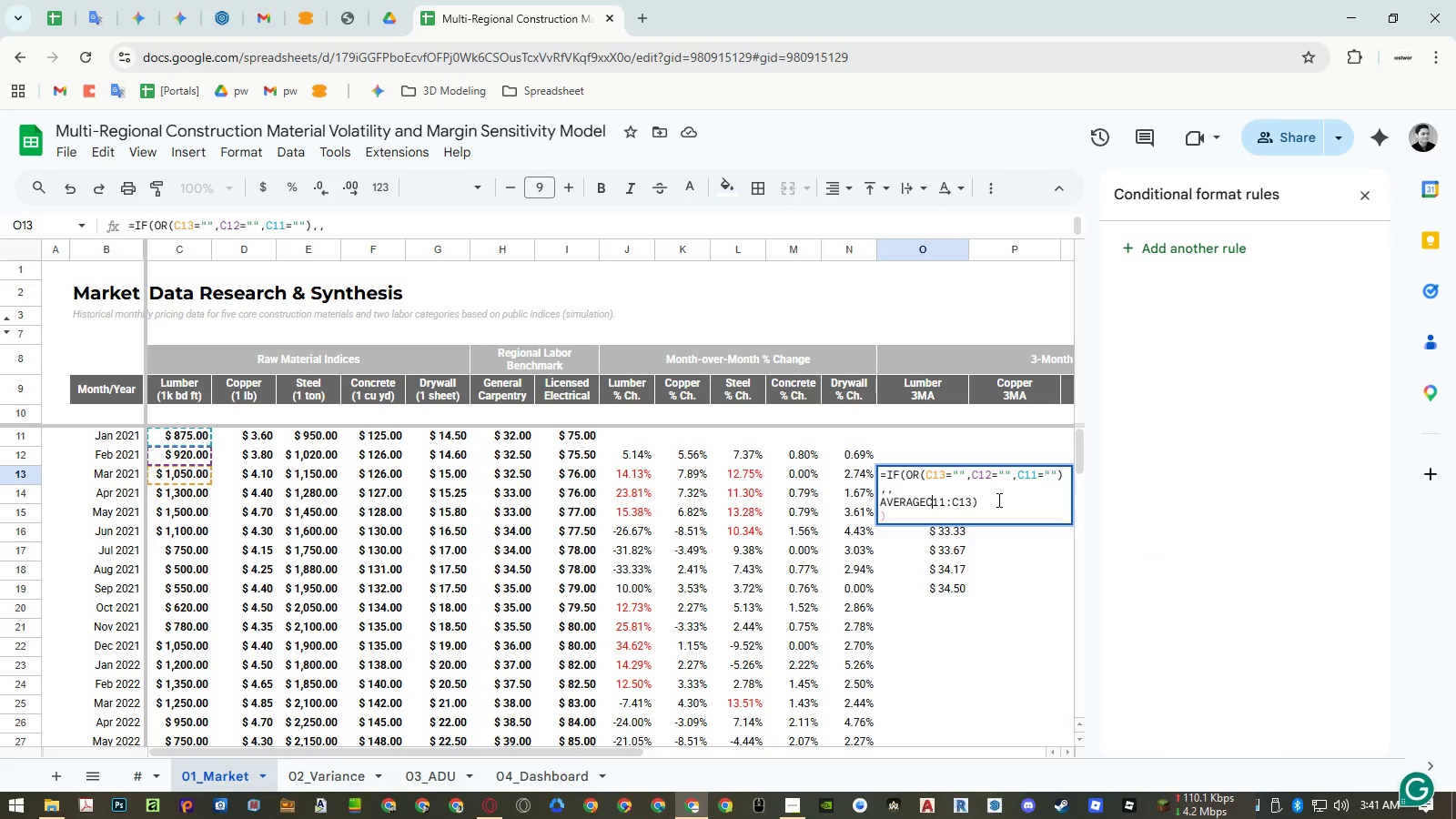 
left_click([961, 513])
 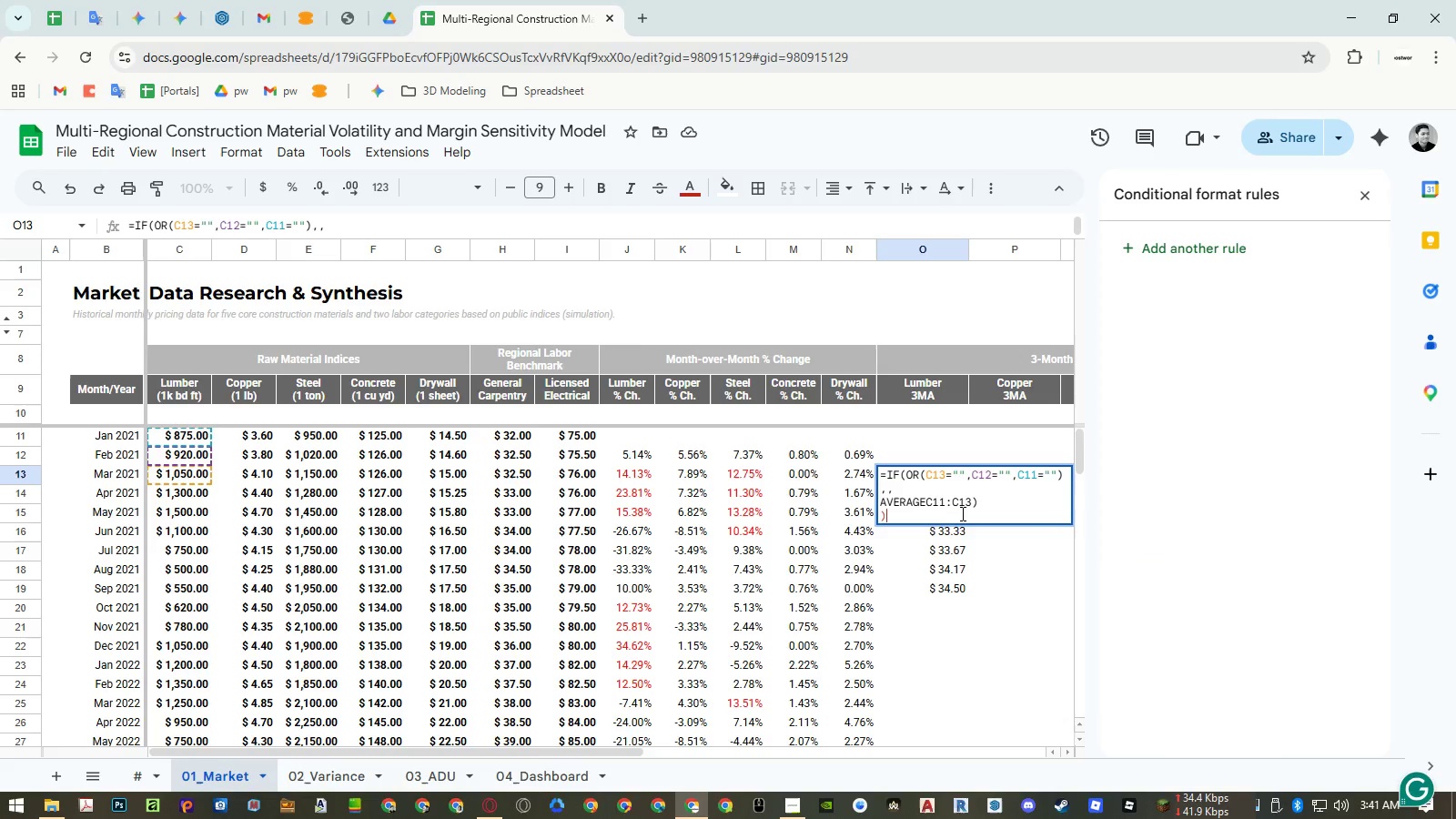 
key(Enter)
 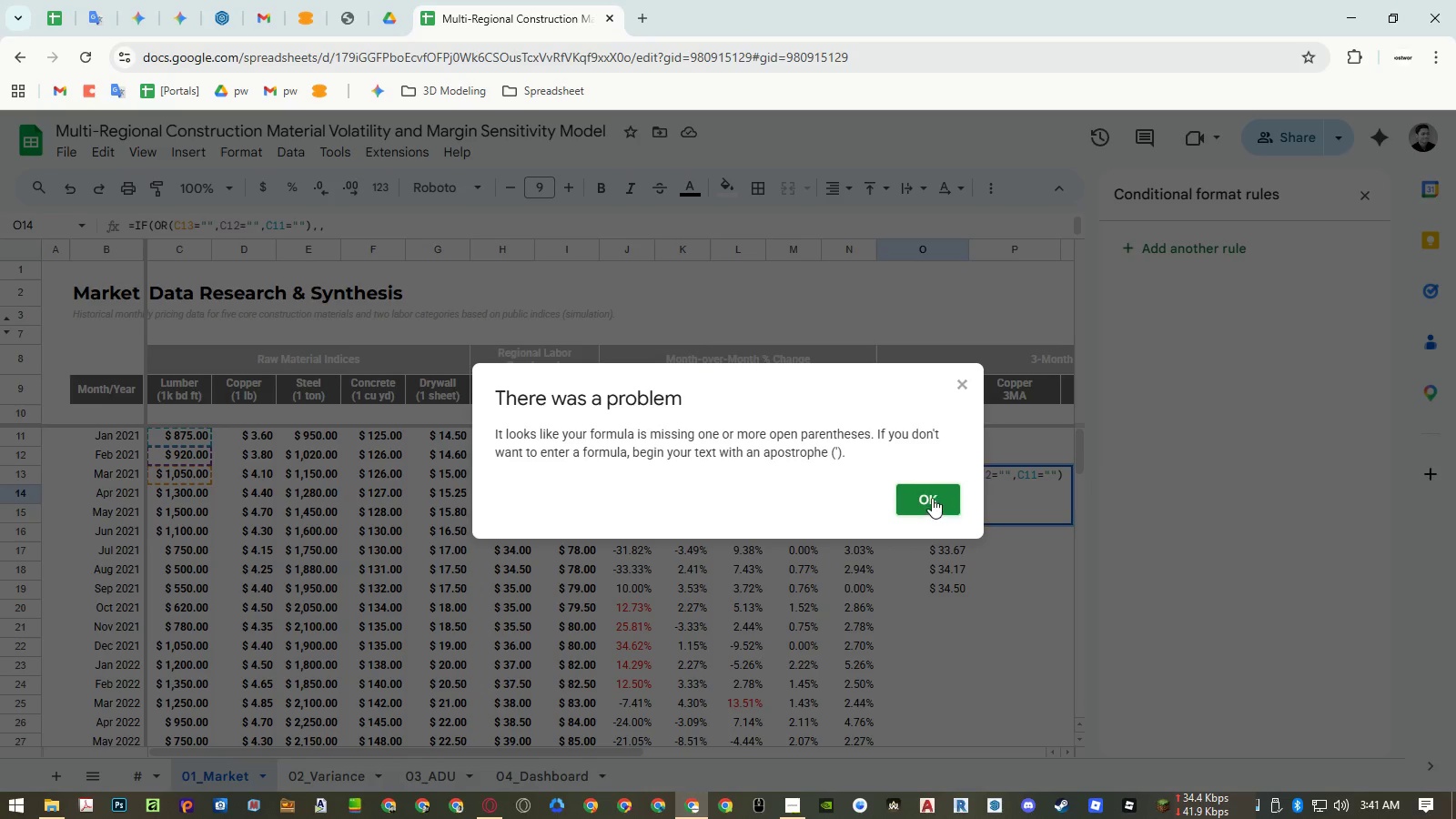 
left_click([932, 498])
 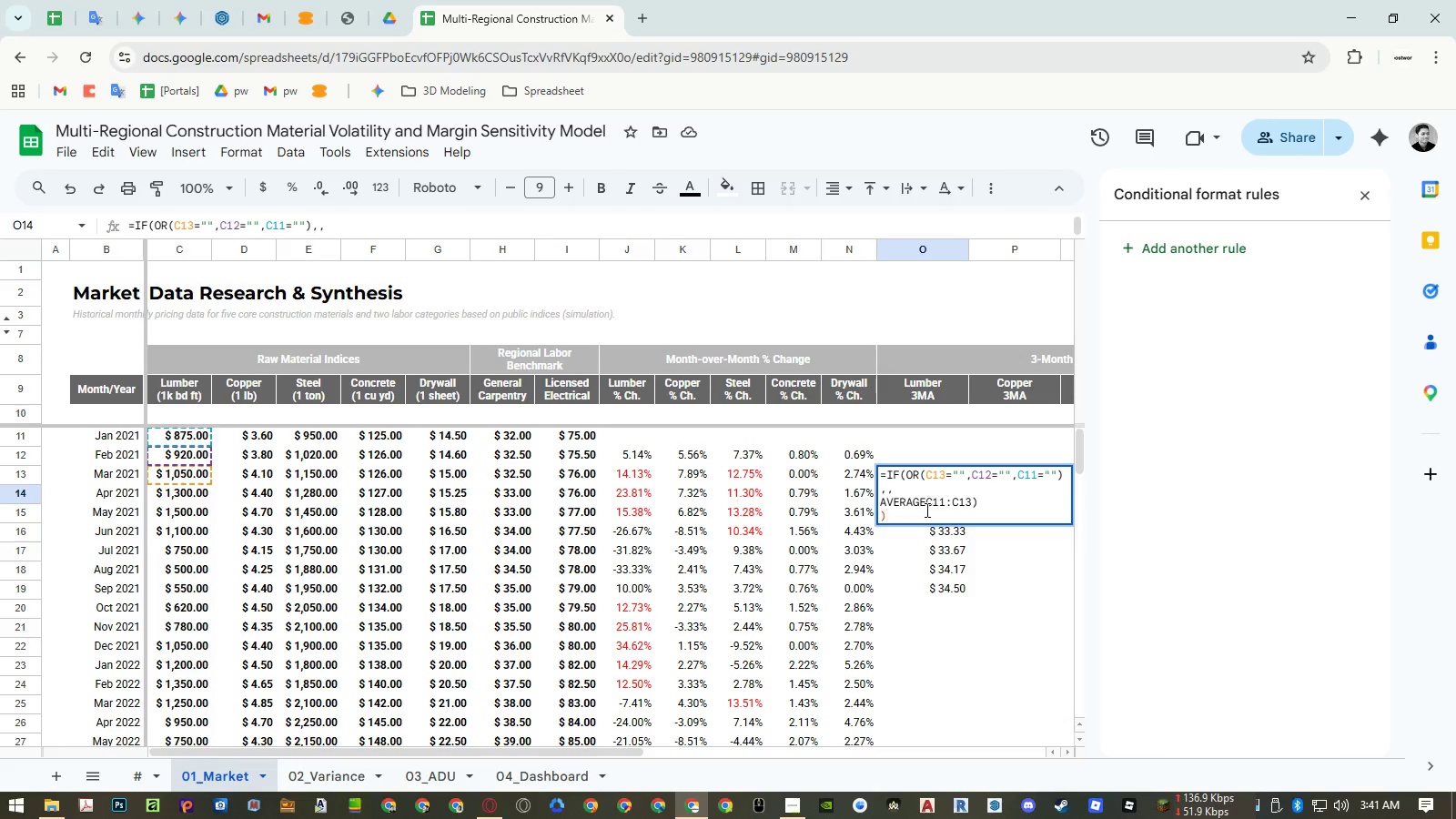 
key(Escape)
 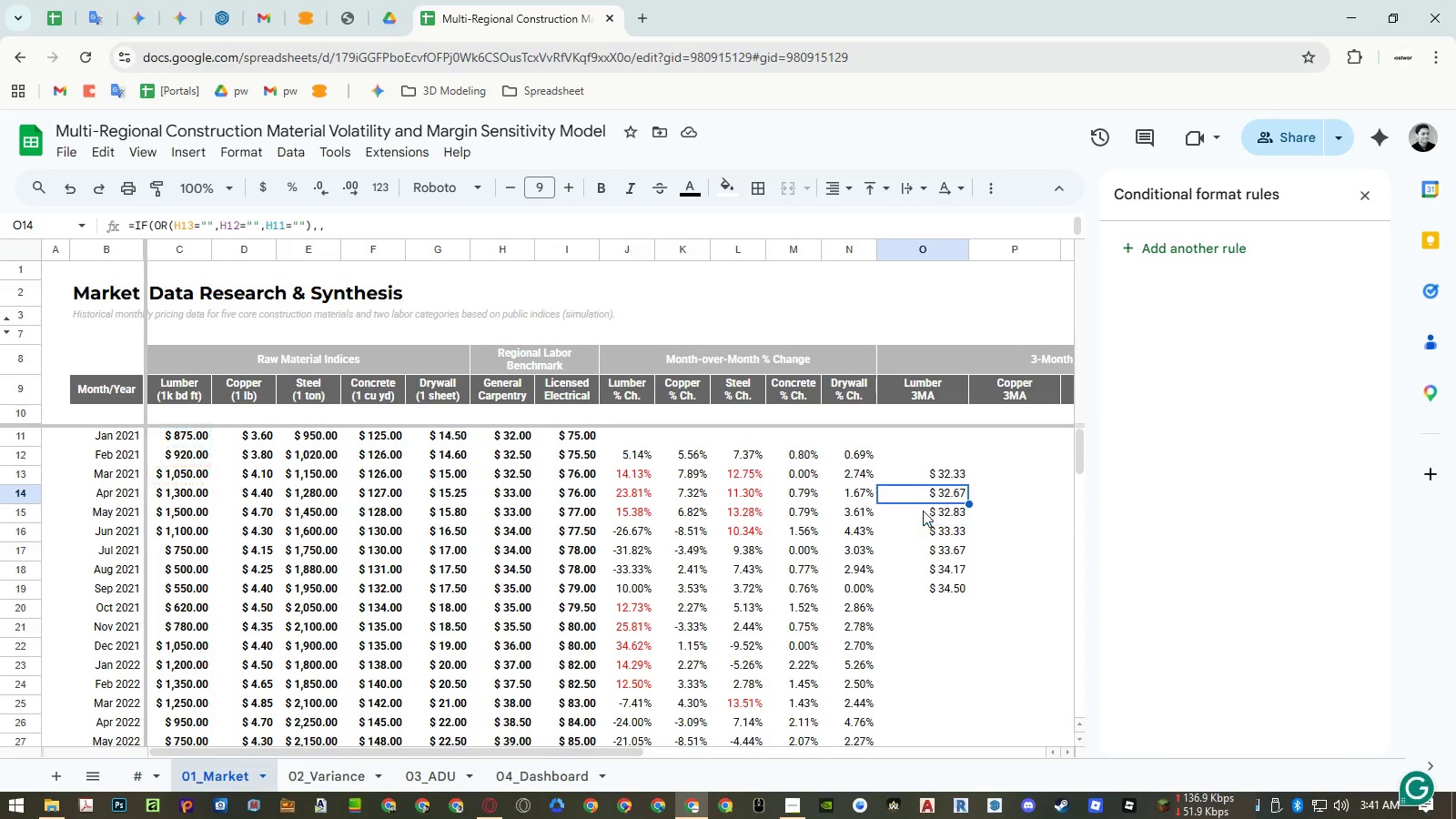 
key(Escape)
 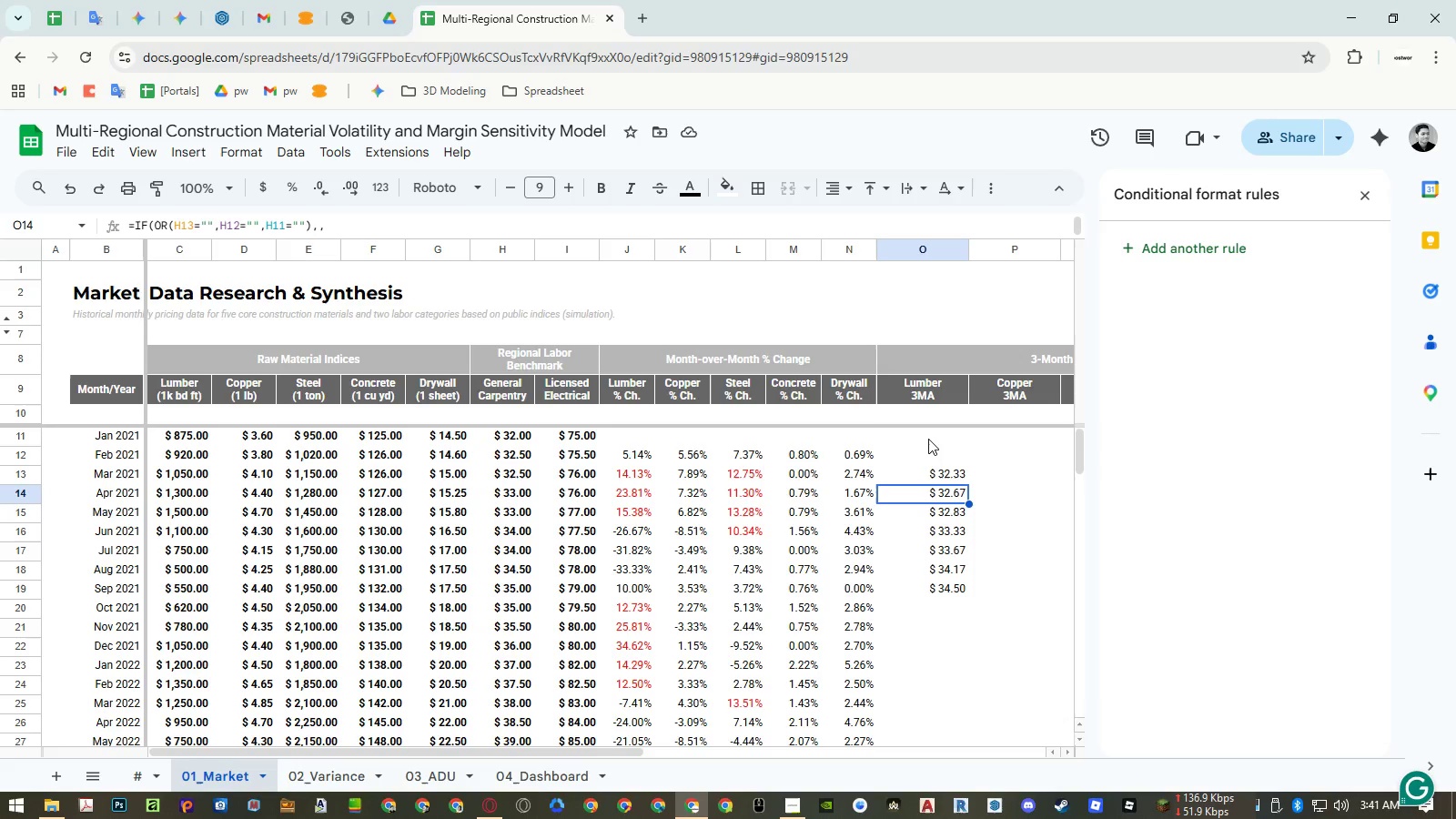 
double_click([928, 439])
 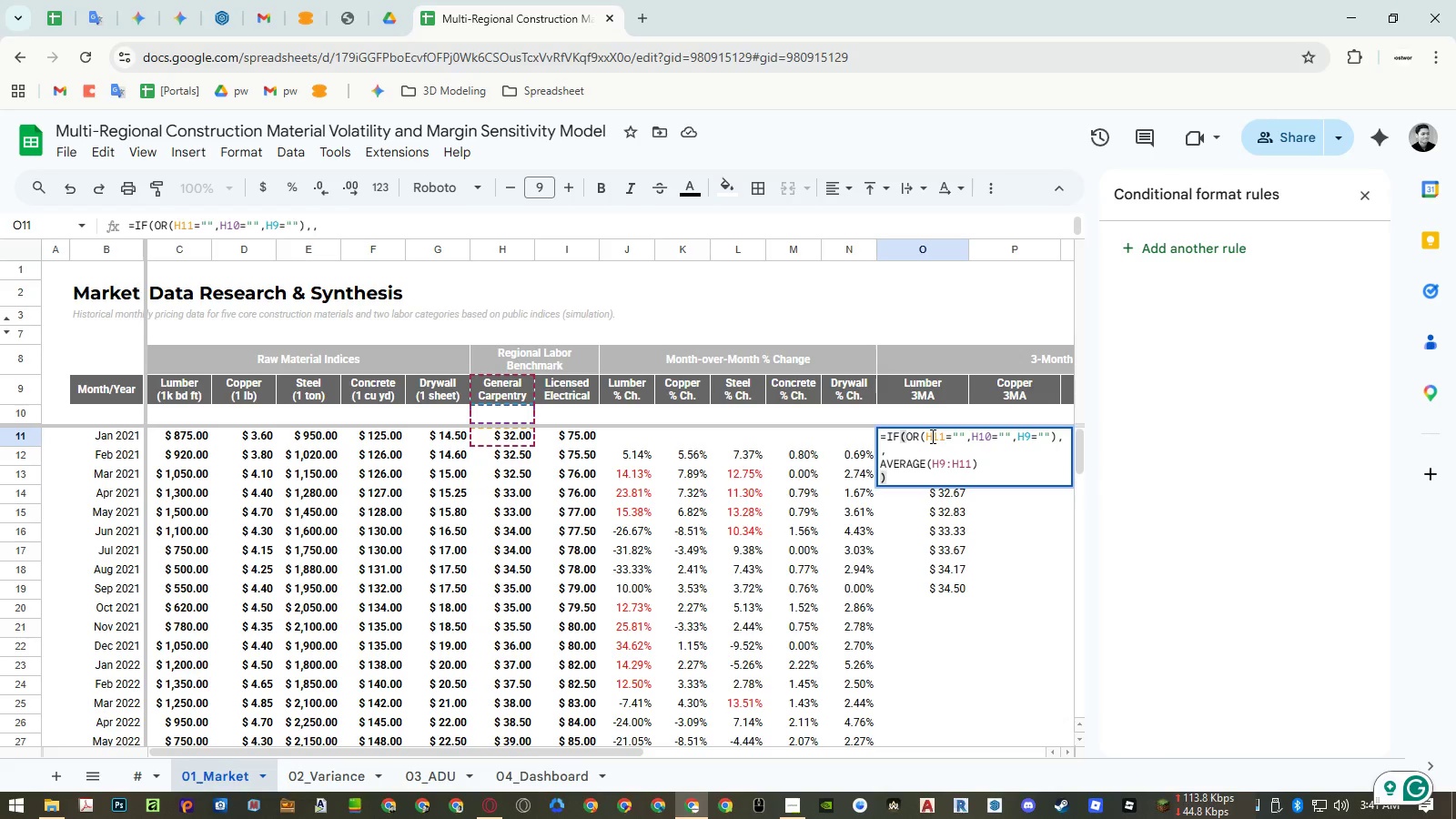 
key(Shift+C)
 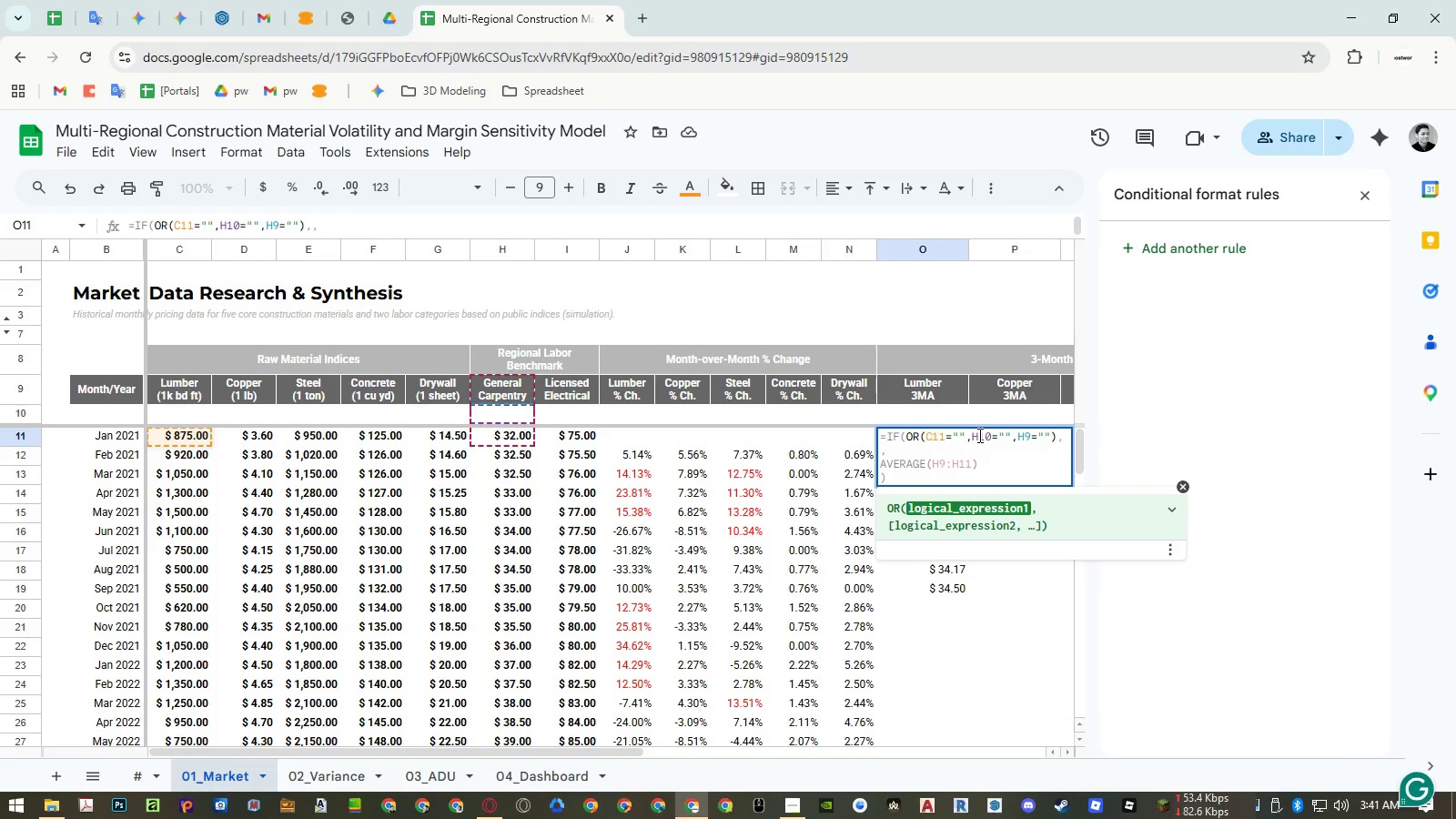 
left_click_drag(start_coordinate=[976, 435], to_coordinate=[972, 435])
 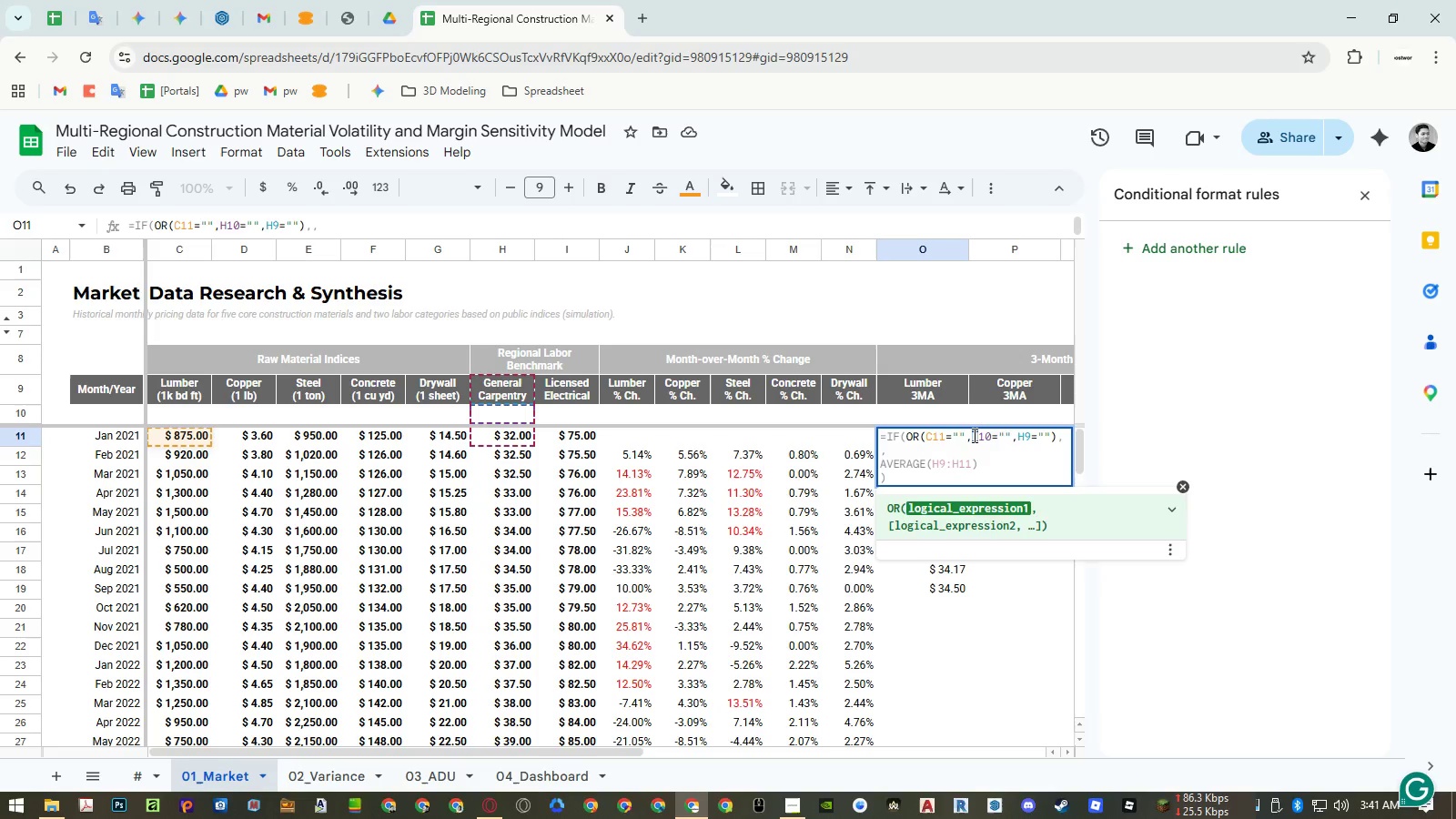 
key(Shift+ShiftLeft)
 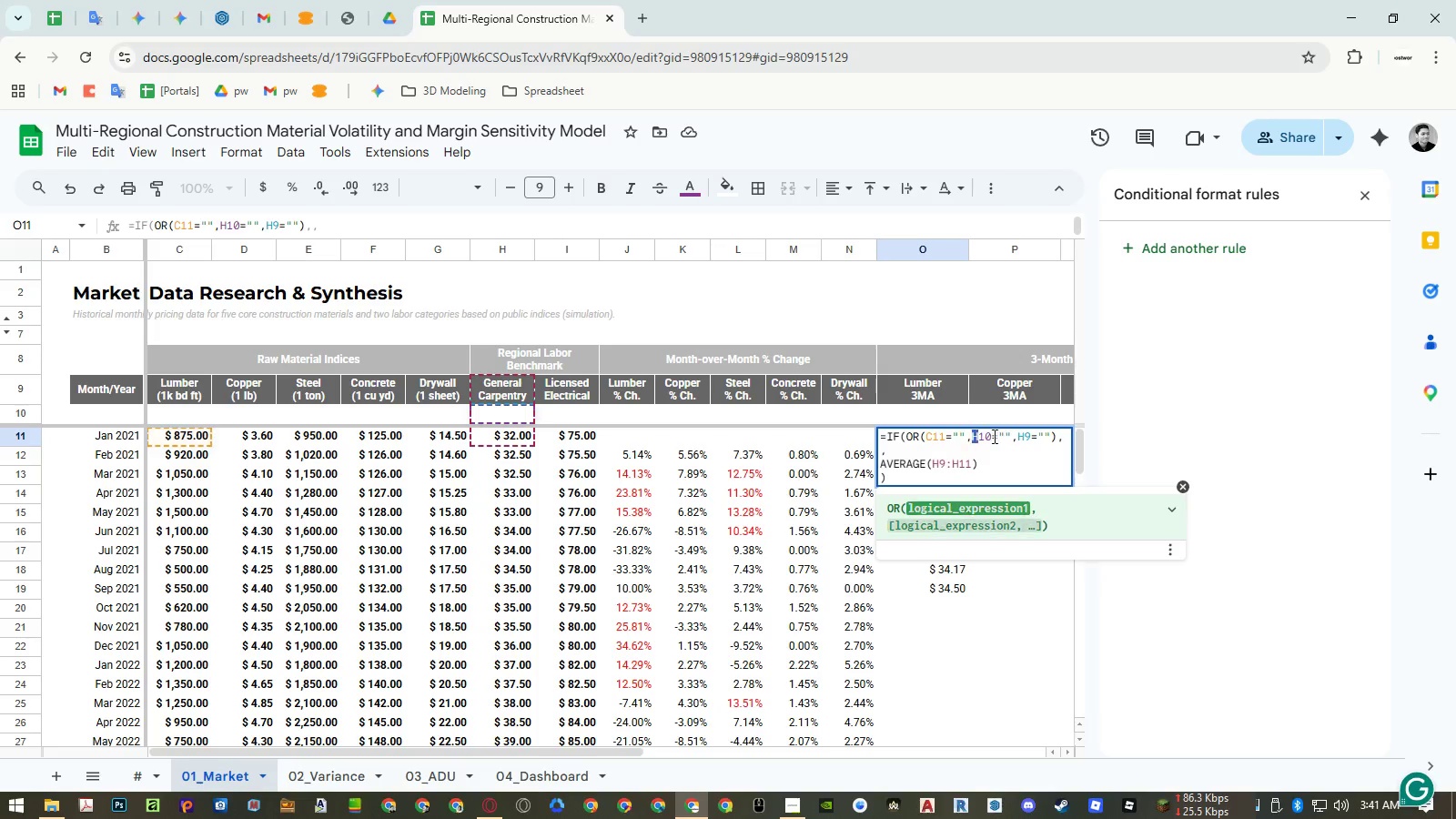 
key(Shift+C)
 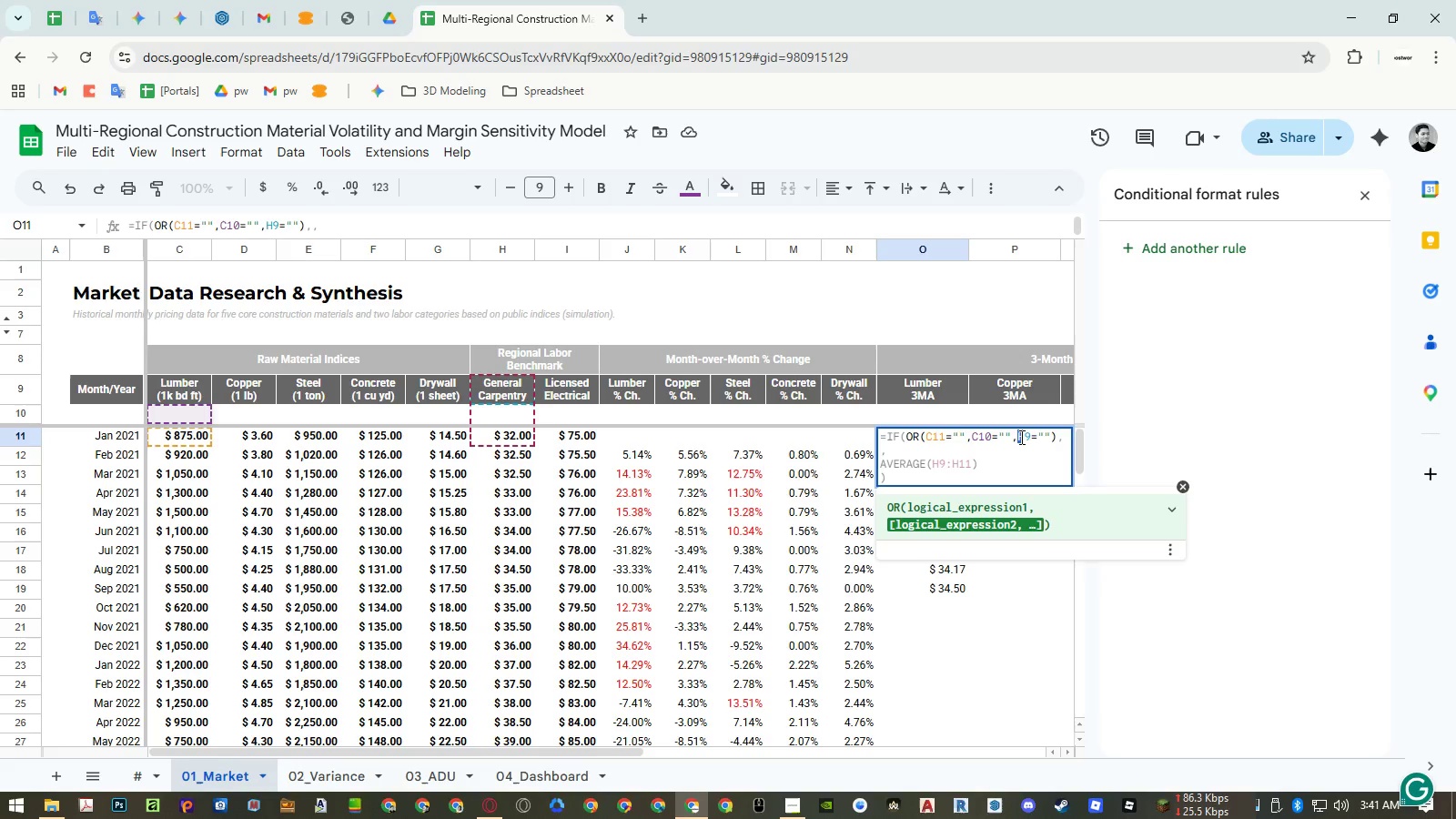 
key(Shift+ShiftLeft)
 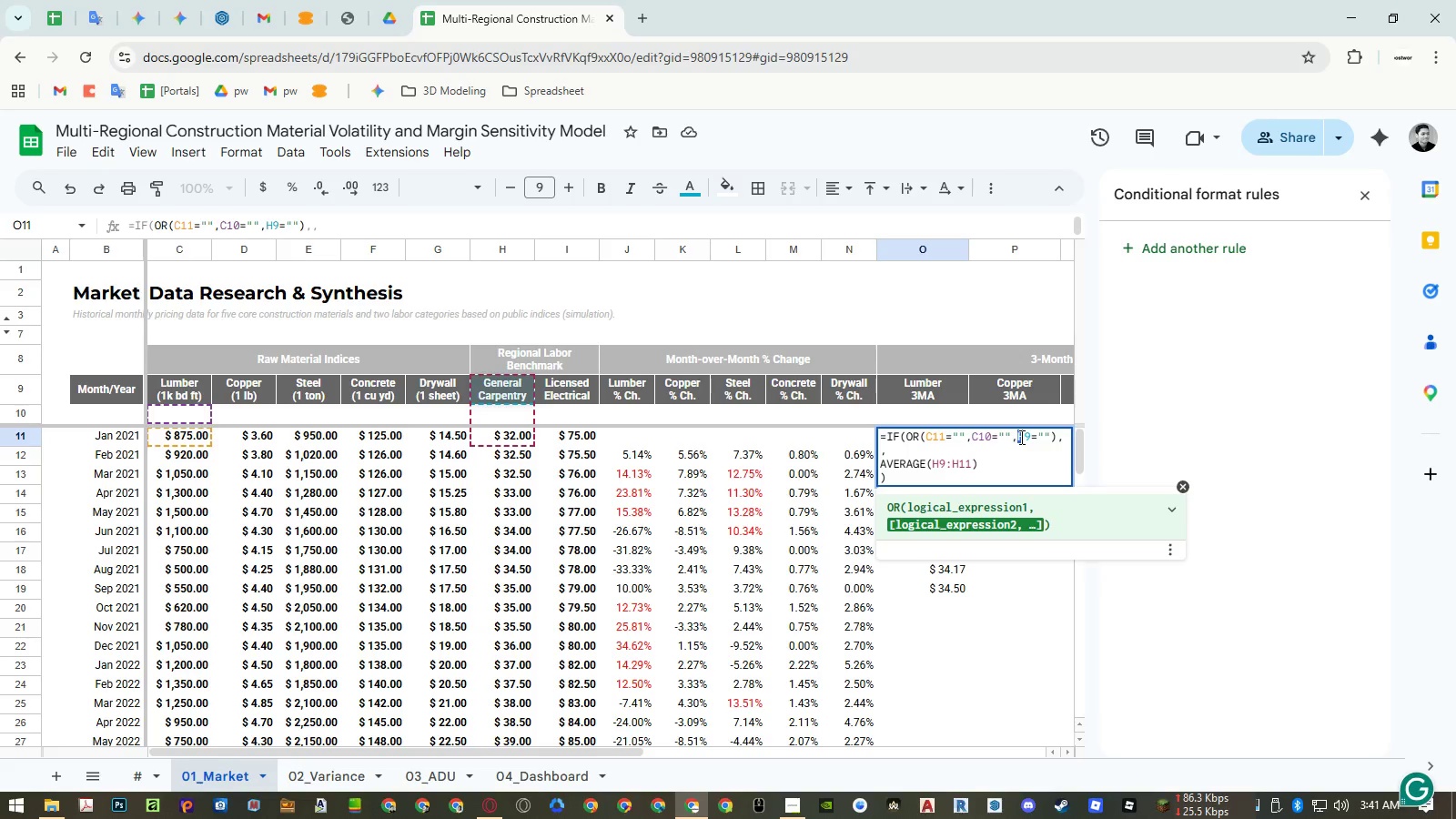 
key(Shift+C)
 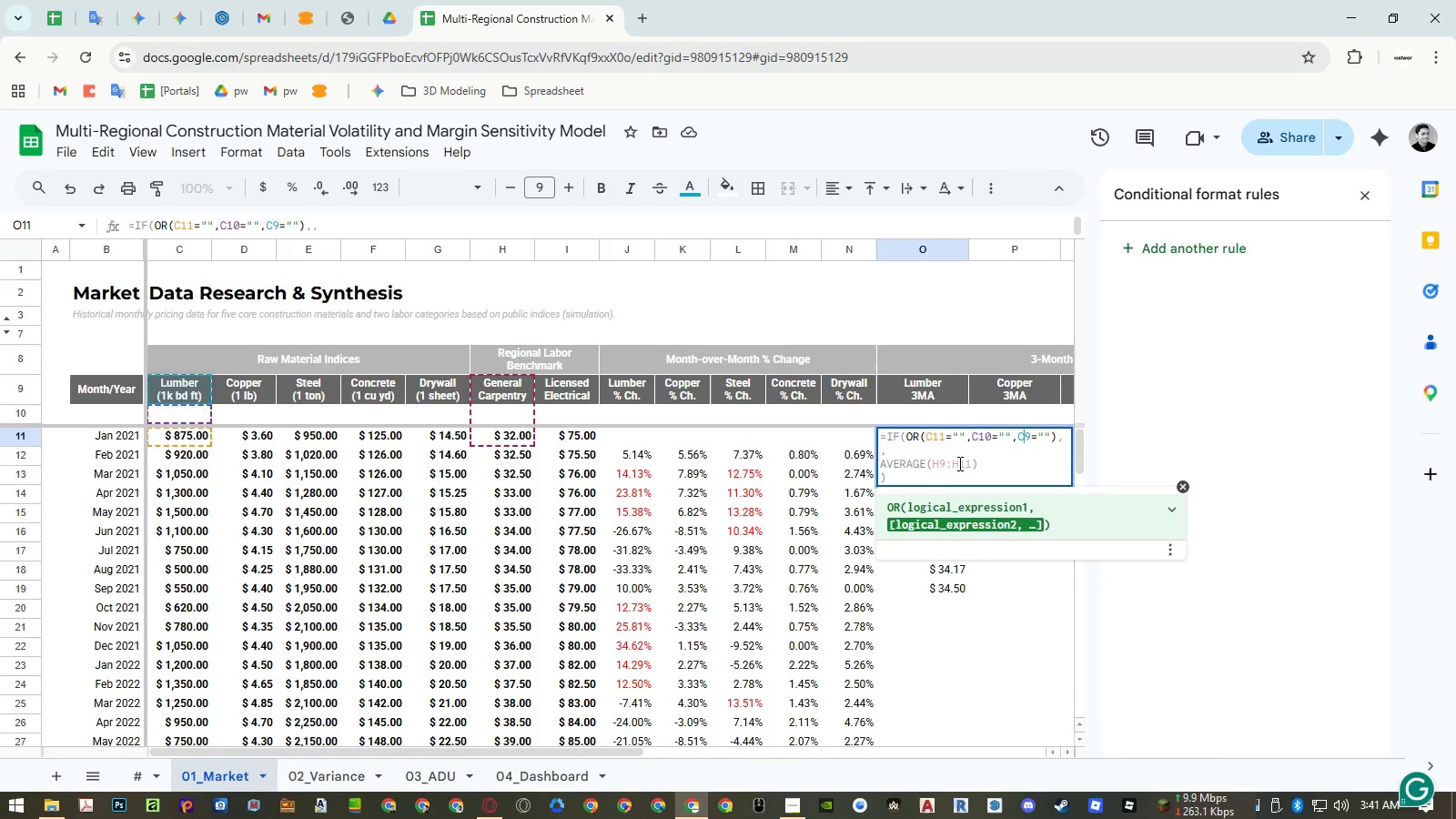 
key(Shift+ShiftLeft)
 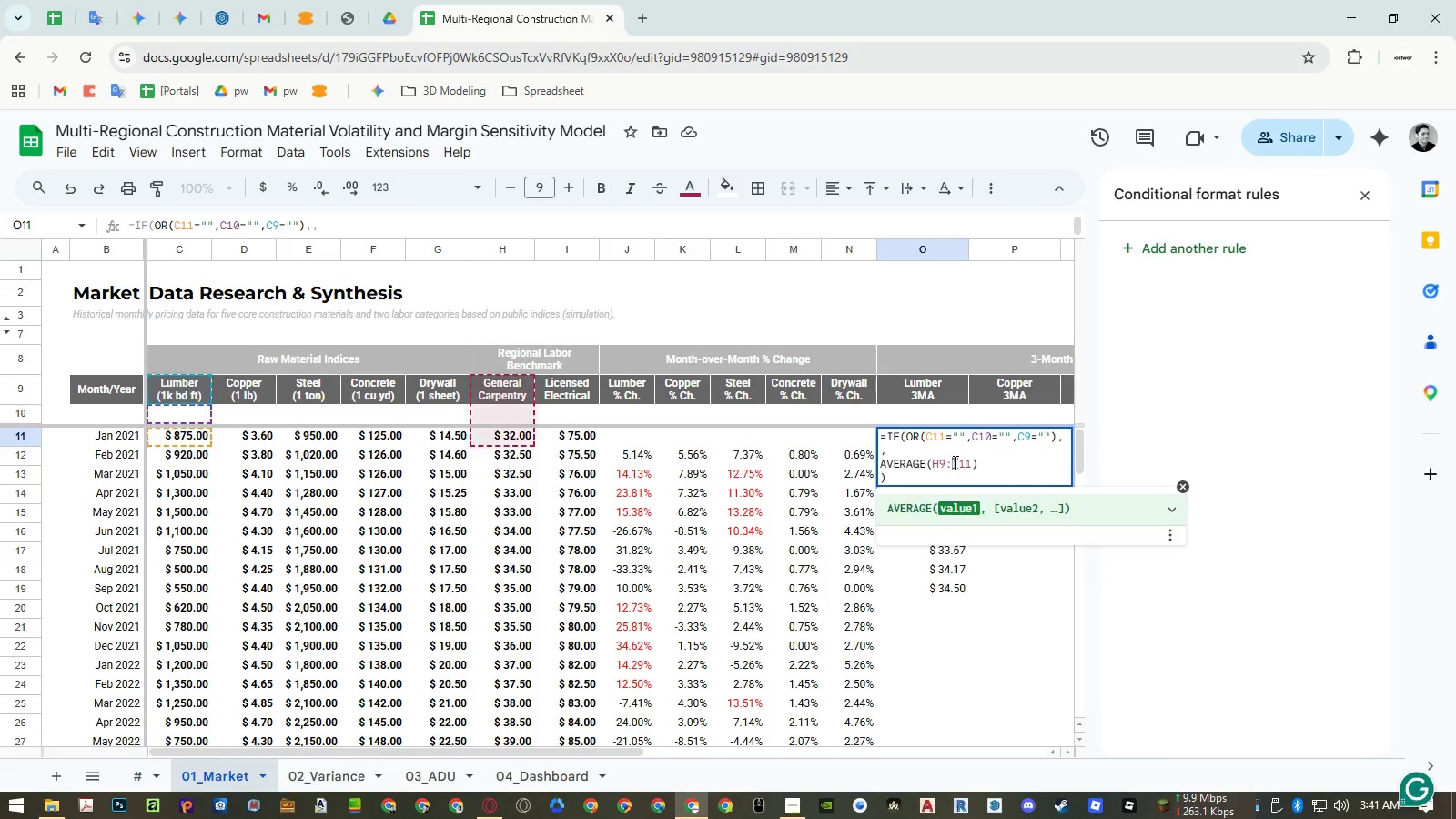 
key(Shift+C)
 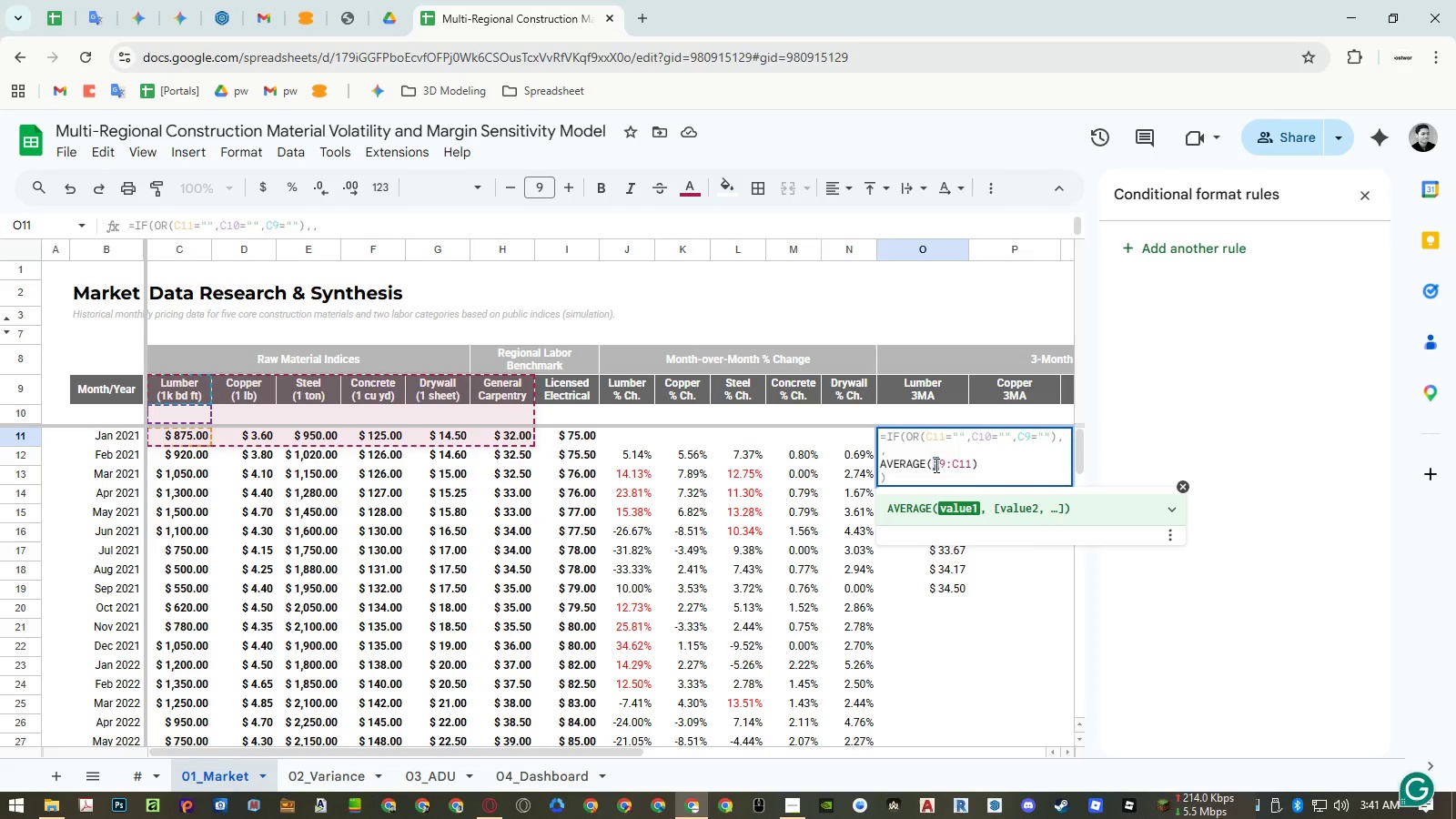 
key(Shift+ShiftLeft)
 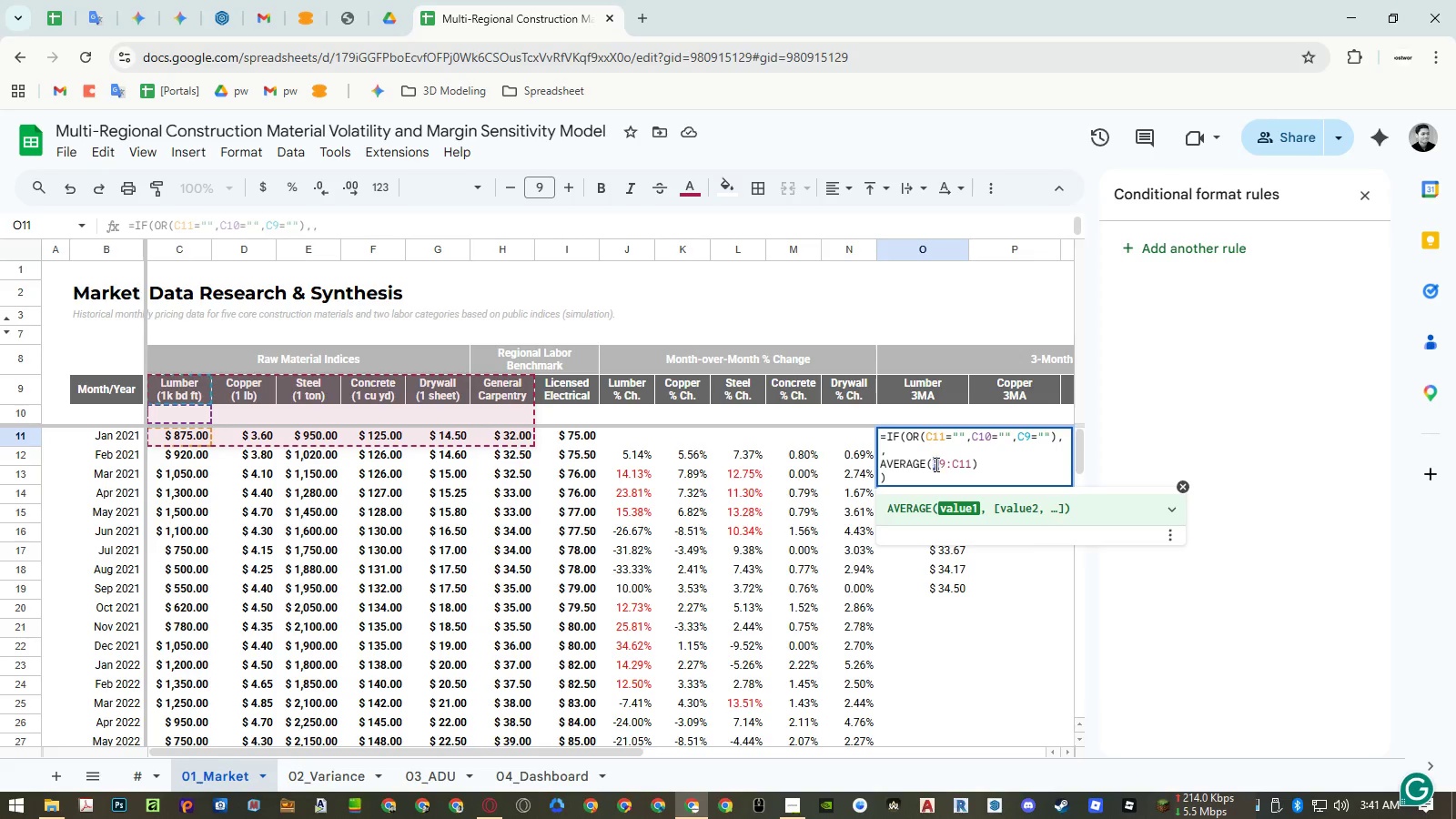 
key(Shift+C)
 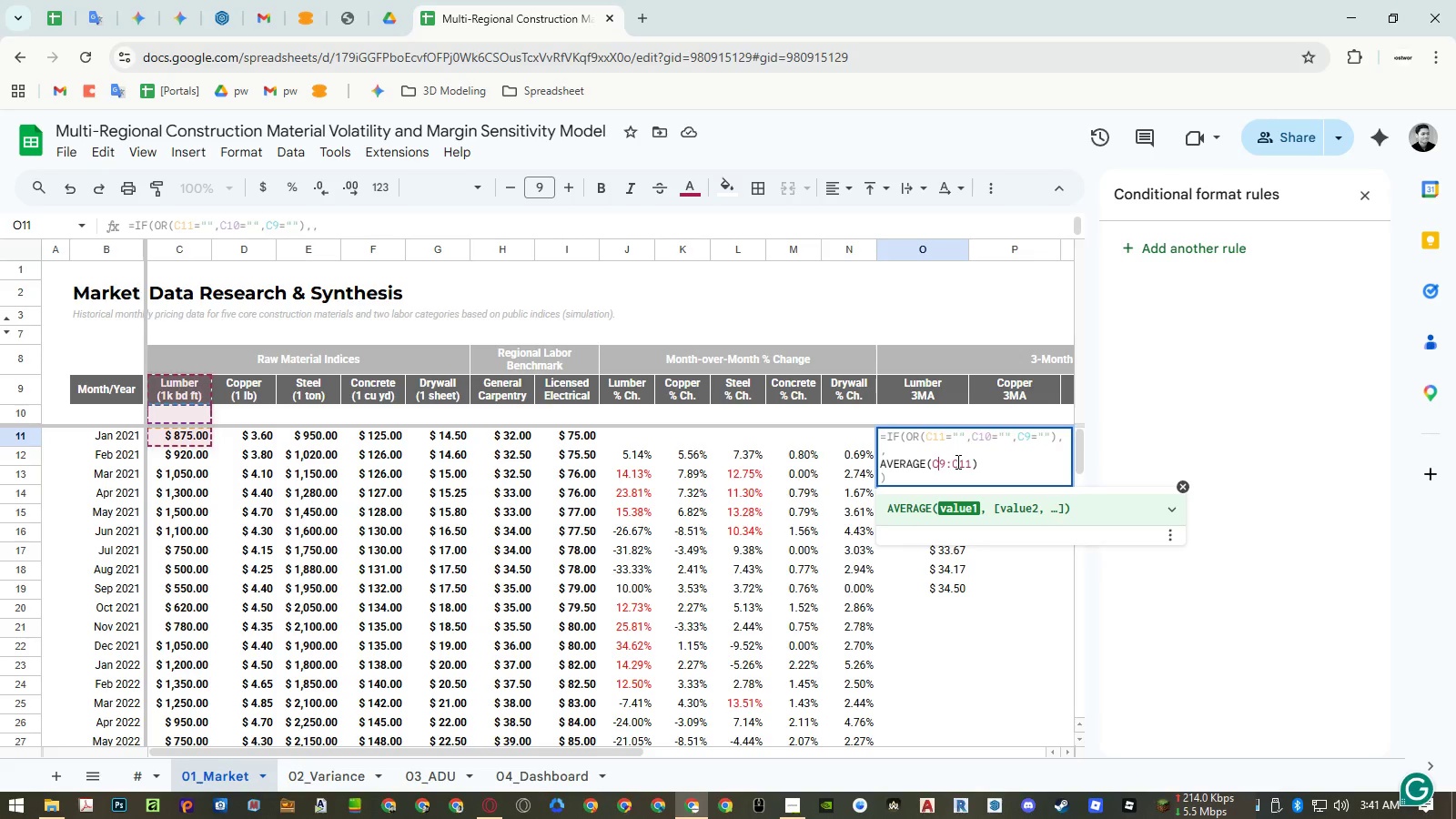 
left_click([937, 476])
 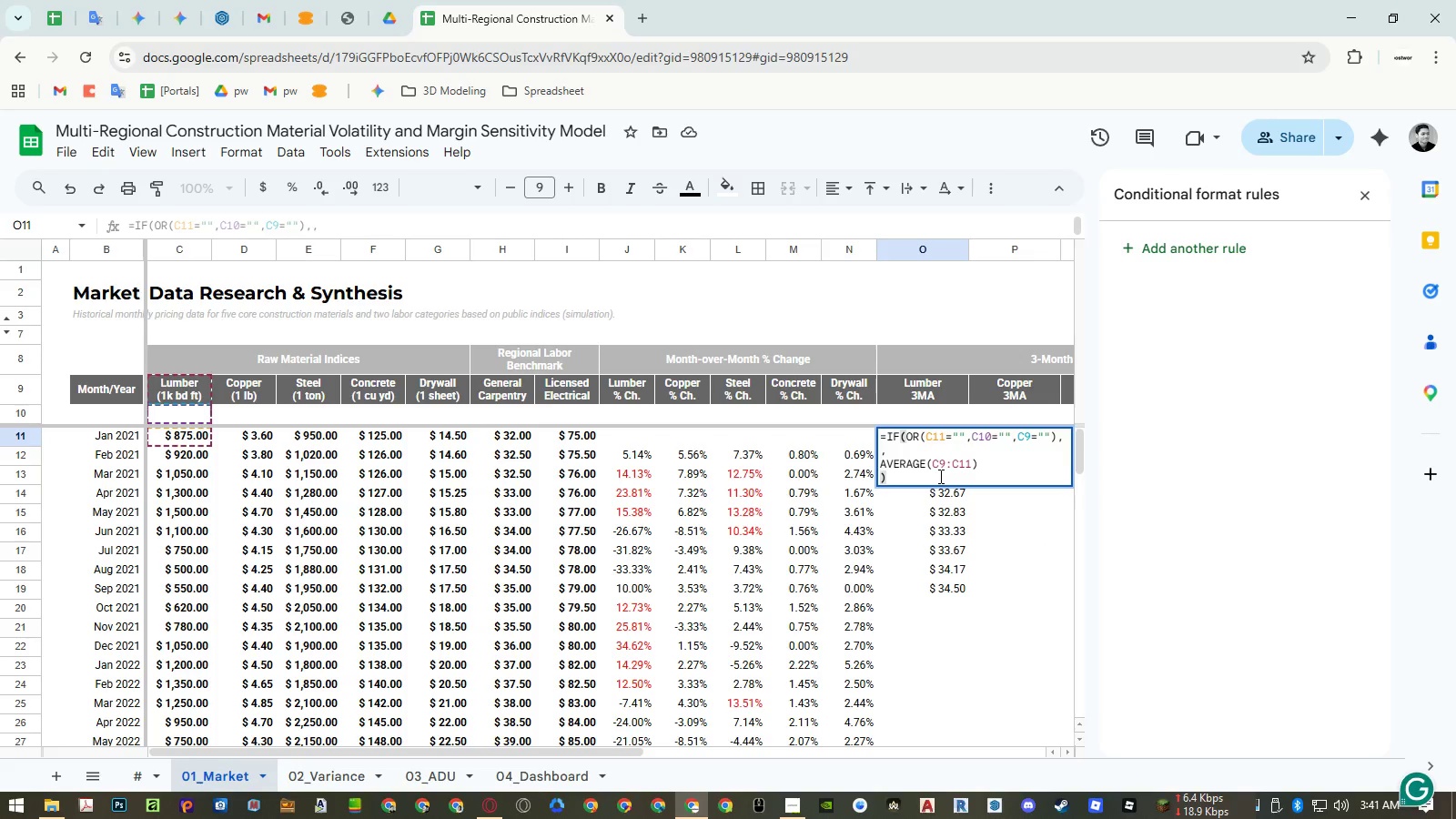 
key(Enter)
 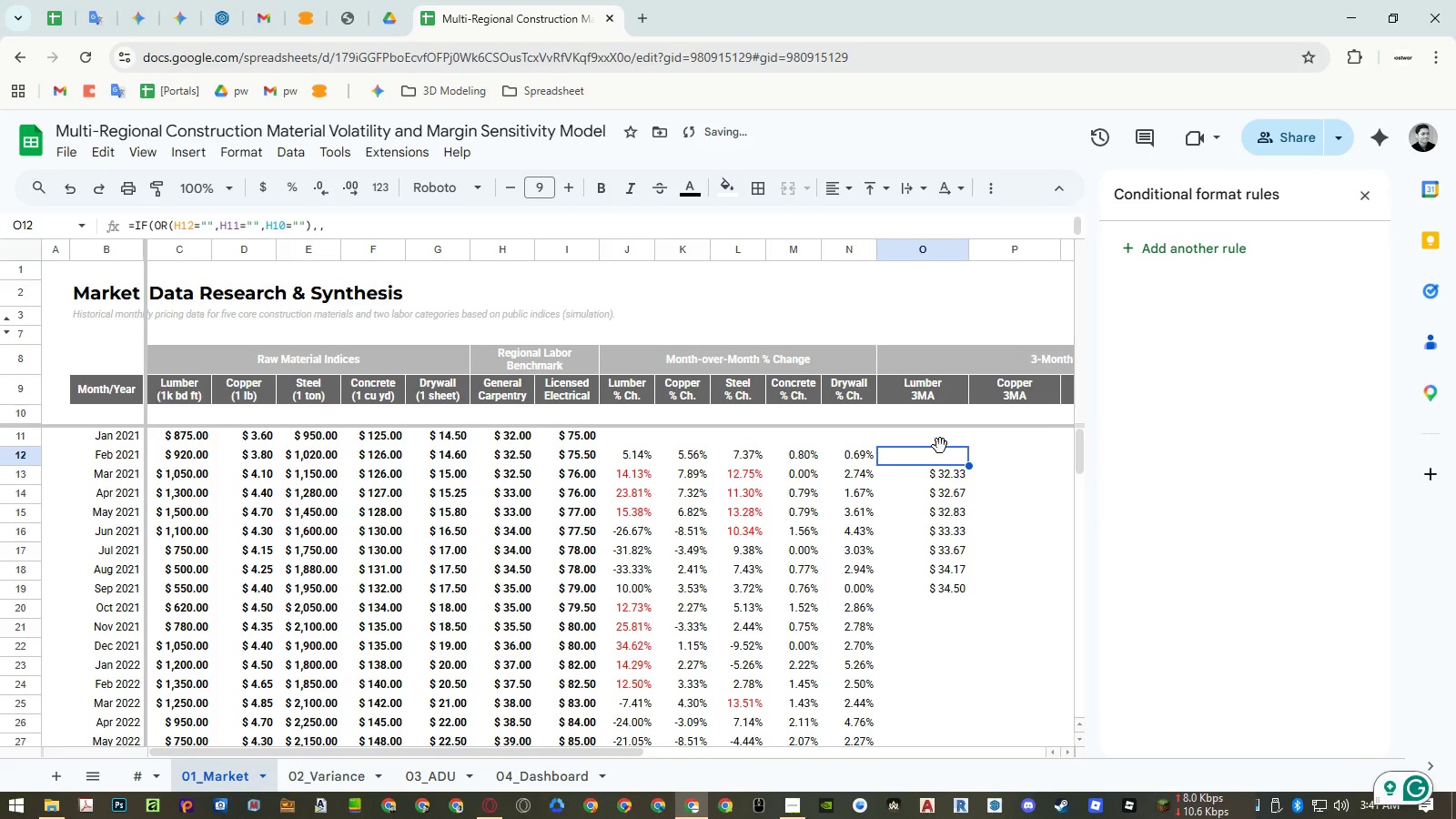 
left_click([940, 438])
 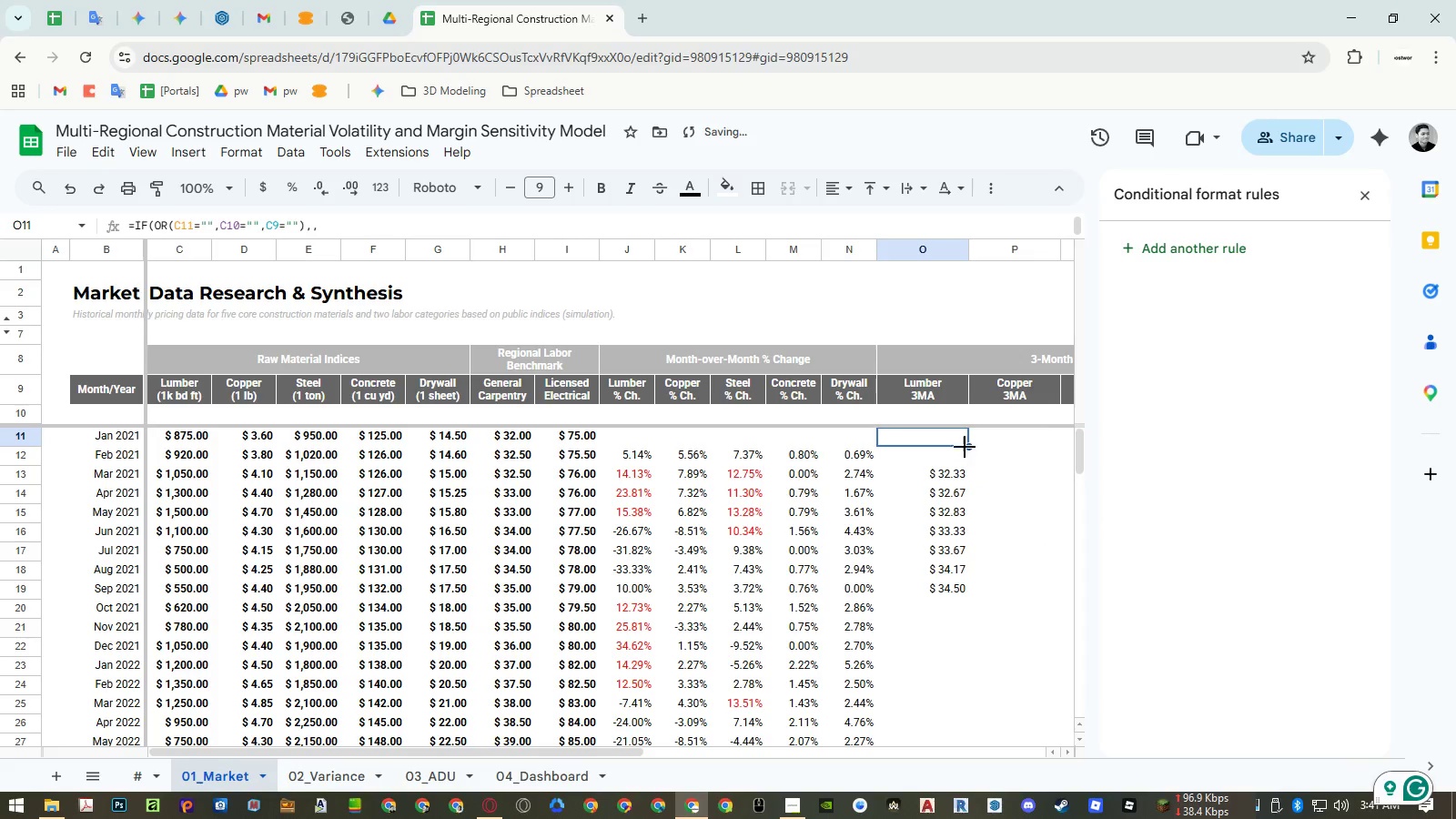 
left_click_drag(start_coordinate=[966, 446], to_coordinate=[964, 632])
 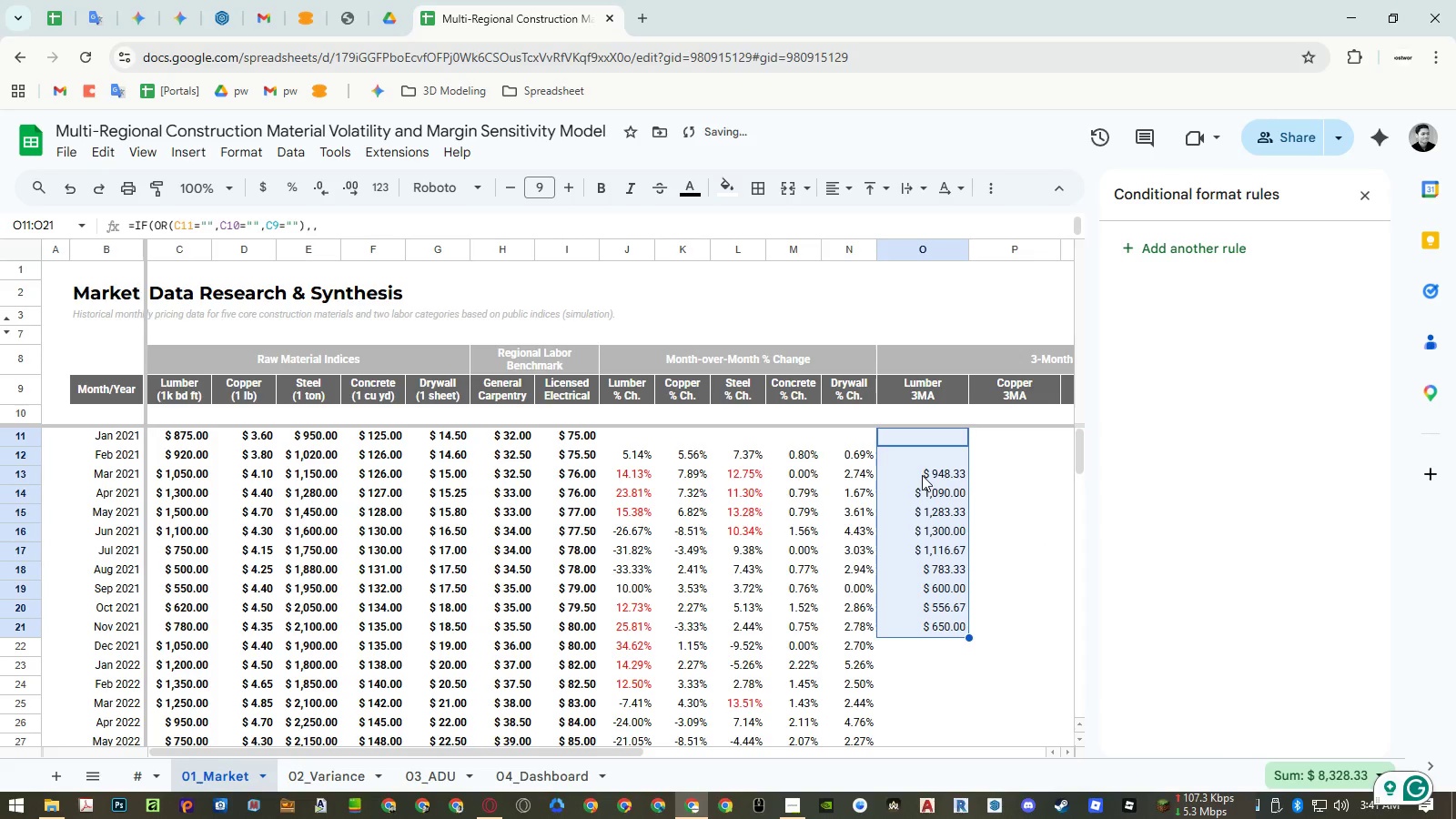 
double_click([922, 475])
 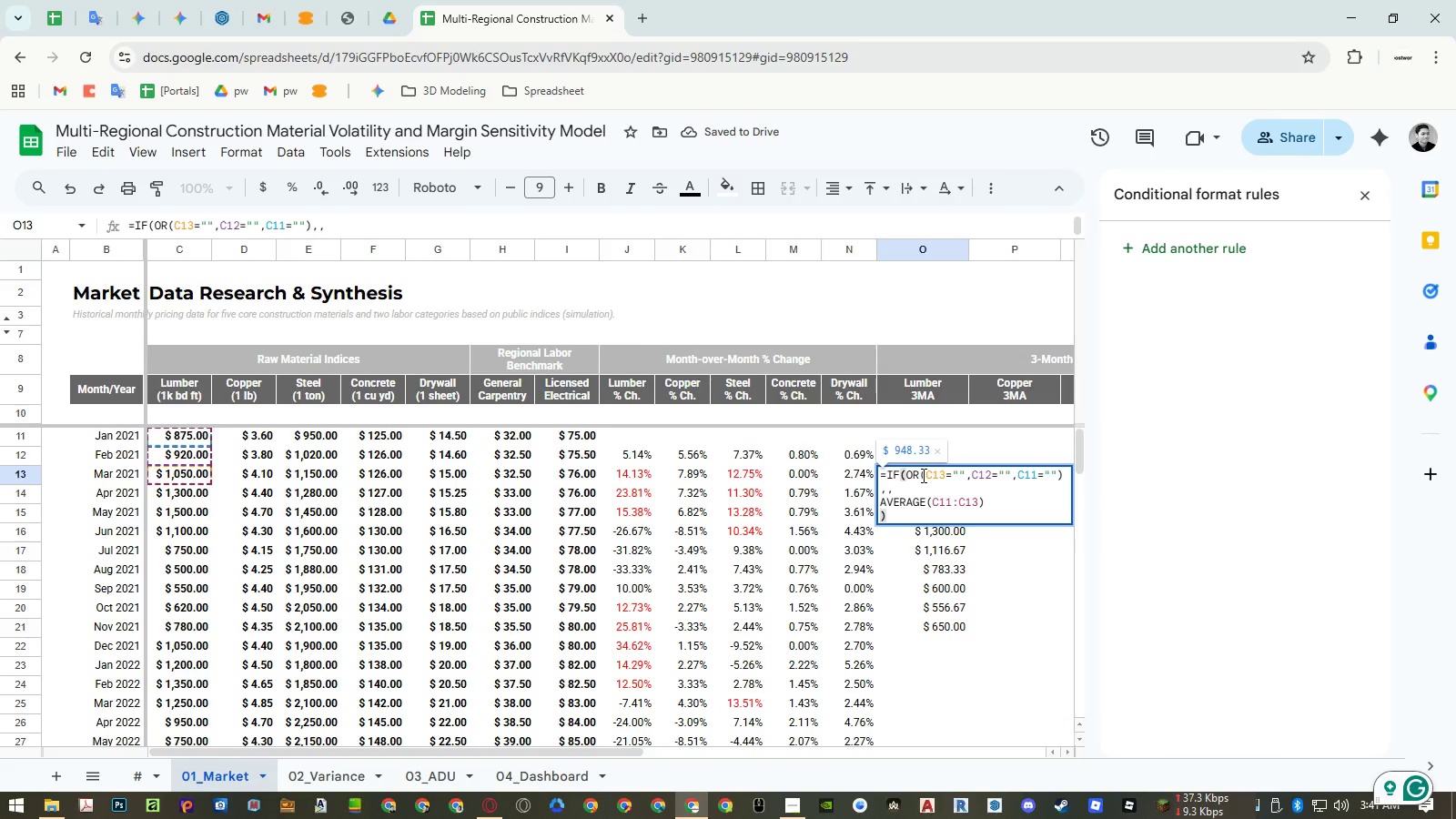 
key(Escape)
 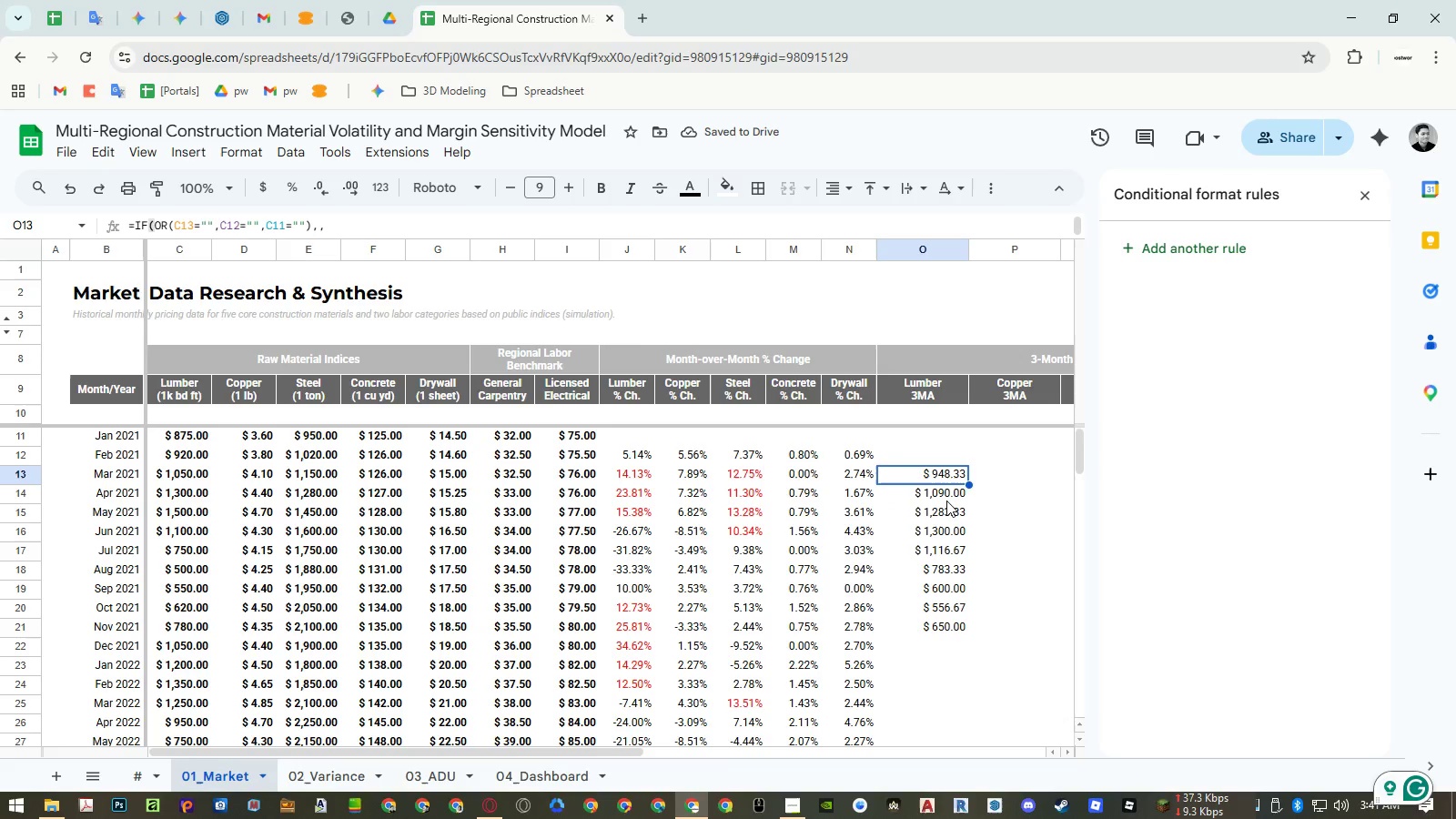 
left_click([946, 500])
 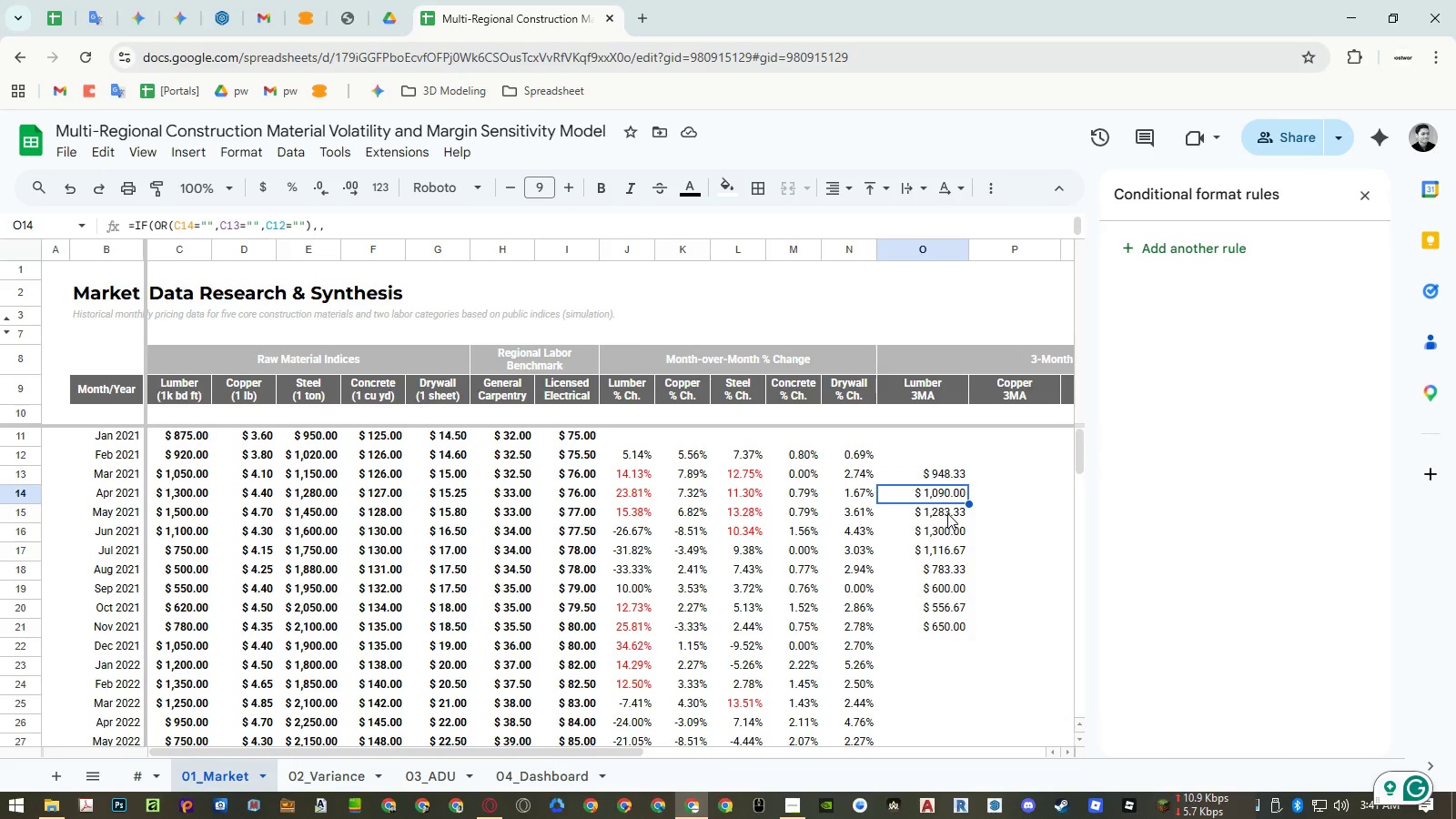 
wait(5.41)
 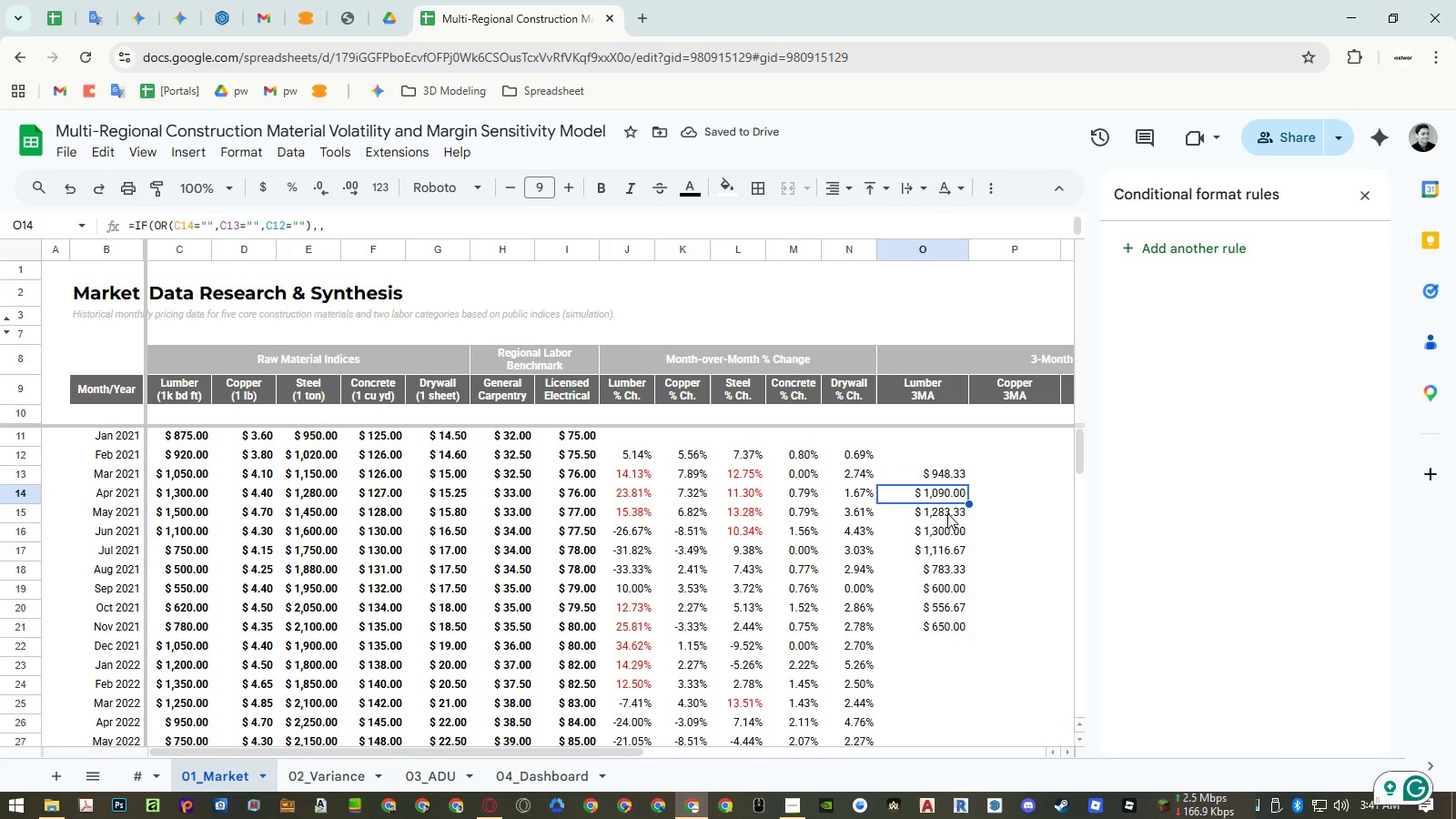 
left_click([939, 436])
 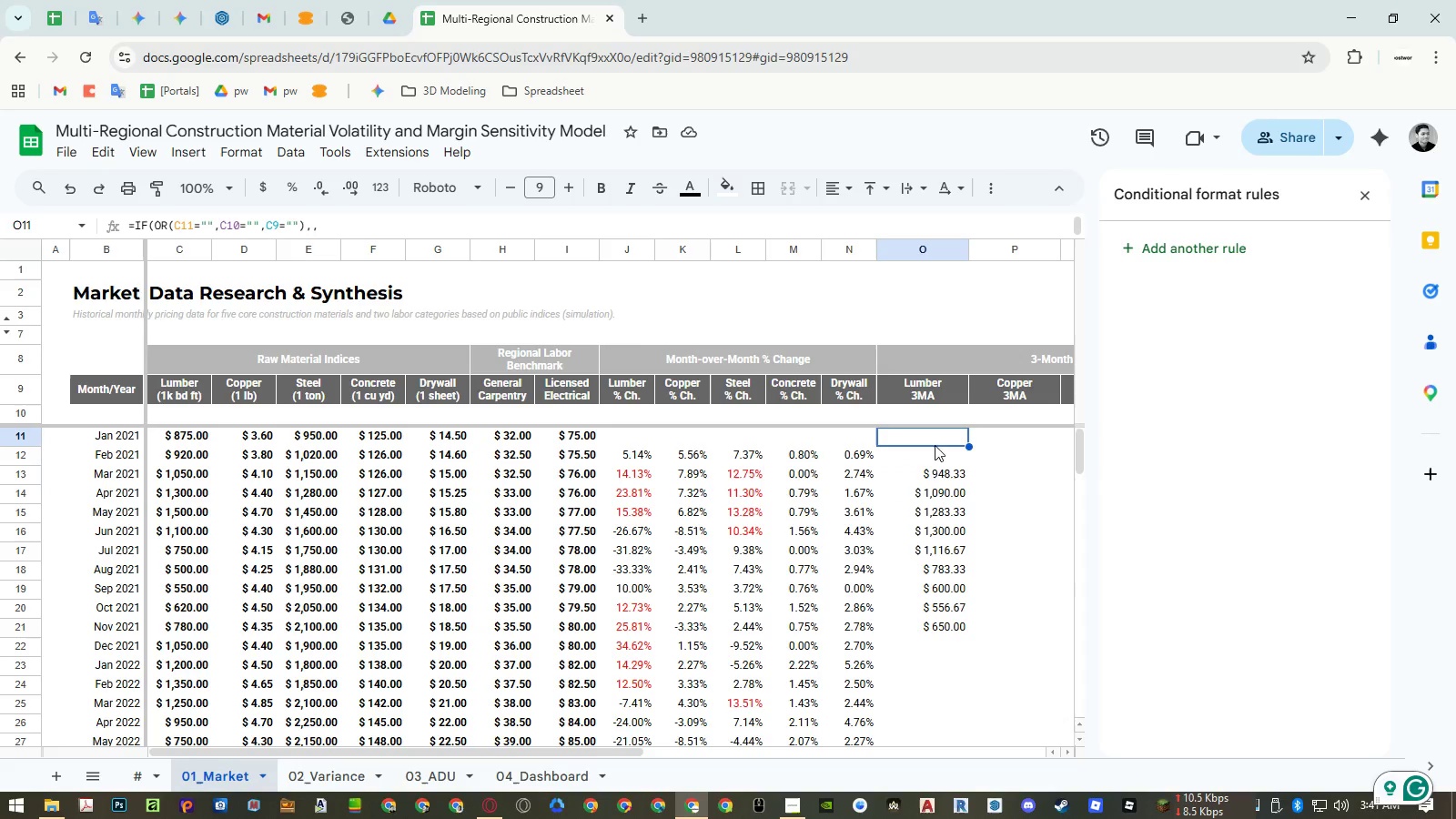 
hold_key(key=ShiftLeft, duration=0.72)
scroll: coordinate [918, 474], scroll_direction: down, amount: 6.0
 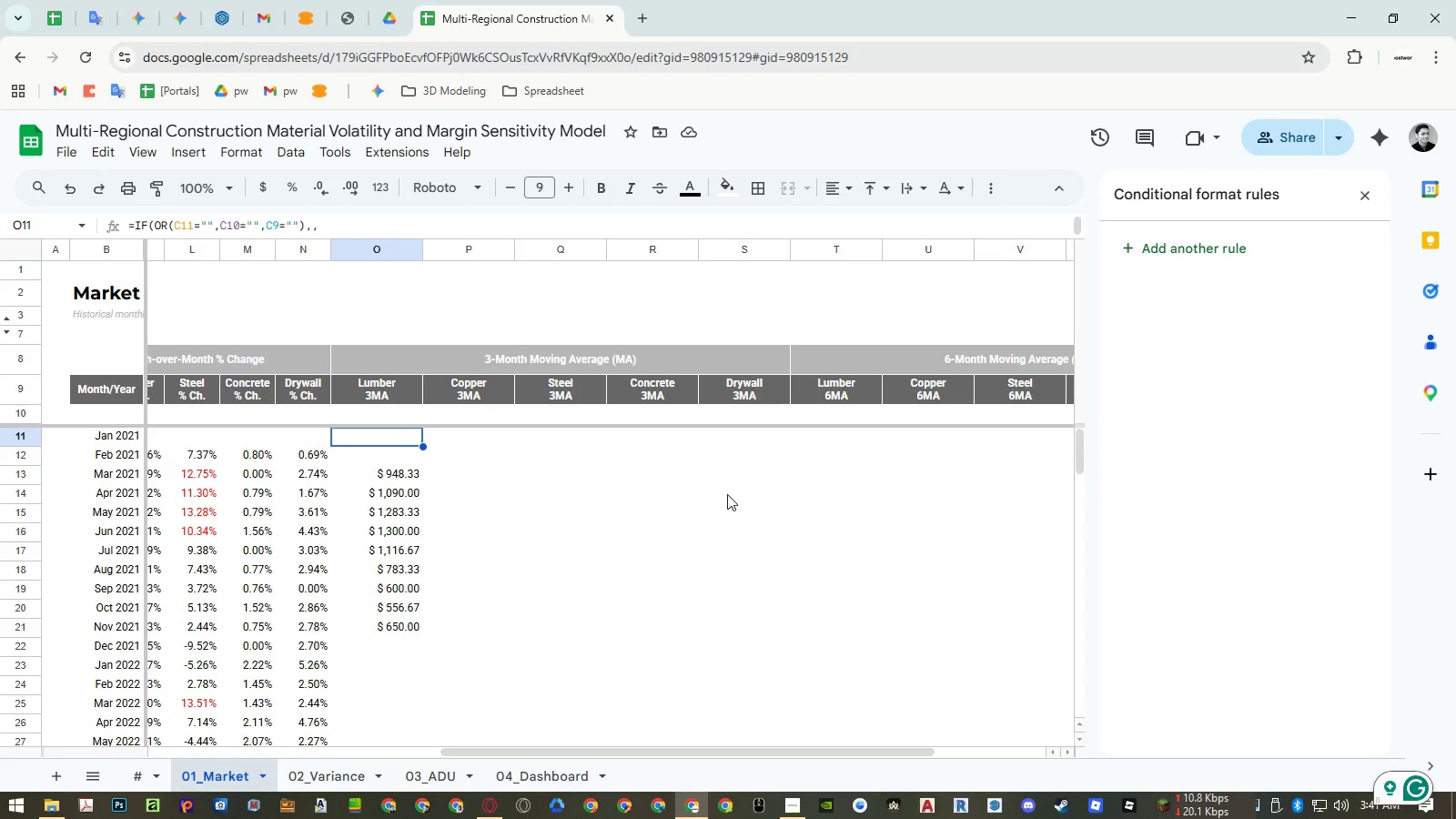 
key(Control+ControlLeft)
 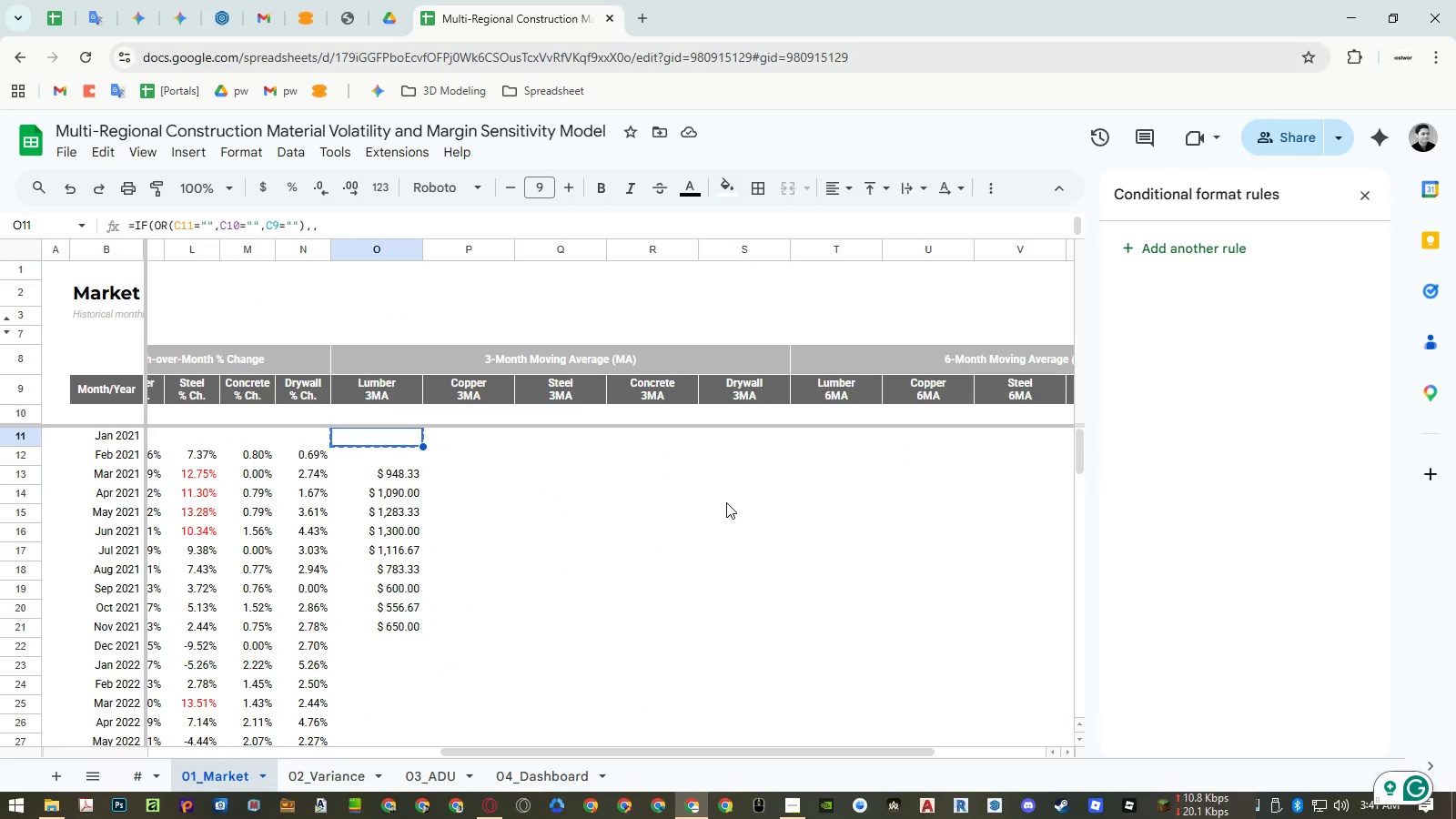 
key(Control+C)
 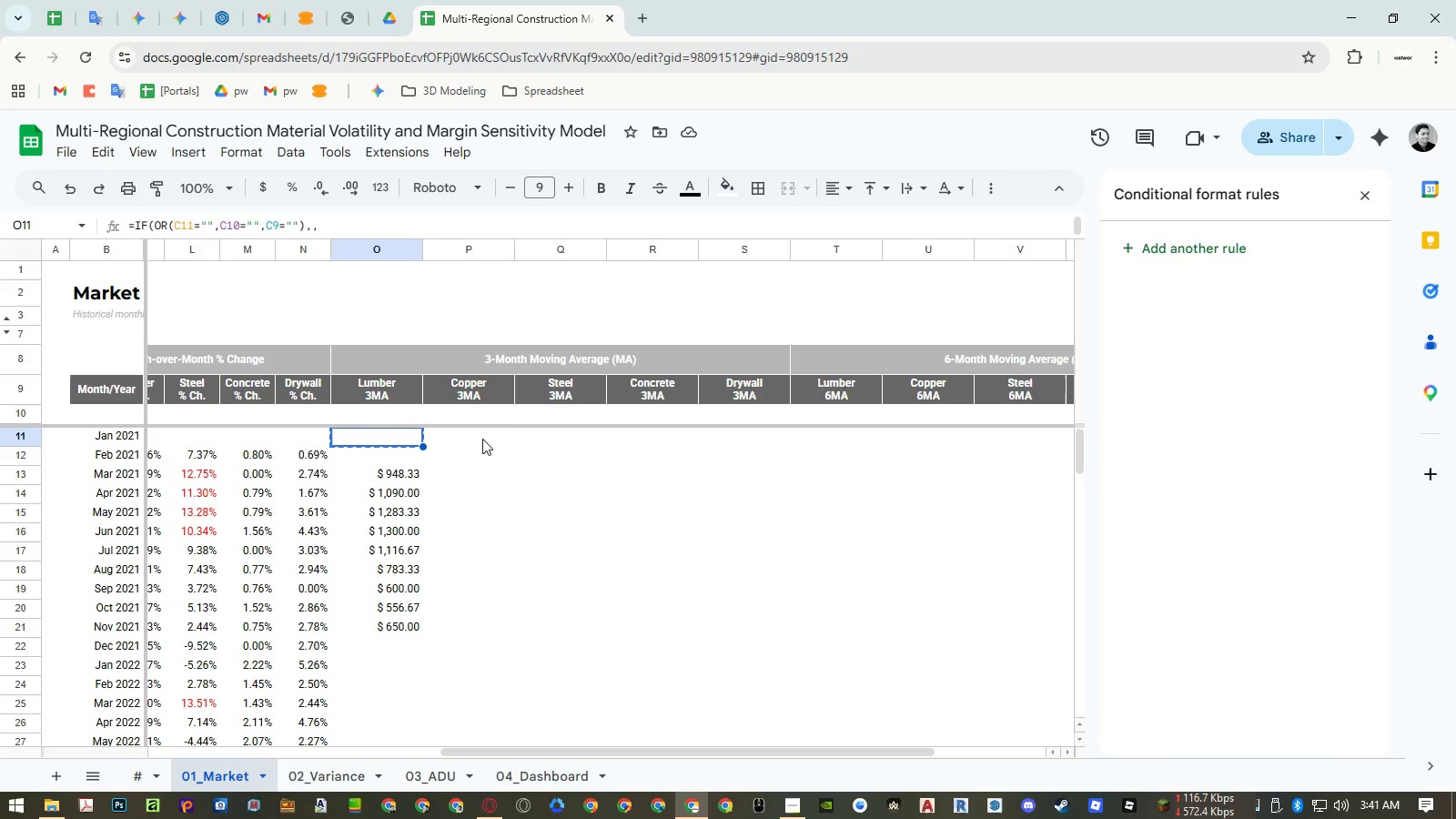 
left_click_drag(start_coordinate=[476, 436], to_coordinate=[748, 446])
 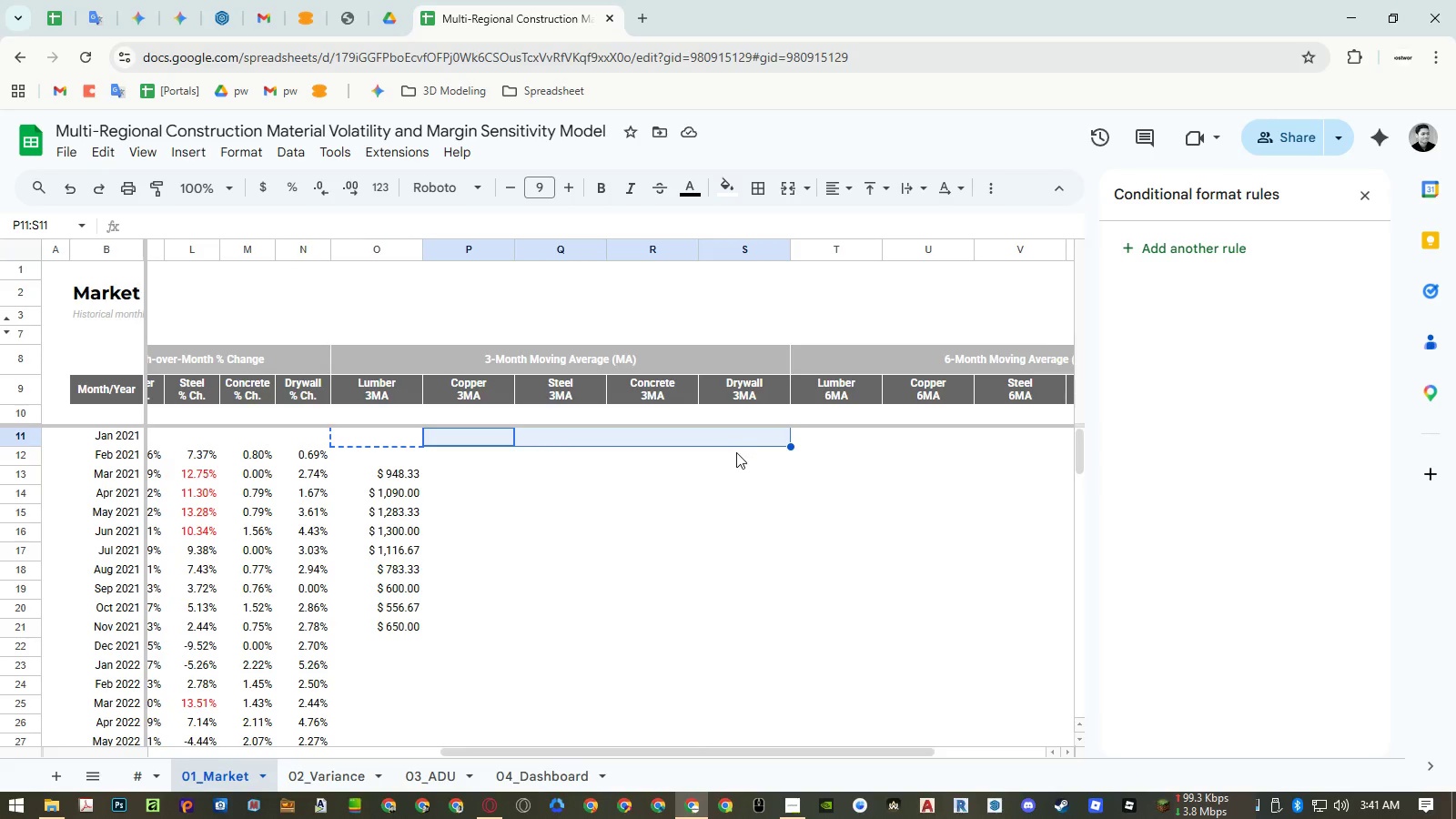 
key(Control+ControlLeft)
 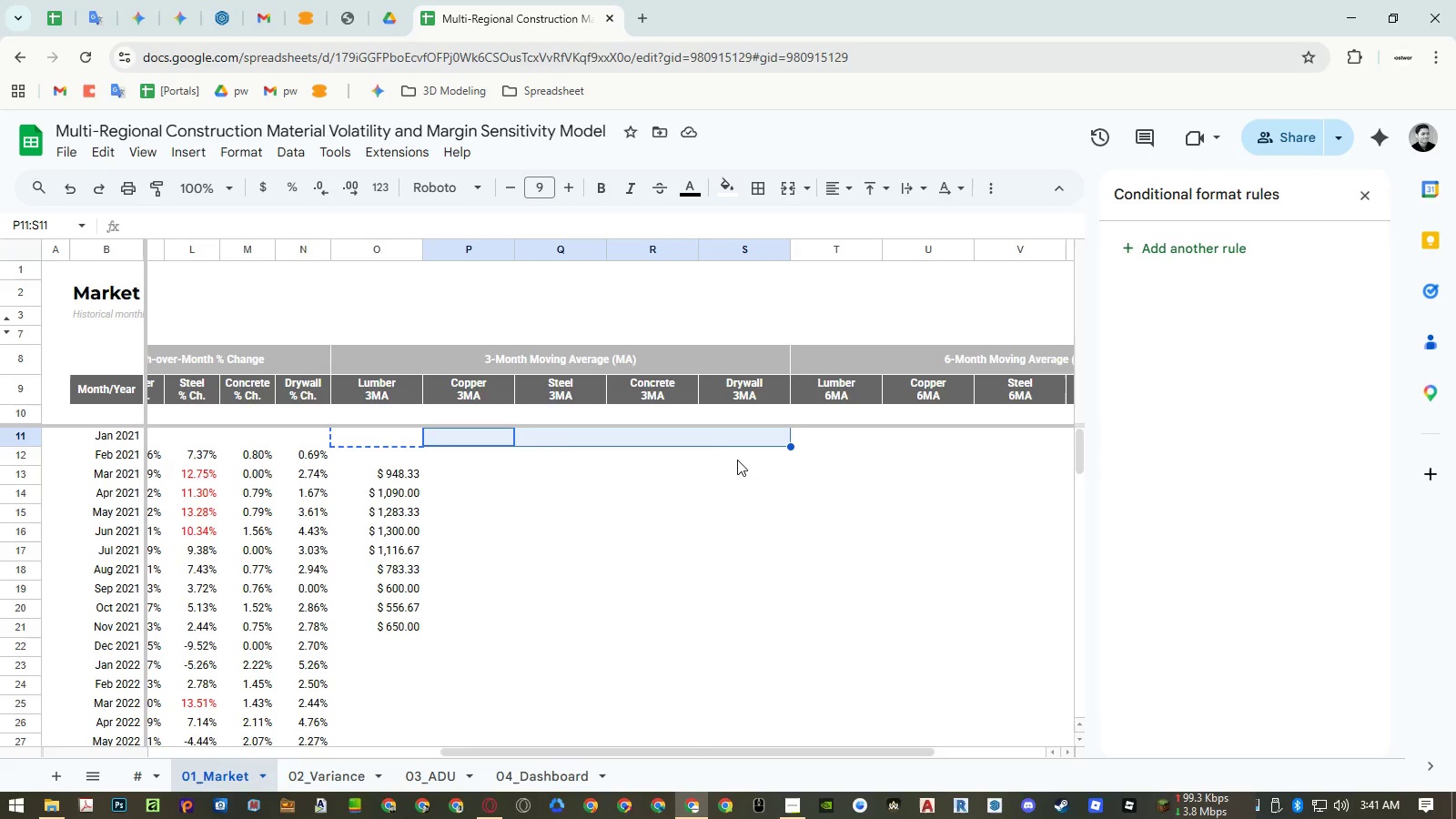 
key(Control+V)
 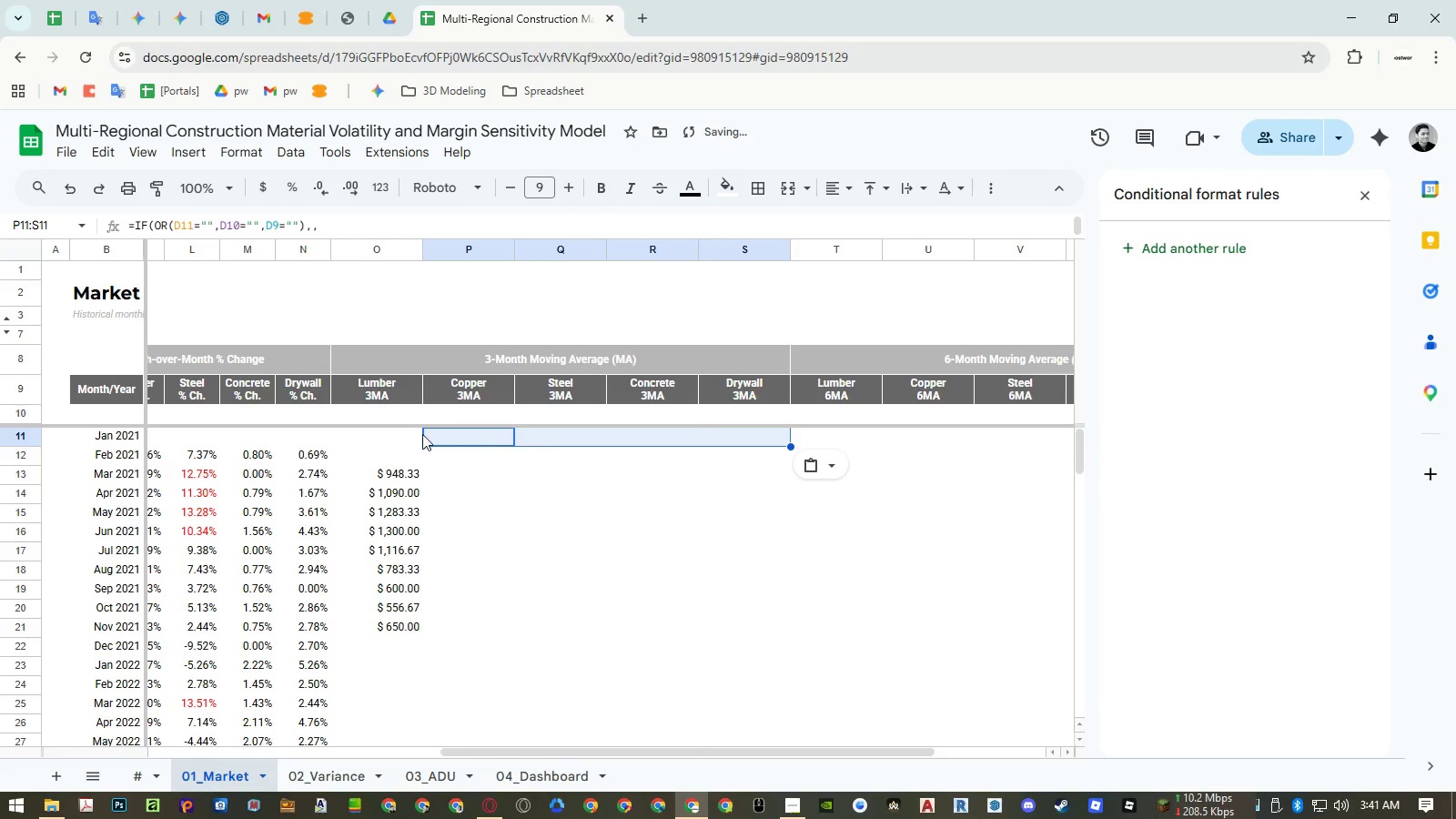 
left_click_drag(start_coordinate=[414, 435], to_coordinate=[771, 441])
 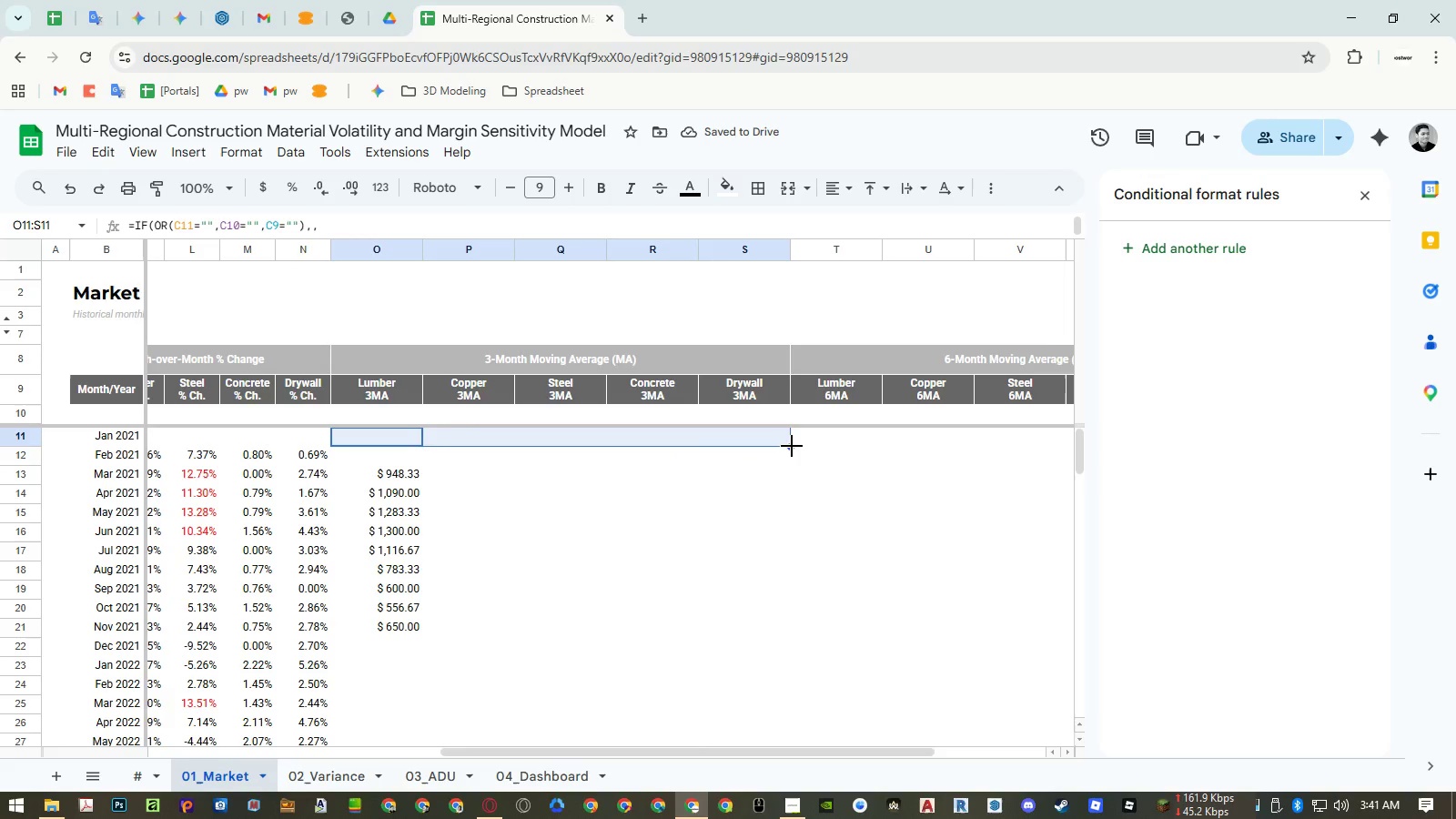 
key(Control+ControlLeft)
 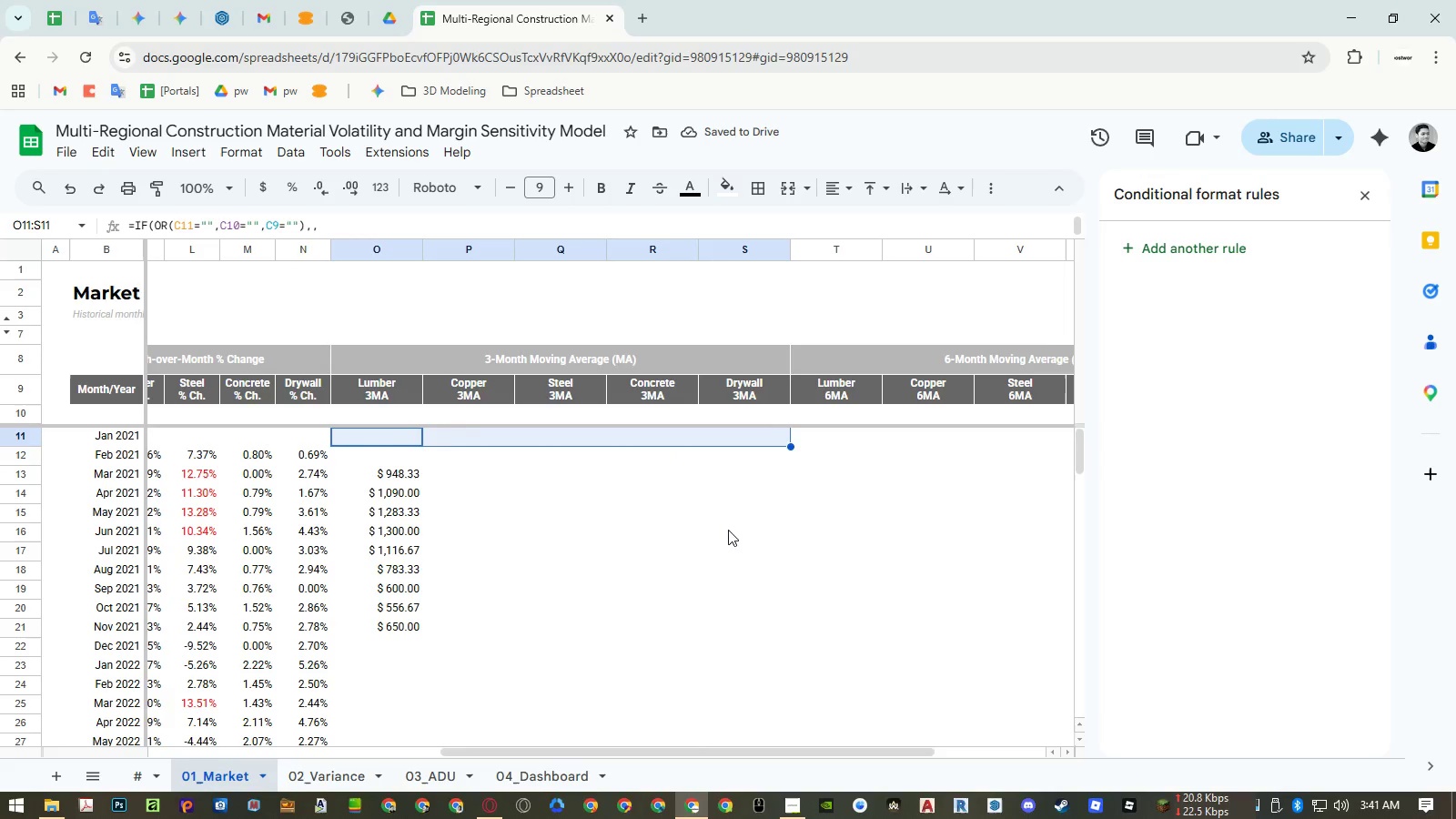 
key(Control+C)
 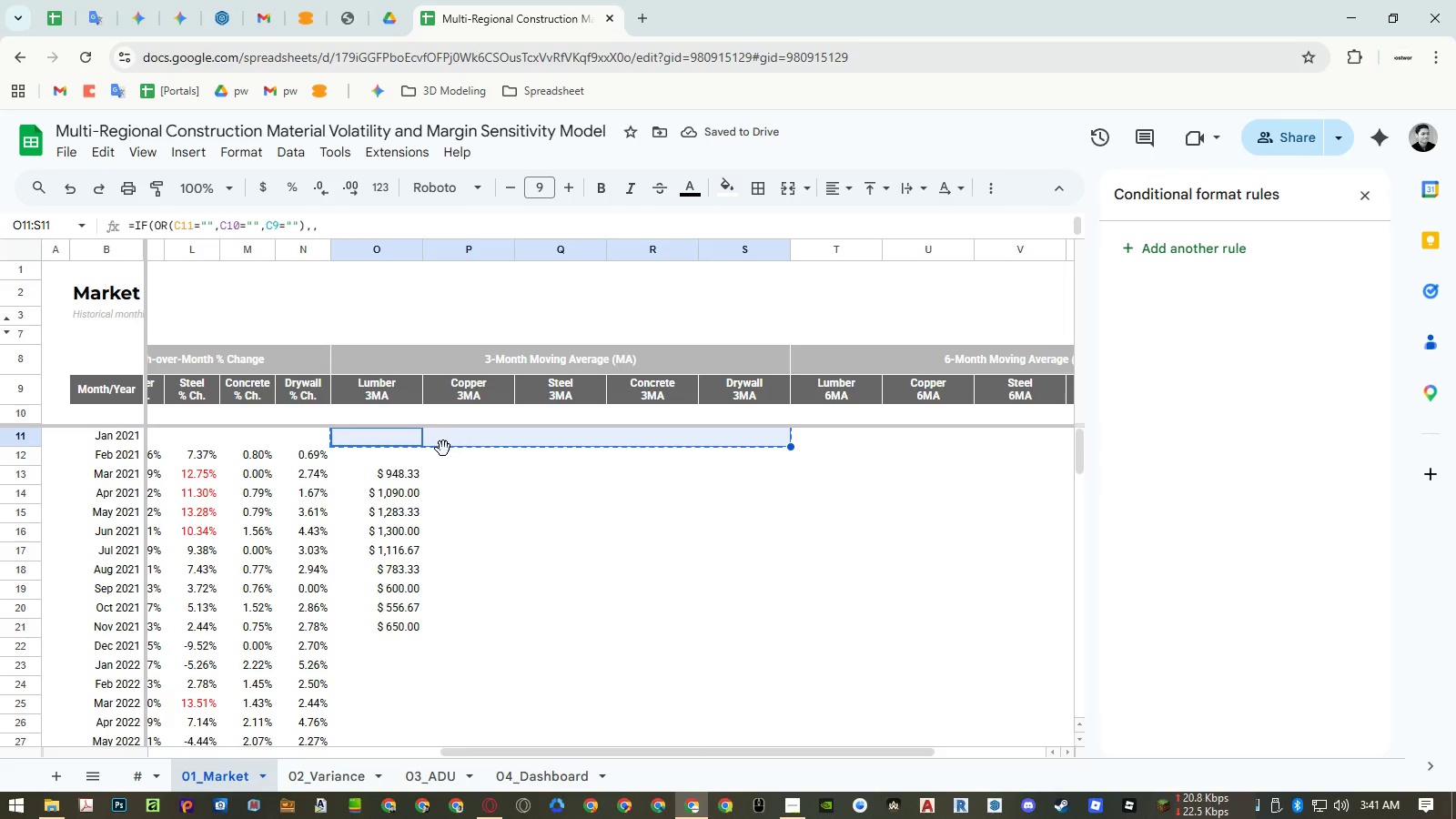 
left_click([409, 460])
 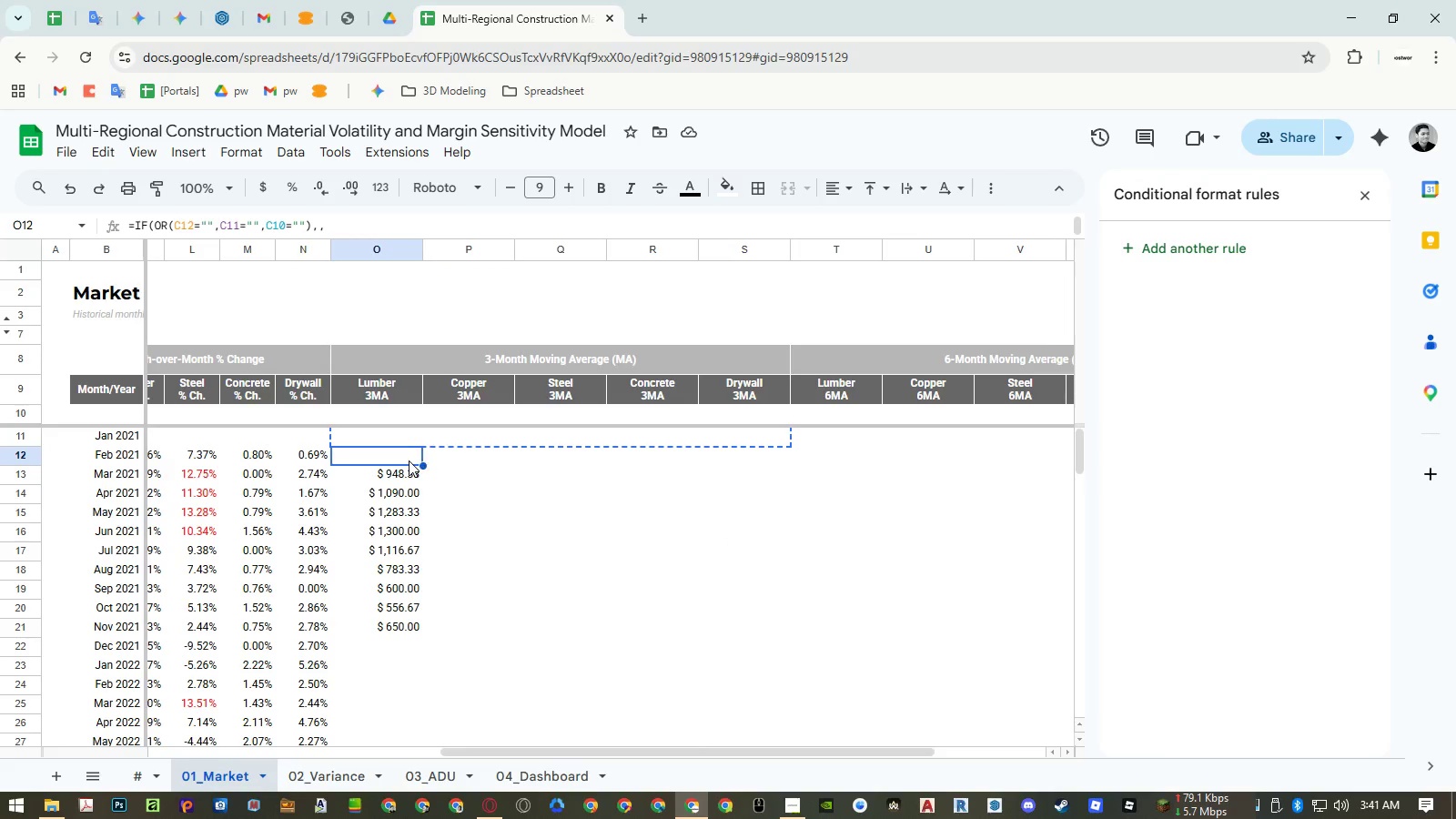 
key(Control+Shift+ArrowDown)
 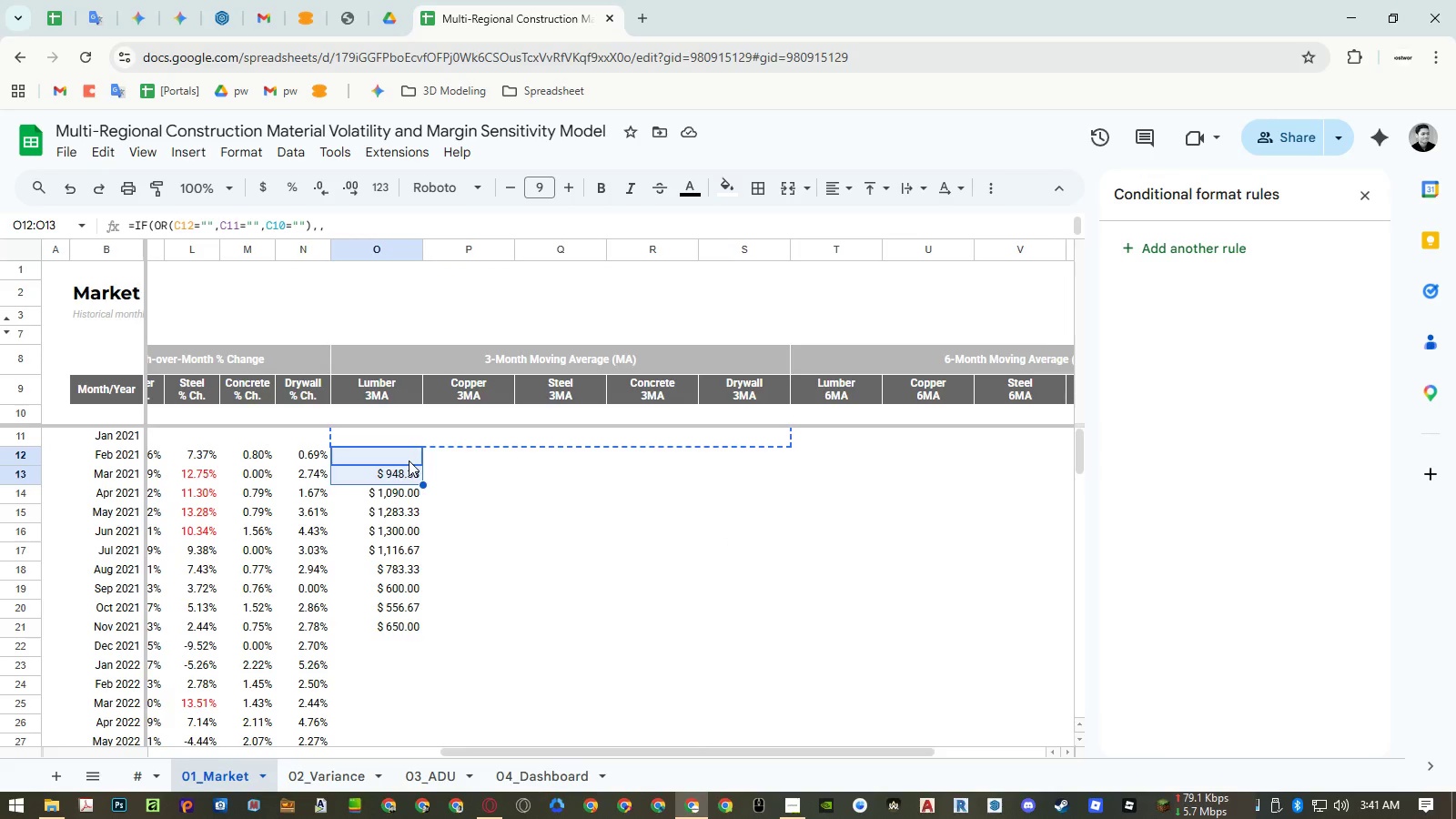 
key(Control+Shift+ArrowDown)
 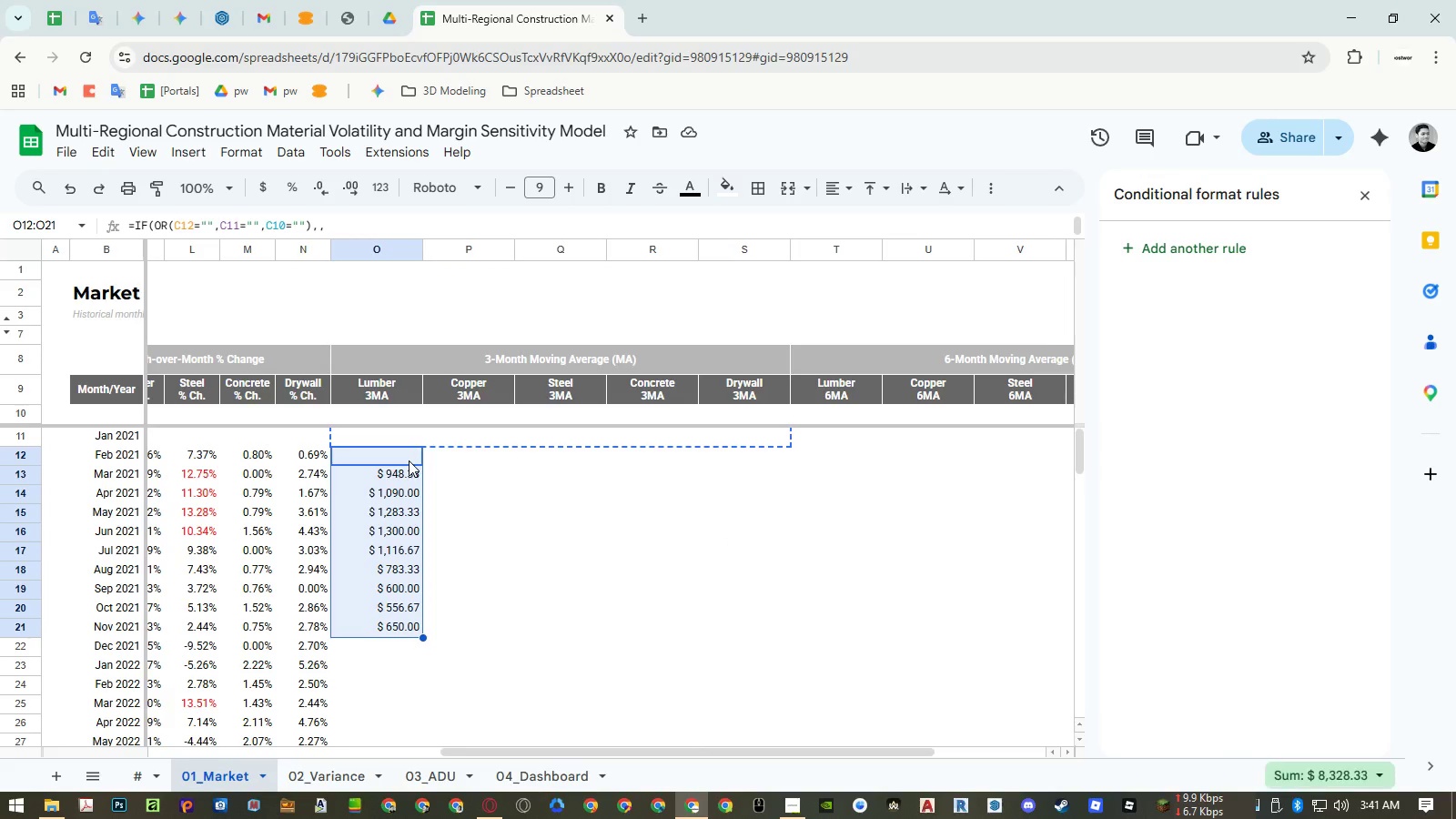 
key(Control+Shift+ArrowDown)
 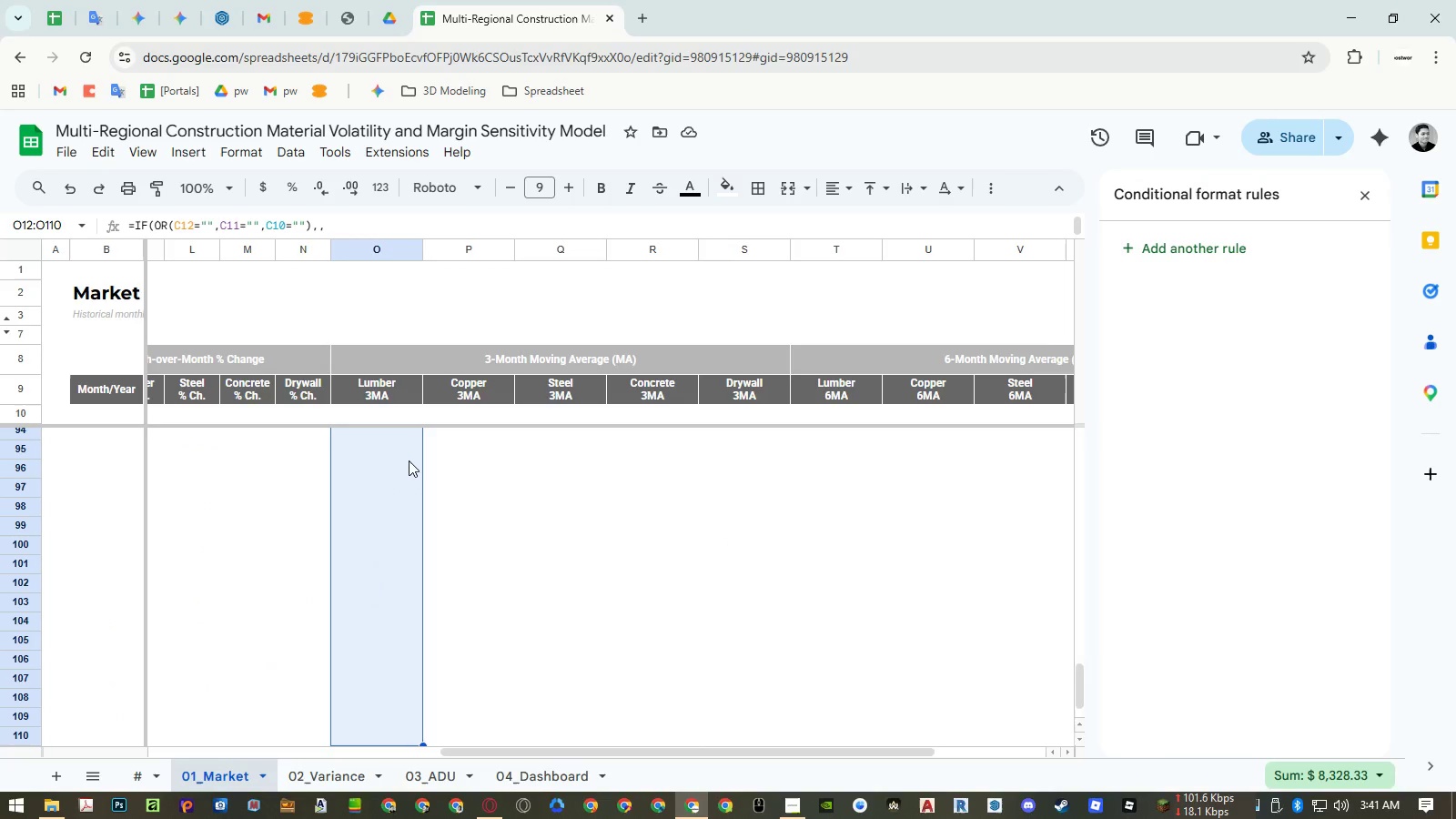 
key(Control+V)
 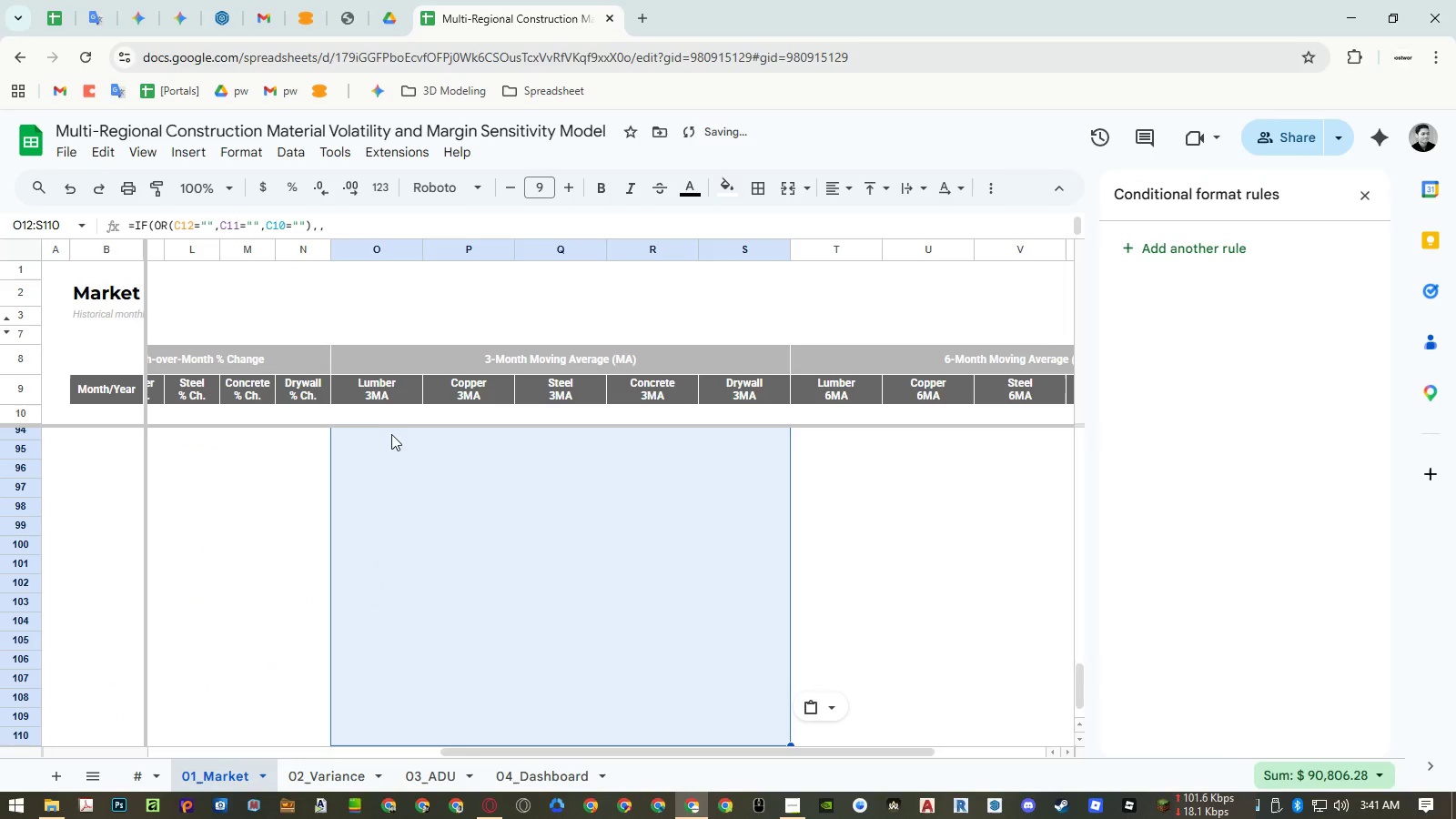 
left_click([378, 413])
 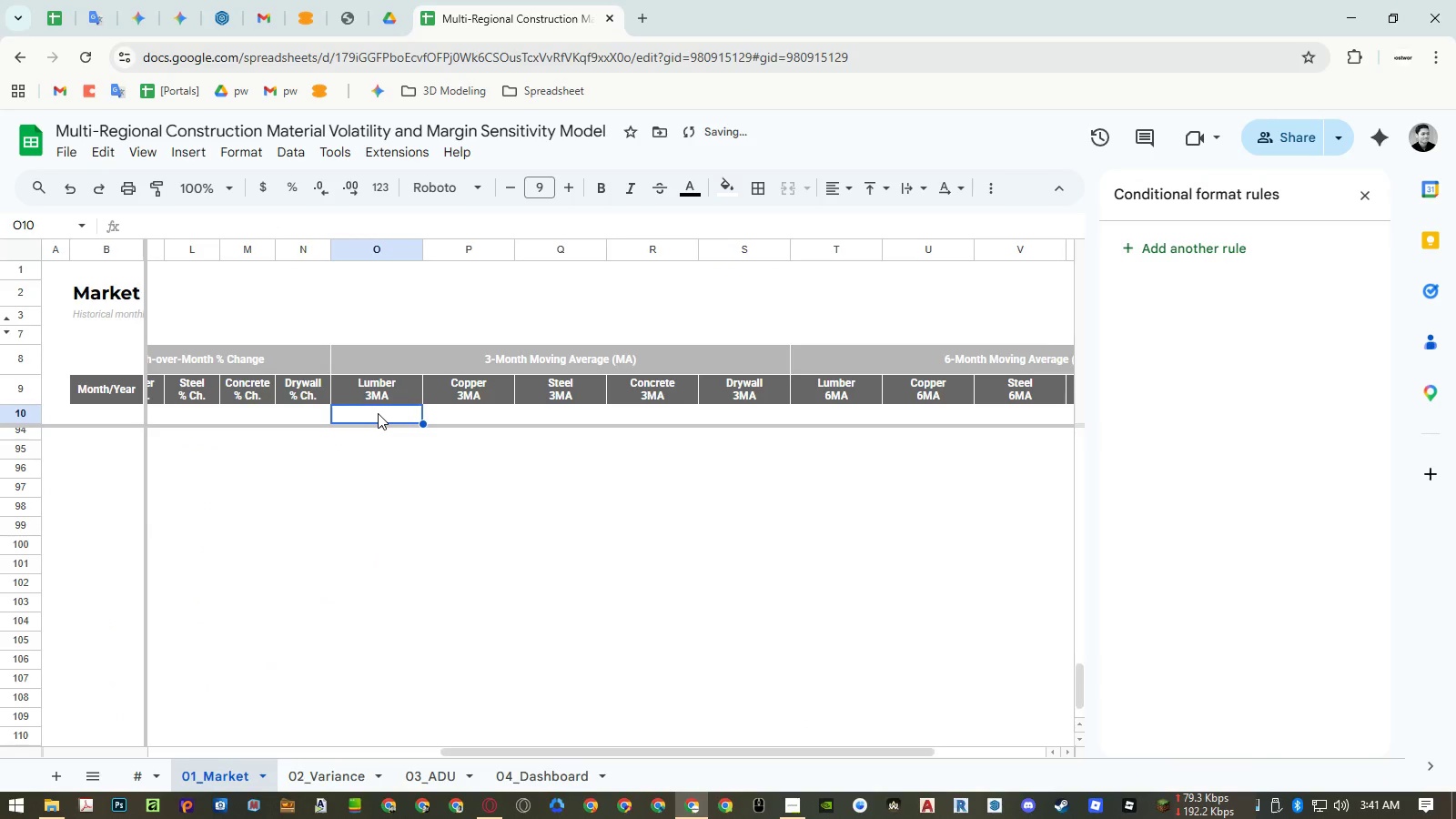 
key(ArrowDown)
 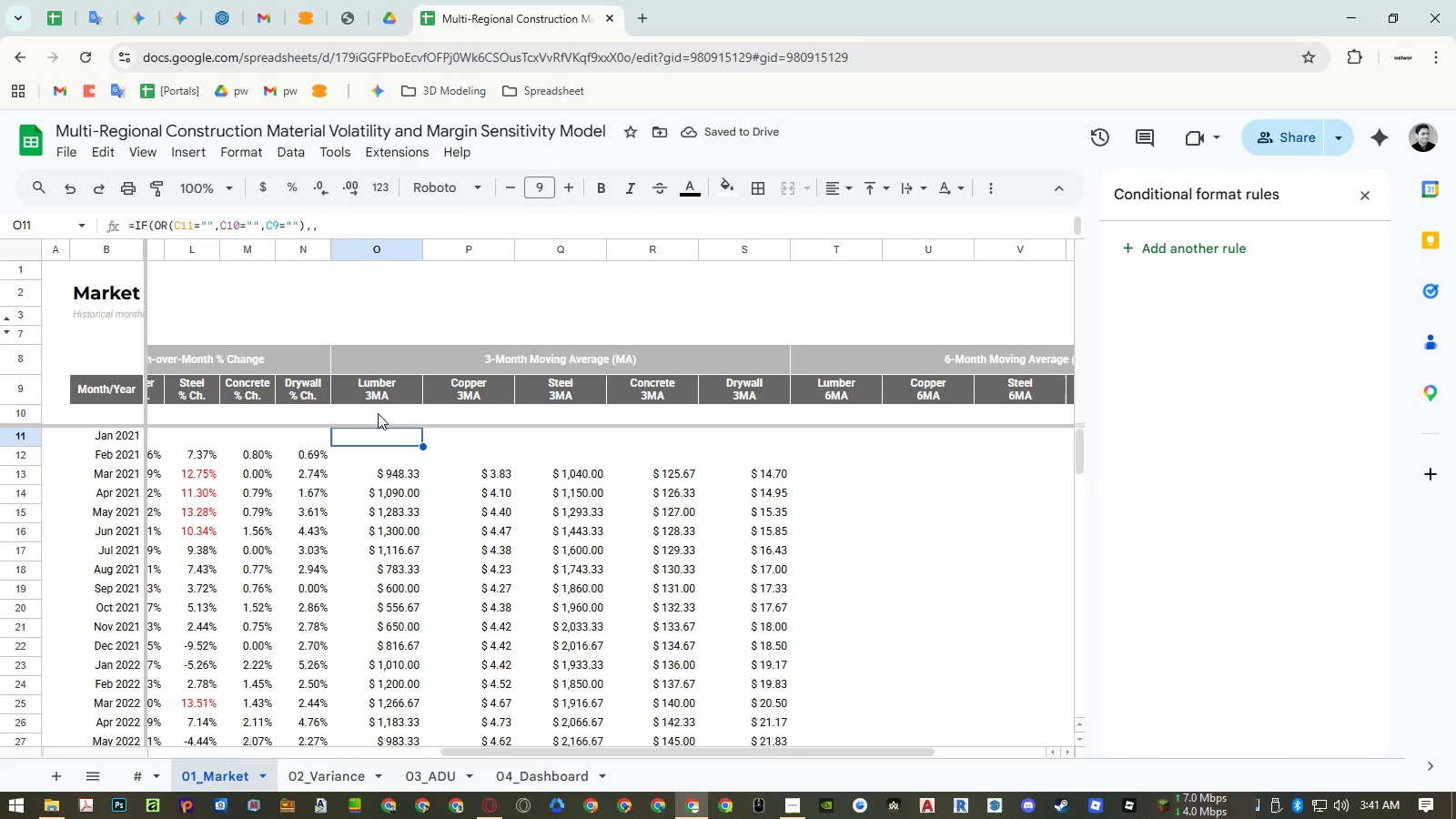 
scroll: coordinate [635, 554], scroll_direction: down, amount: 6.0
 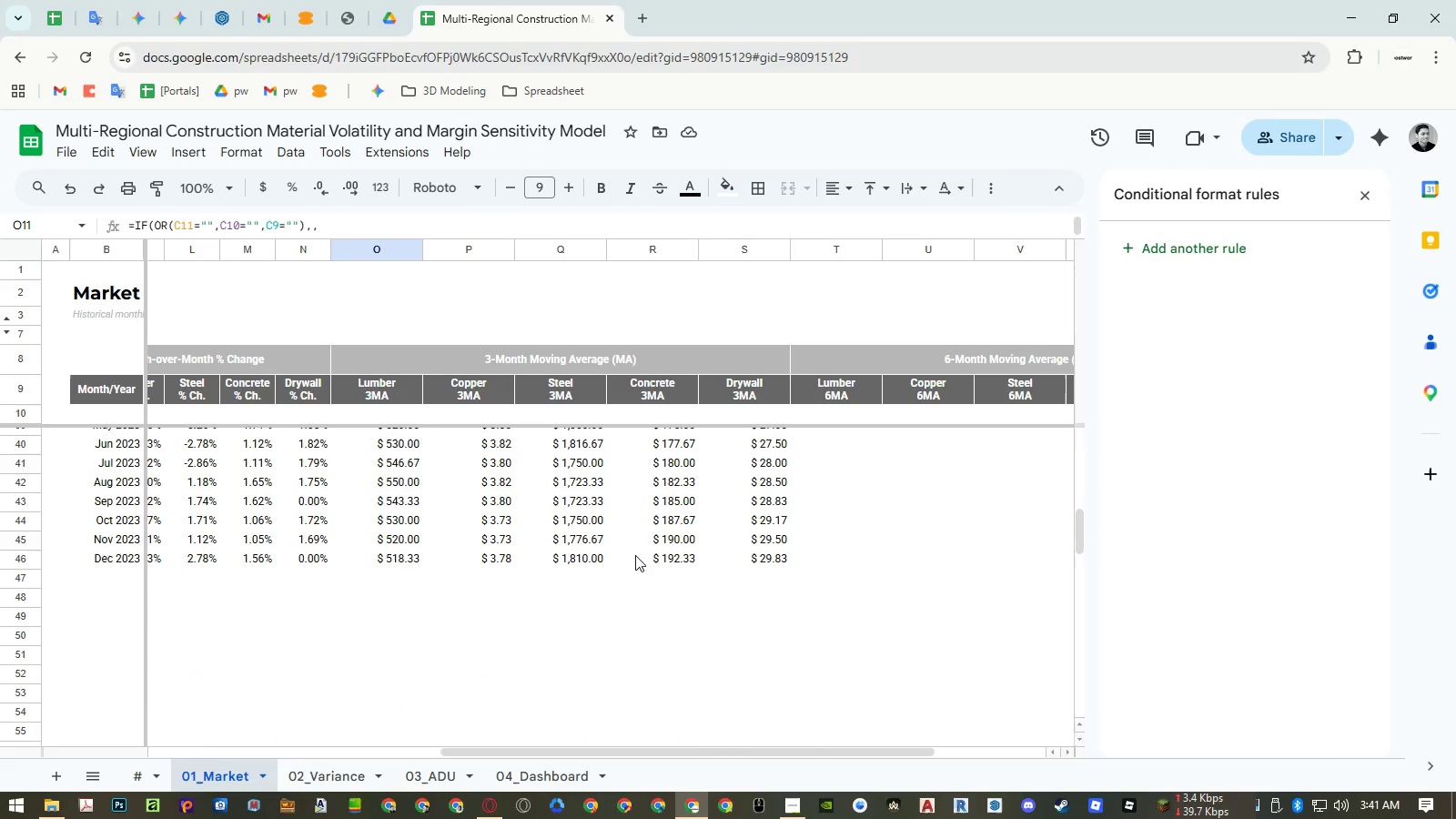 
scroll: coordinate [635, 559], scroll_direction: up, amount: 13.0
 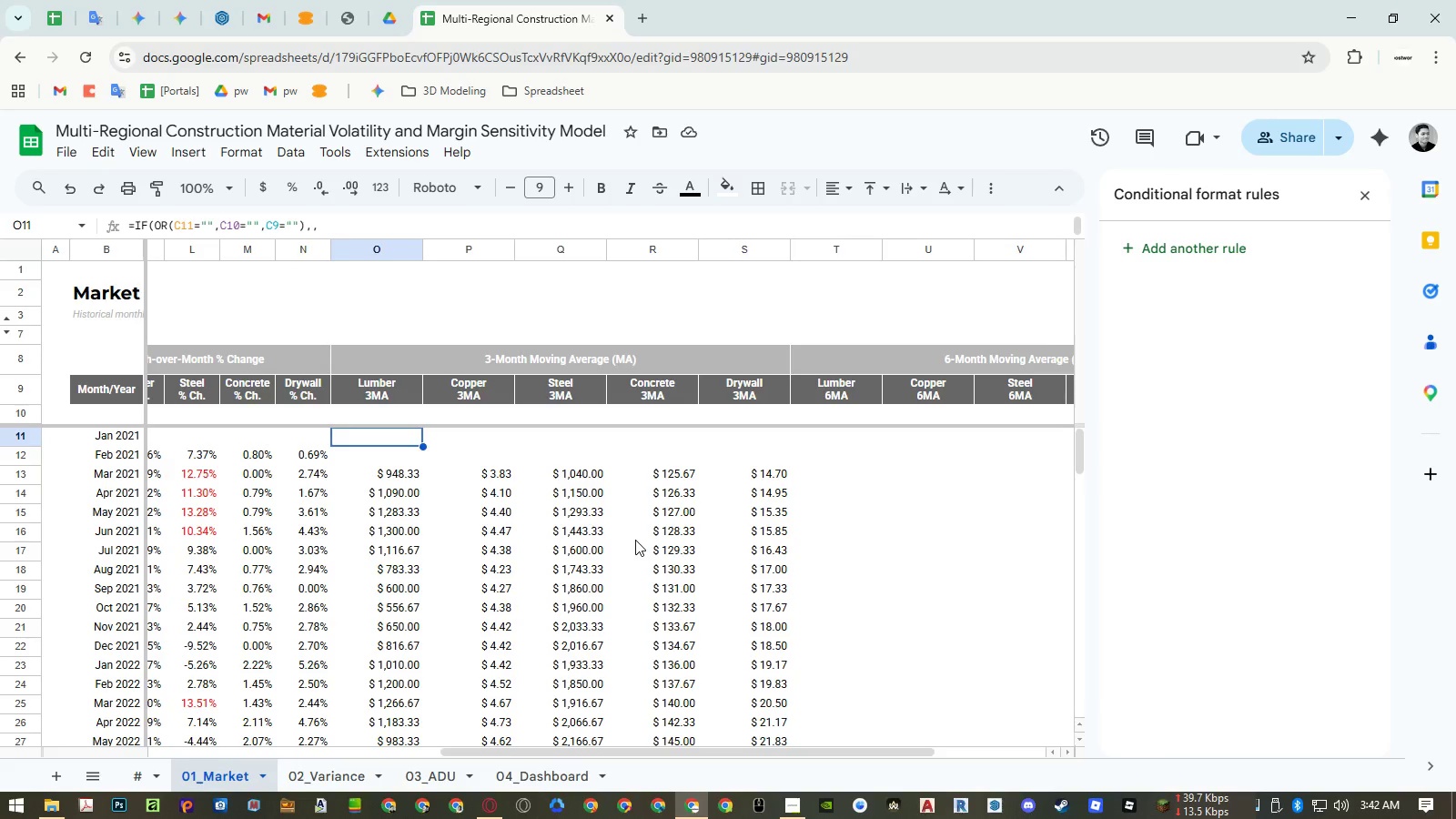 
wait(26.42)
 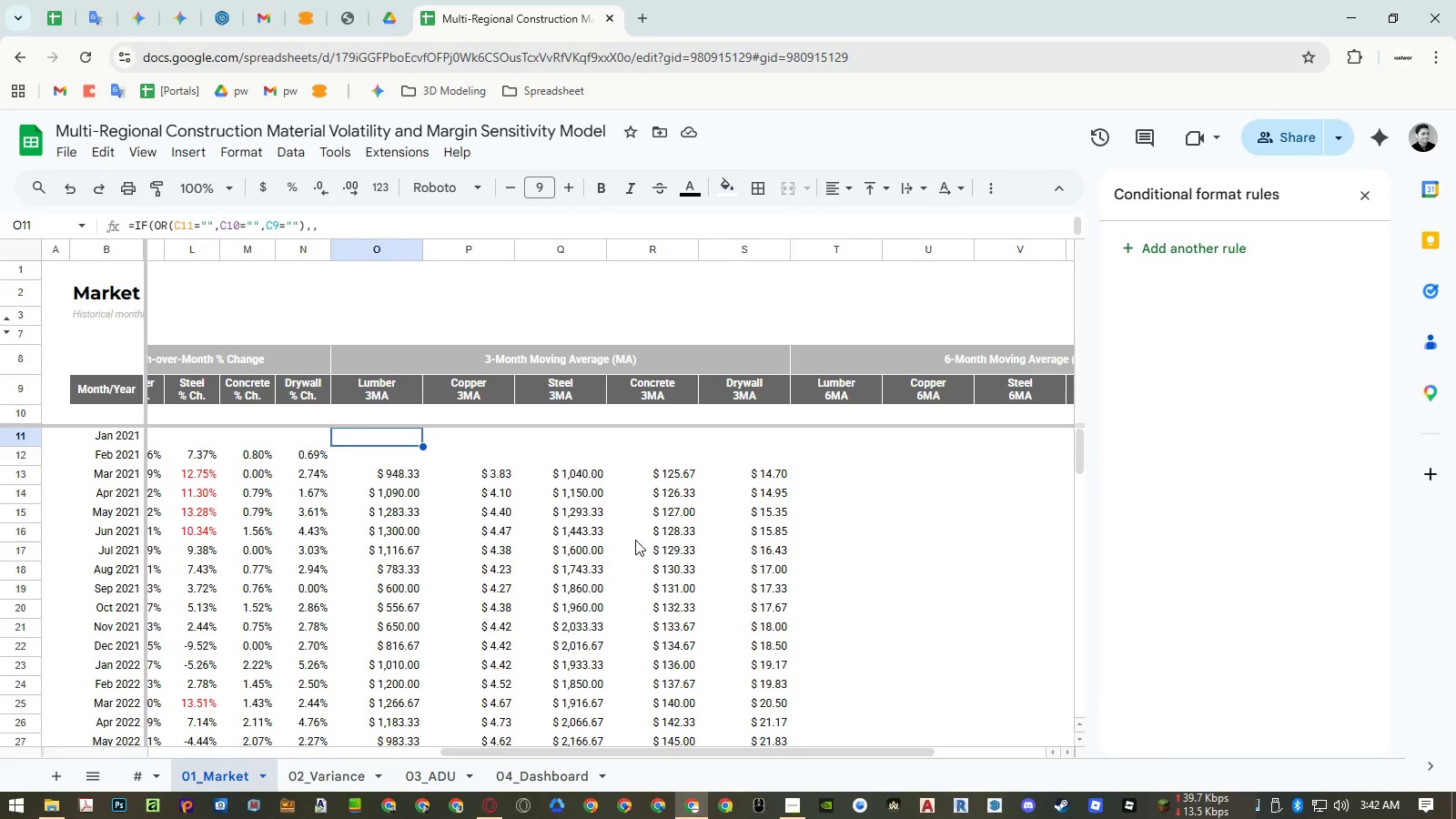 
left_click_drag(start_coordinate=[175, 217], to_coordinate=[157, 224])
 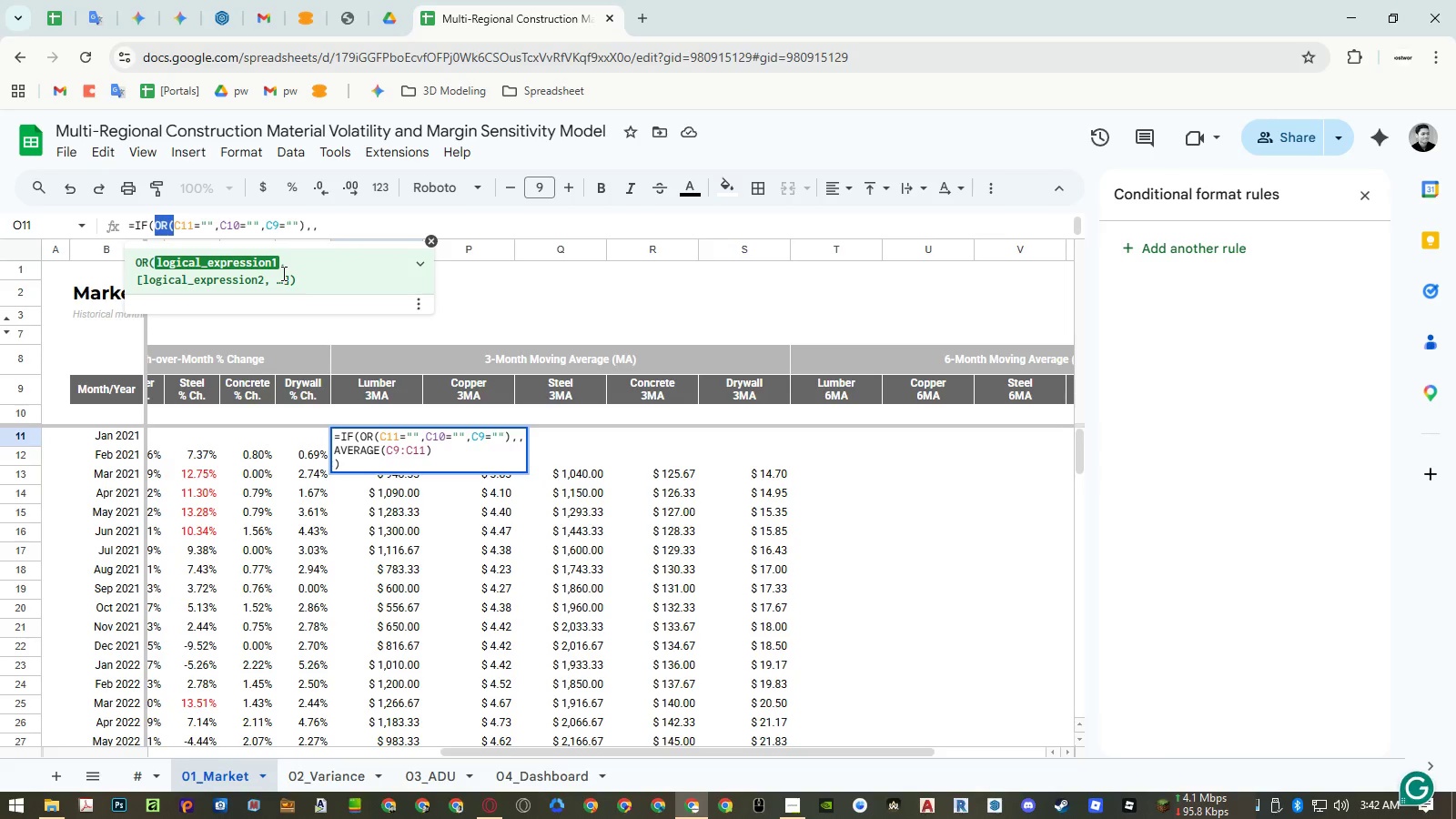 
key(Backspace)
 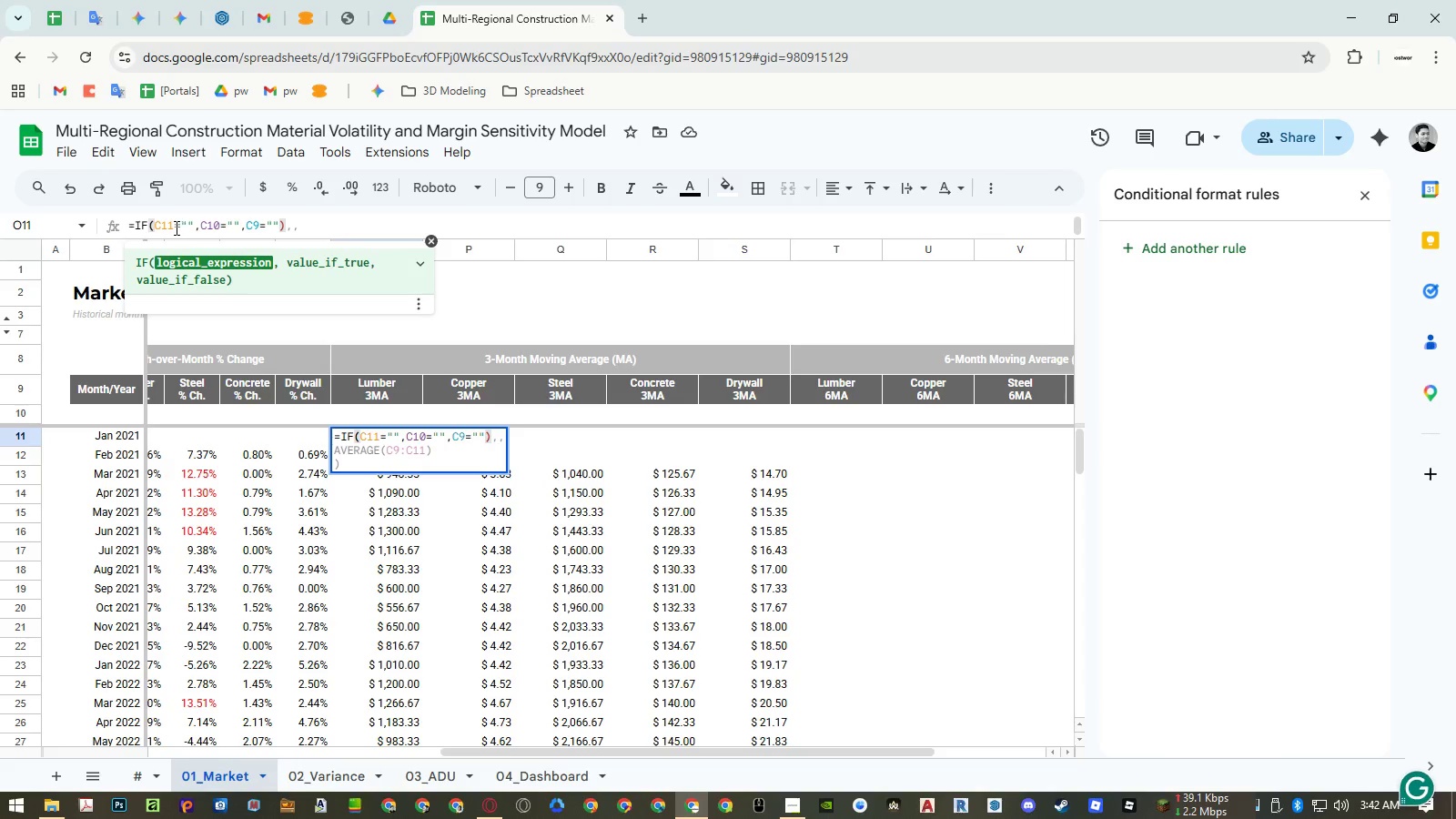 
left_click_drag(start_coordinate=[172, 228], to_coordinate=[244, 228])
 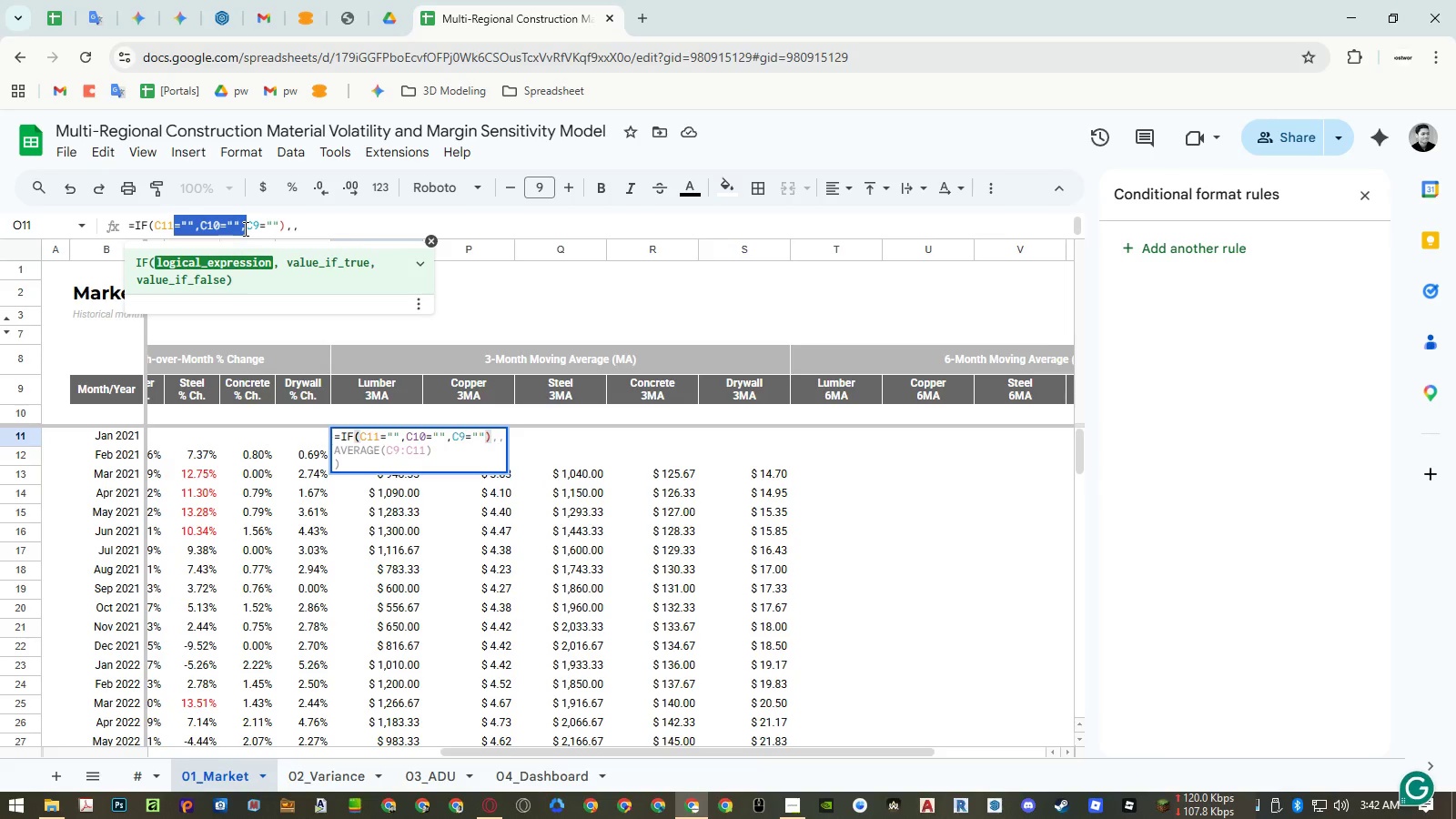 
key(Shift+ShiftRight)
 